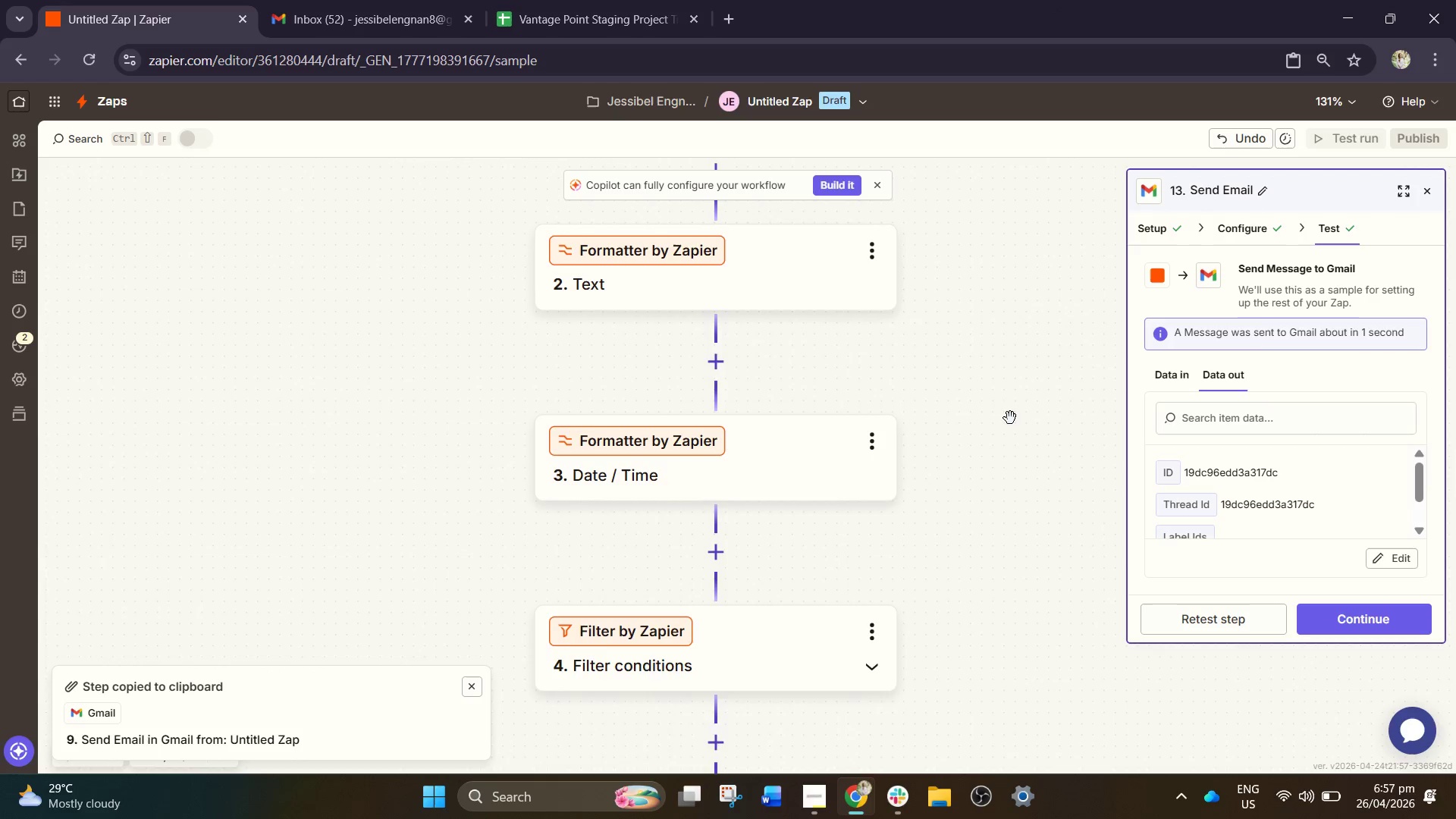 
left_click_drag(start_coordinate=[1010, 422], to_coordinate=[1011, 447])
 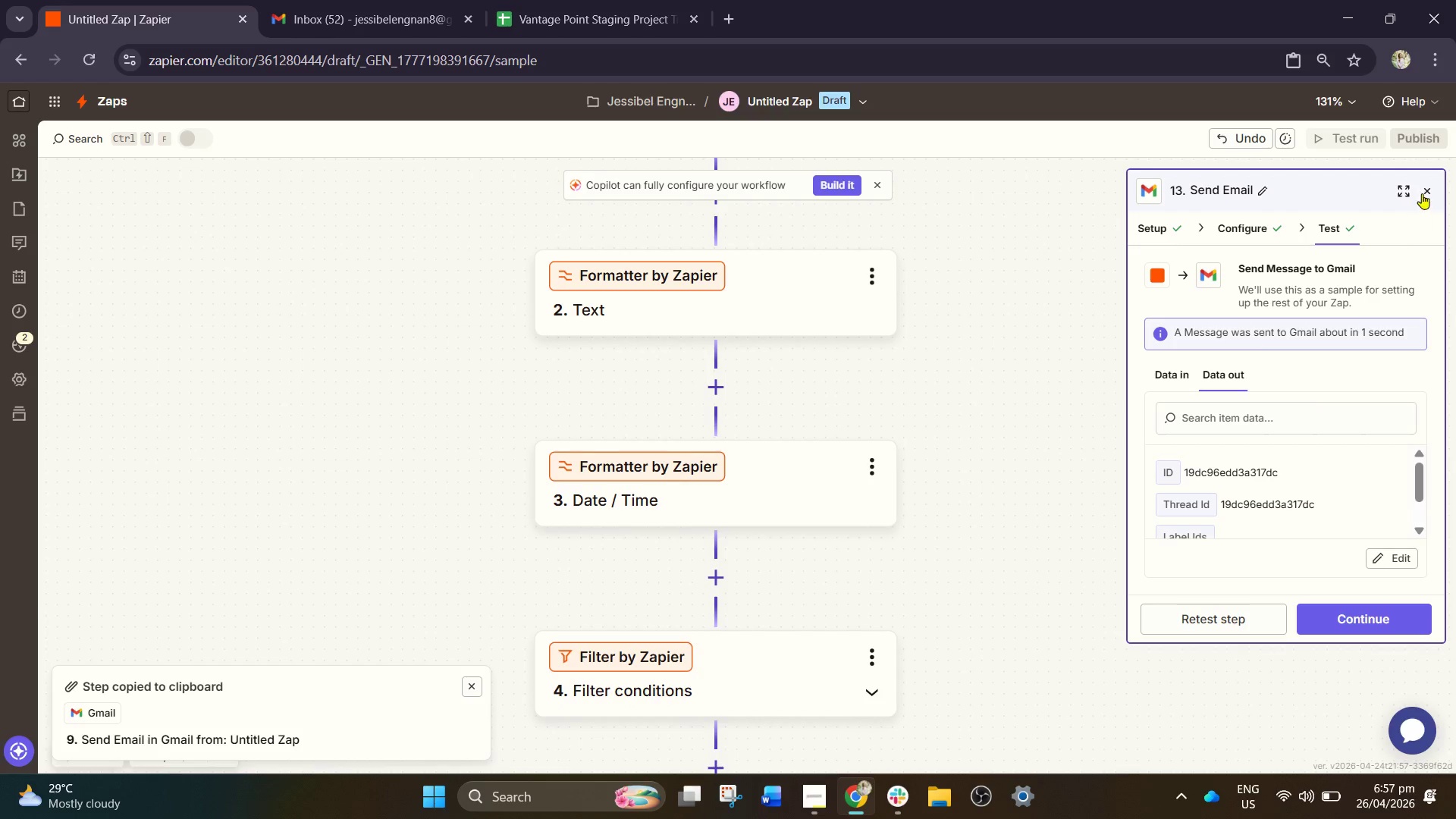 
left_click([1424, 192])
 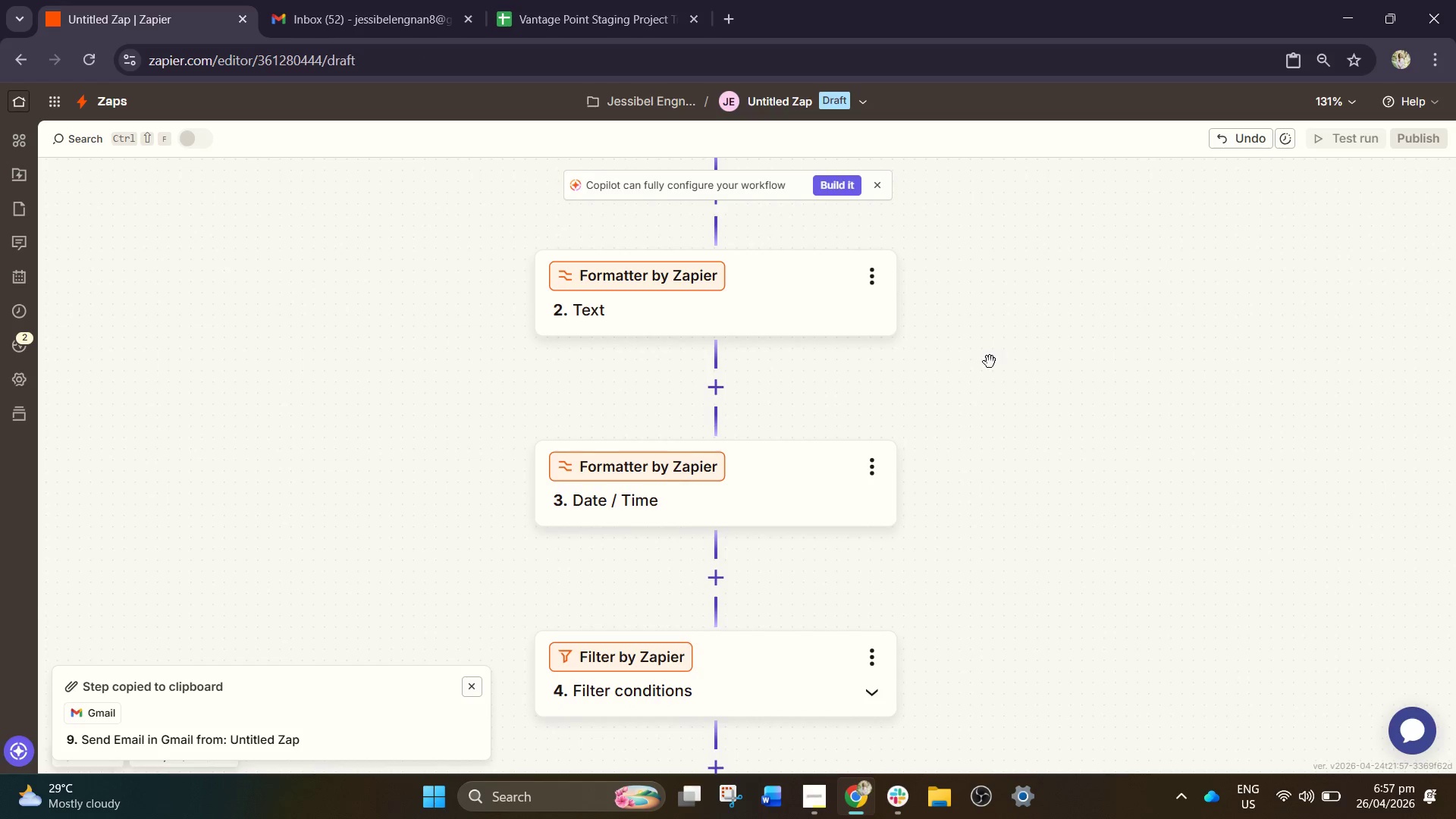 
left_click_drag(start_coordinate=[986, 360], to_coordinate=[1056, 670])
 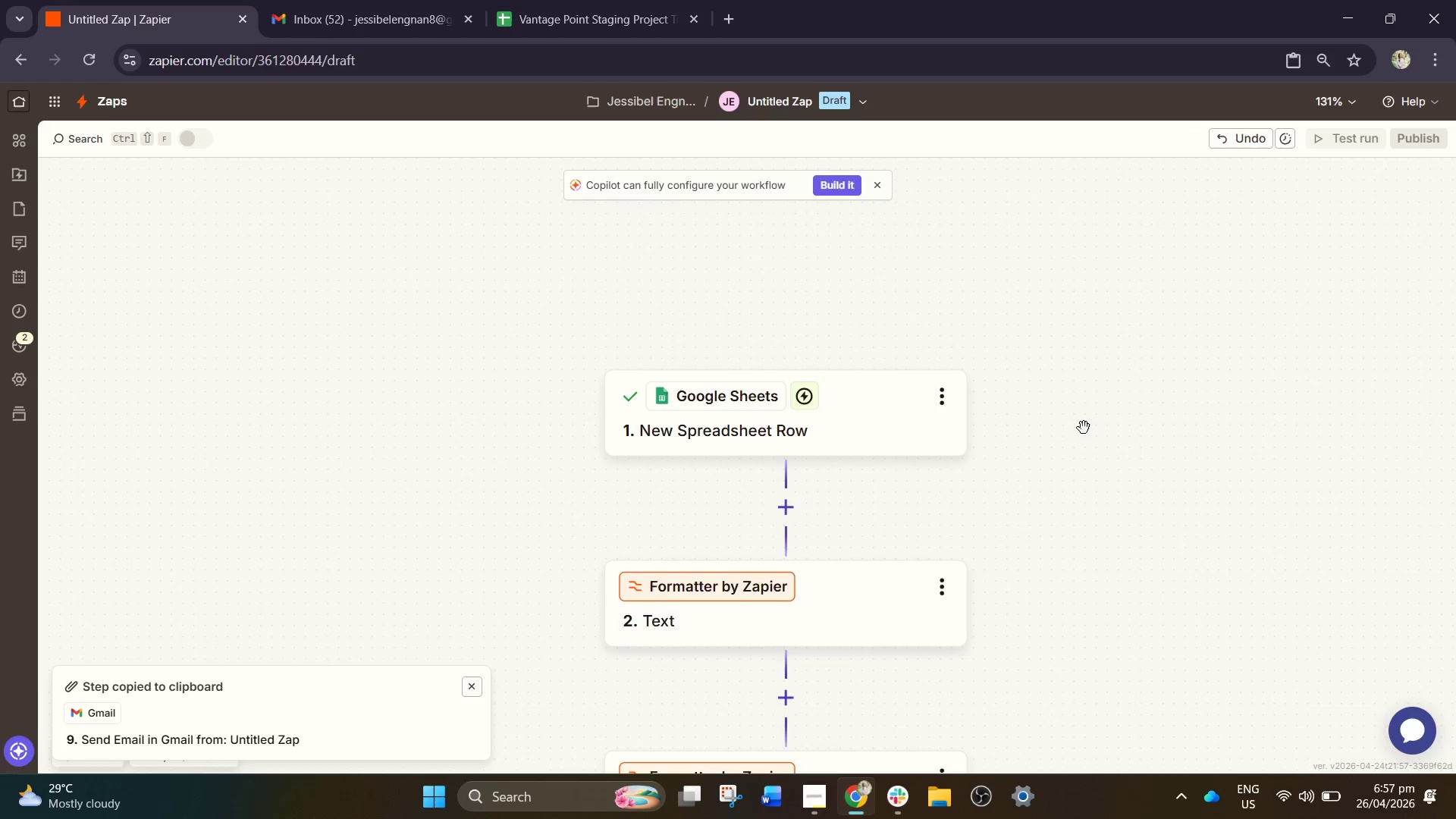 
left_click_drag(start_coordinate=[1084, 424], to_coordinate=[974, 236])
 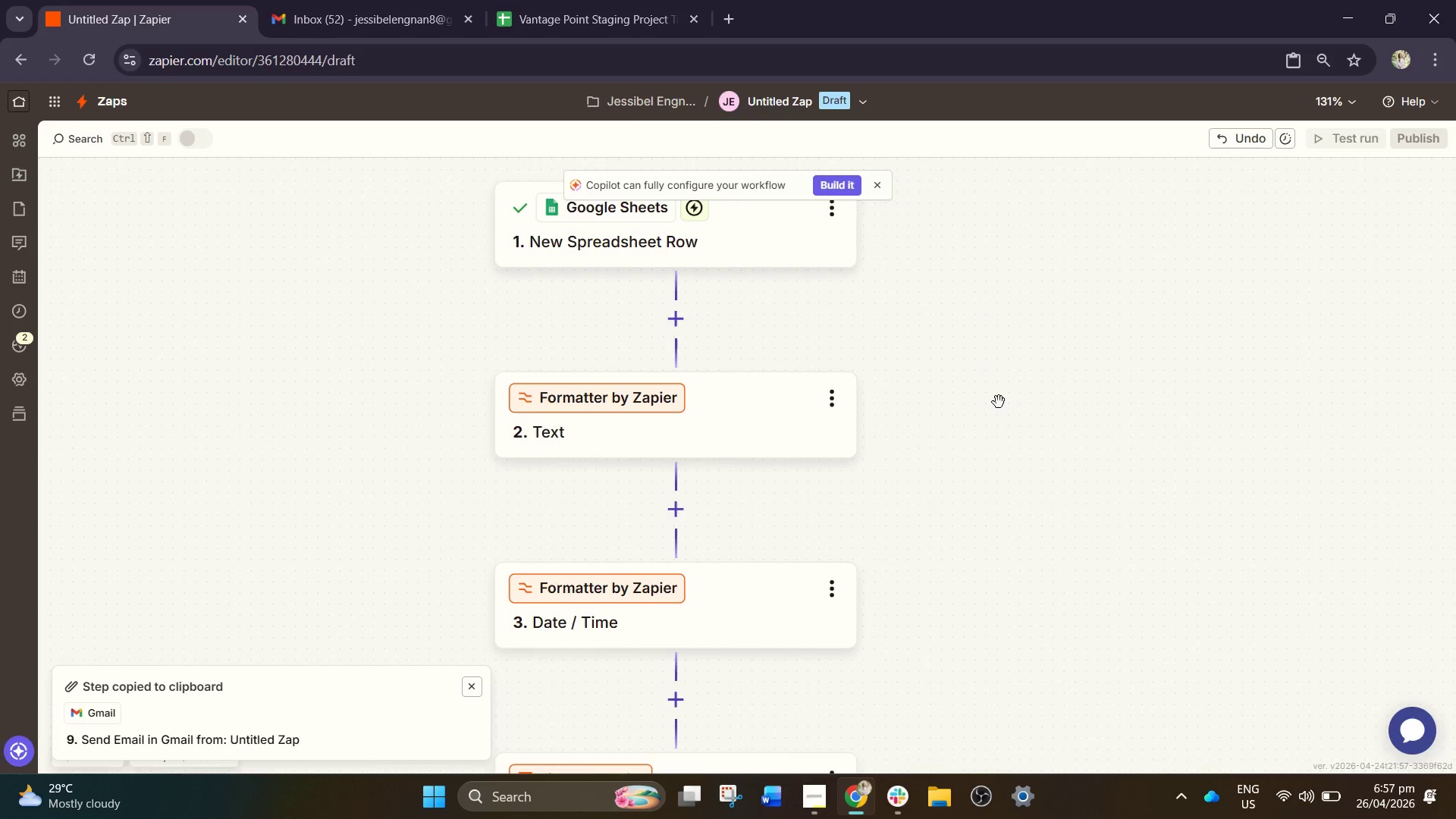 
left_click_drag(start_coordinate=[999, 402], to_coordinate=[975, 299])
 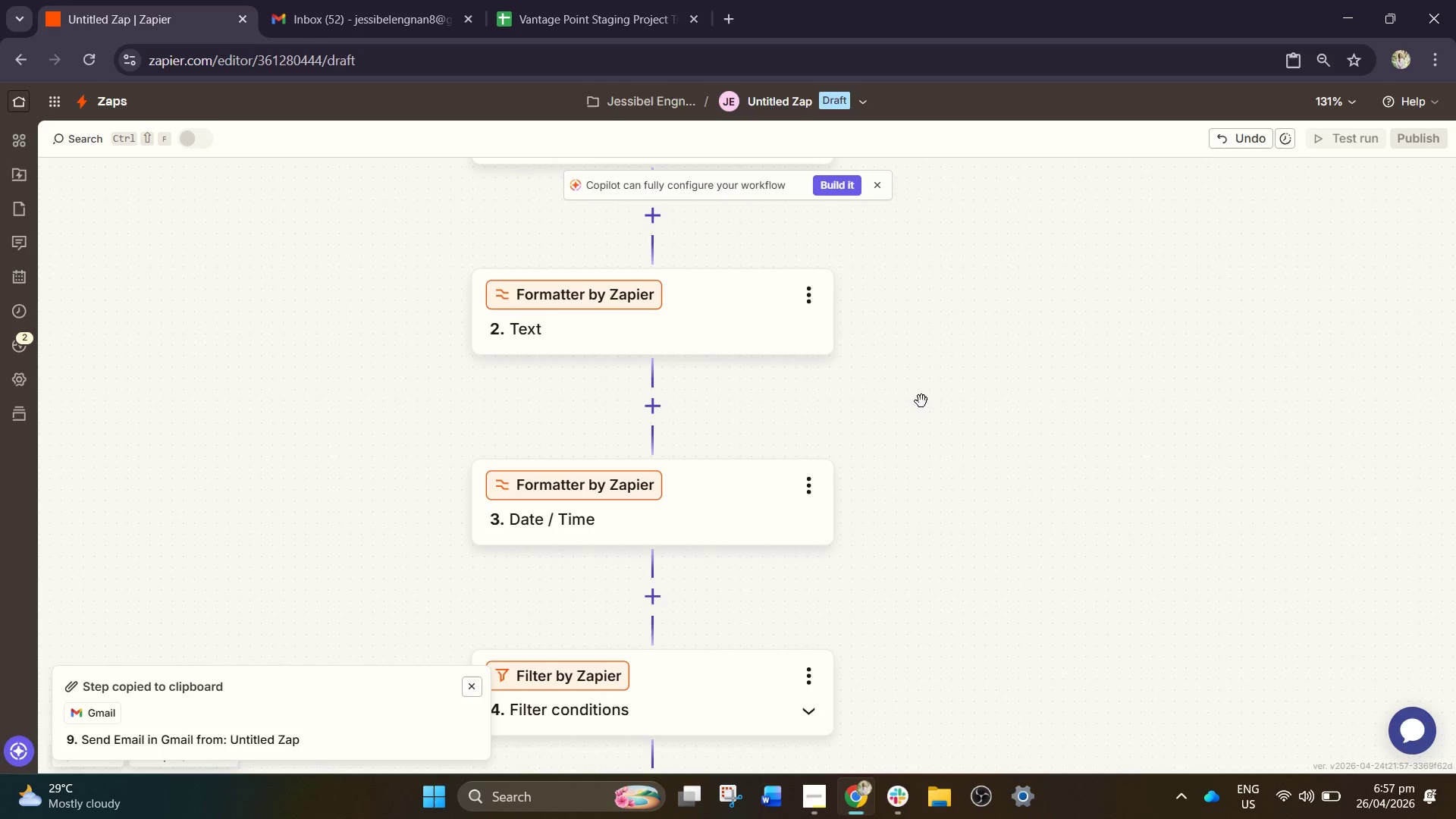 
hold_key(key=ControlLeft, duration=0.98)
 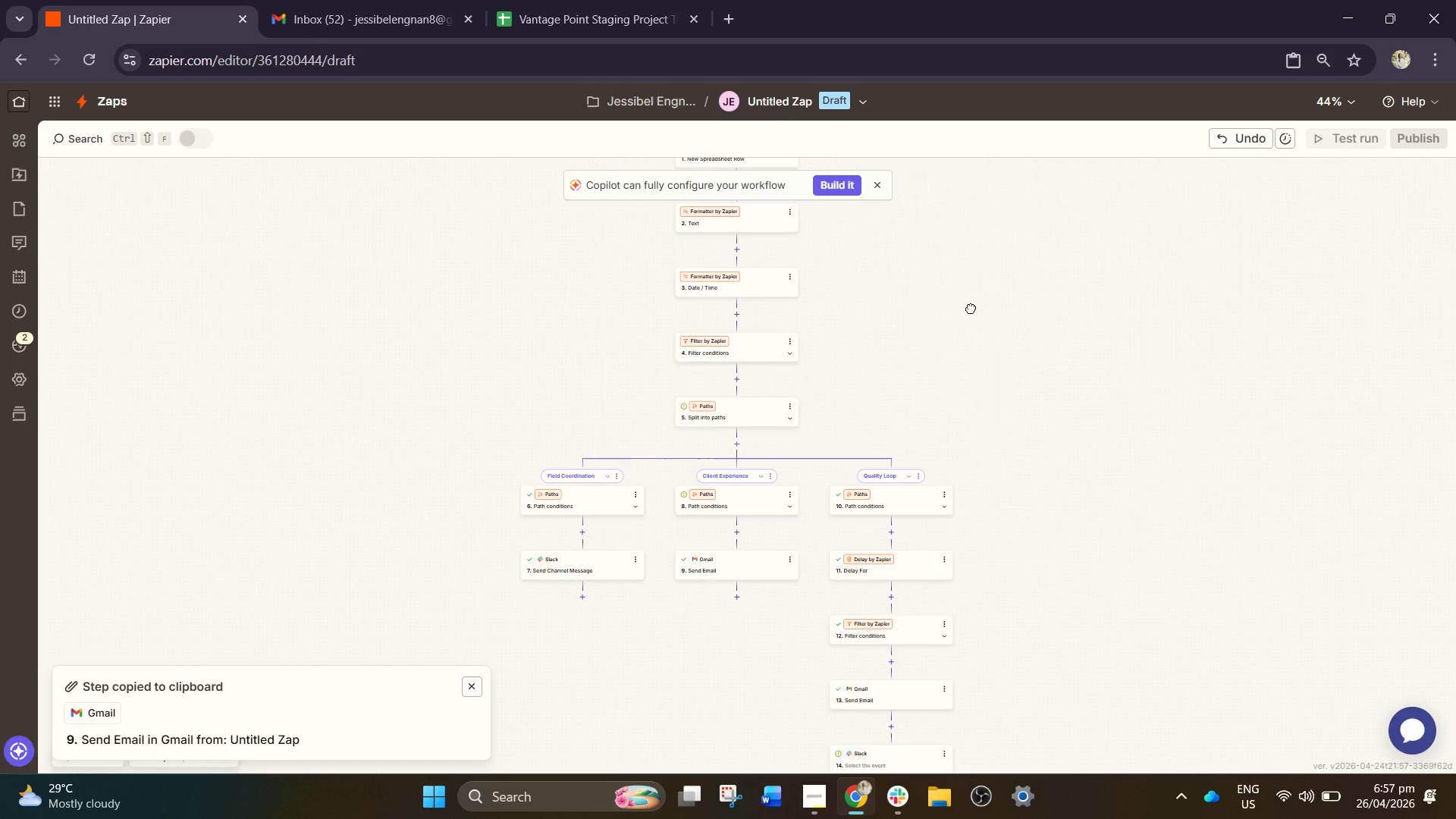 
left_click_drag(start_coordinate=[1090, 452], to_coordinate=[949, 278])
 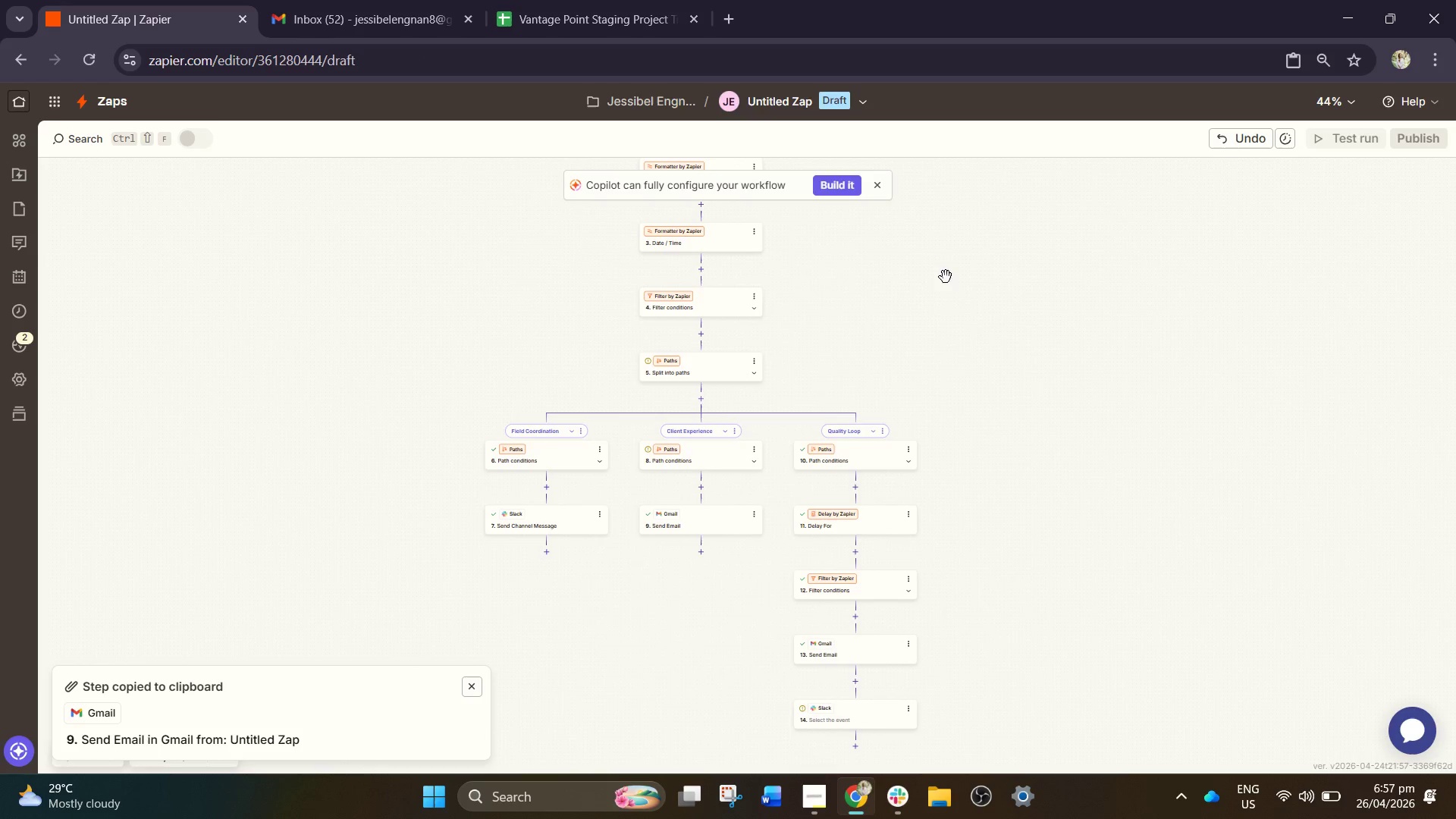 
scroll: coordinate [959, 346], scroll_direction: down, amount: 7.0
 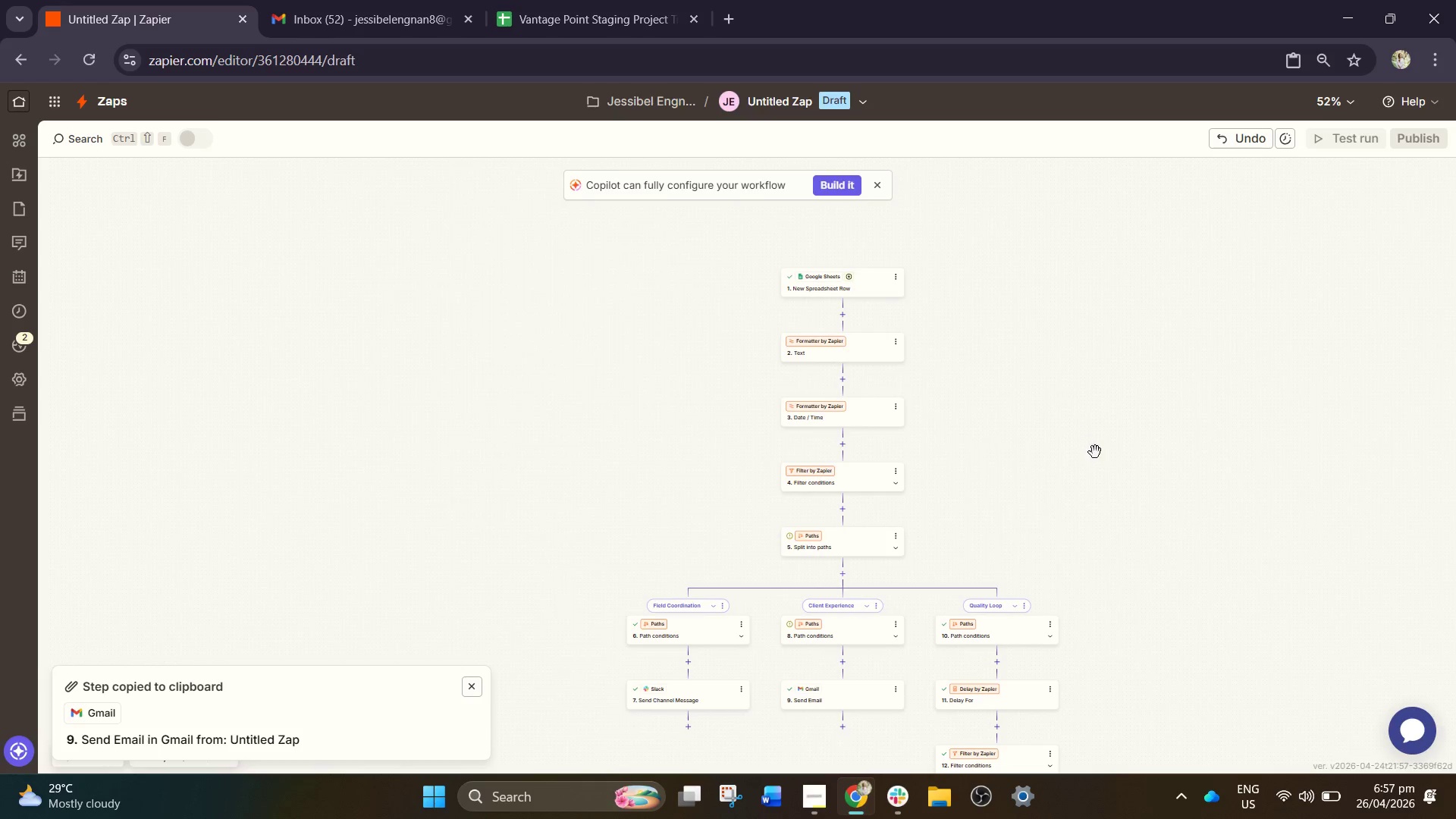 
hold_key(key=ControlLeft, duration=1.05)
scroll: coordinate [946, 312], scroll_direction: none, amount: 0.0
 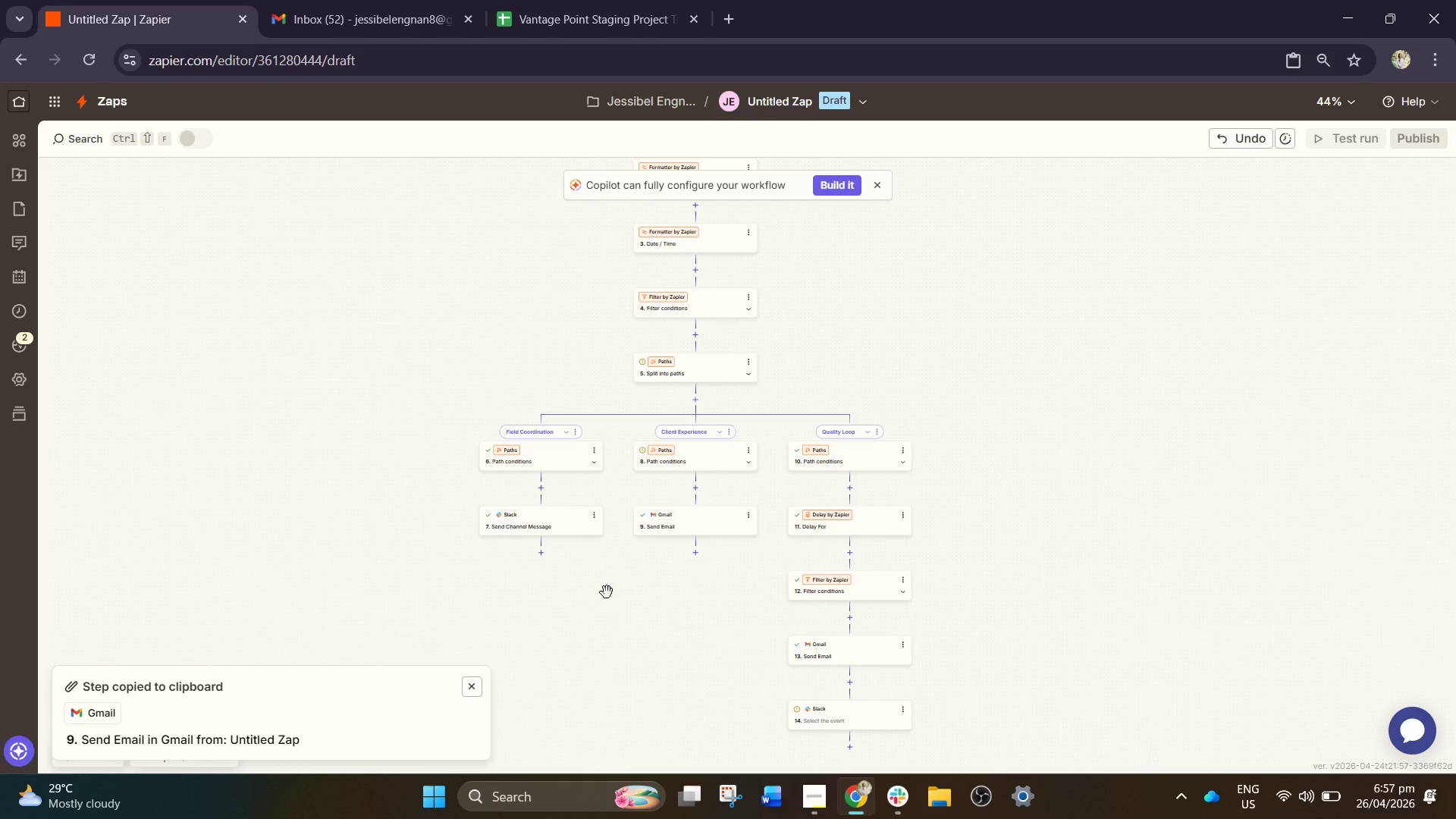 
wait(12.46)
 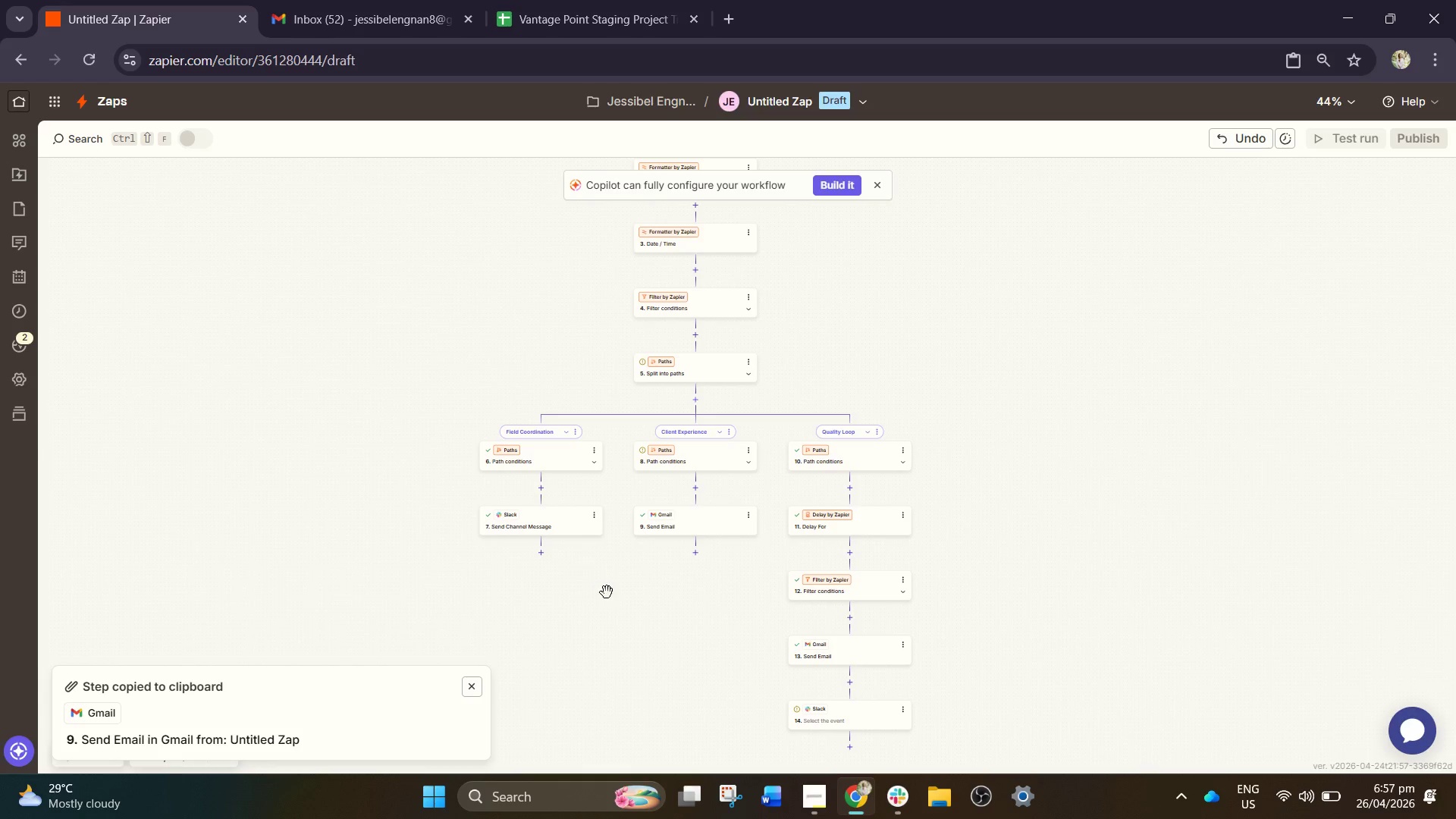 
hold_key(key=ControlLeft, duration=0.83)
scroll: coordinate [712, 354], scroll_direction: up, amount: 8.0
 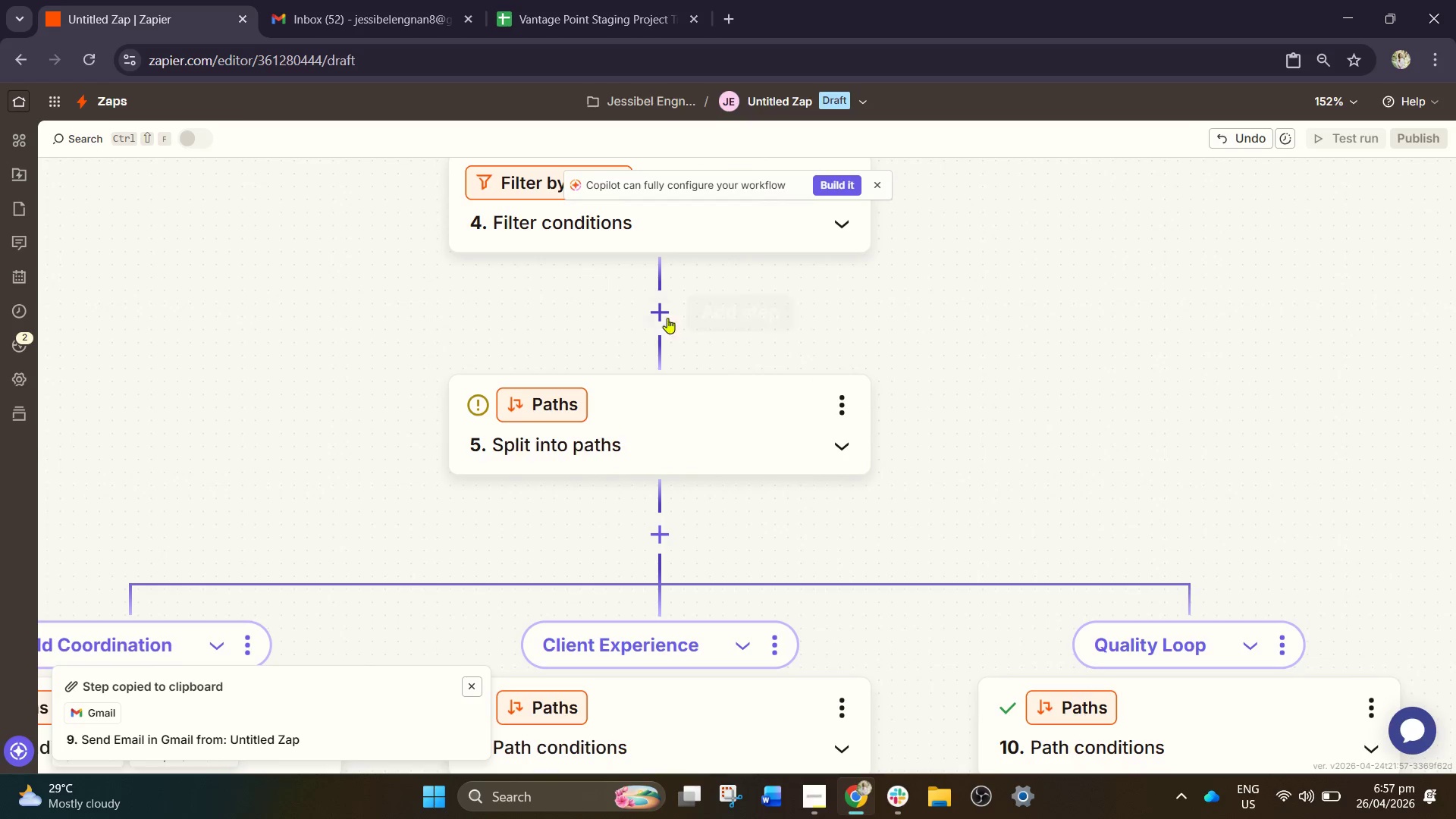 
left_click([657, 315])
 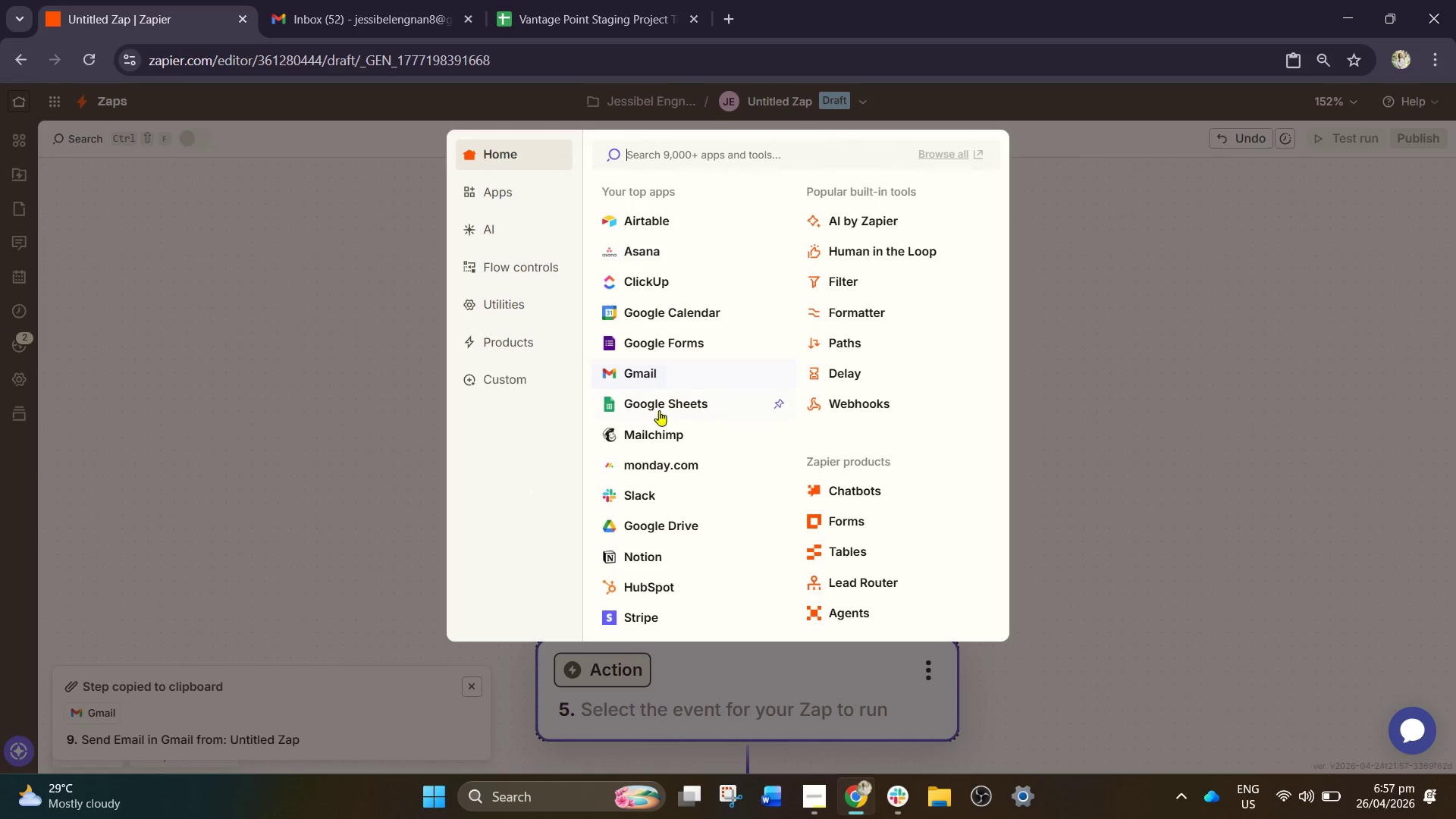 
left_click([650, 495])
 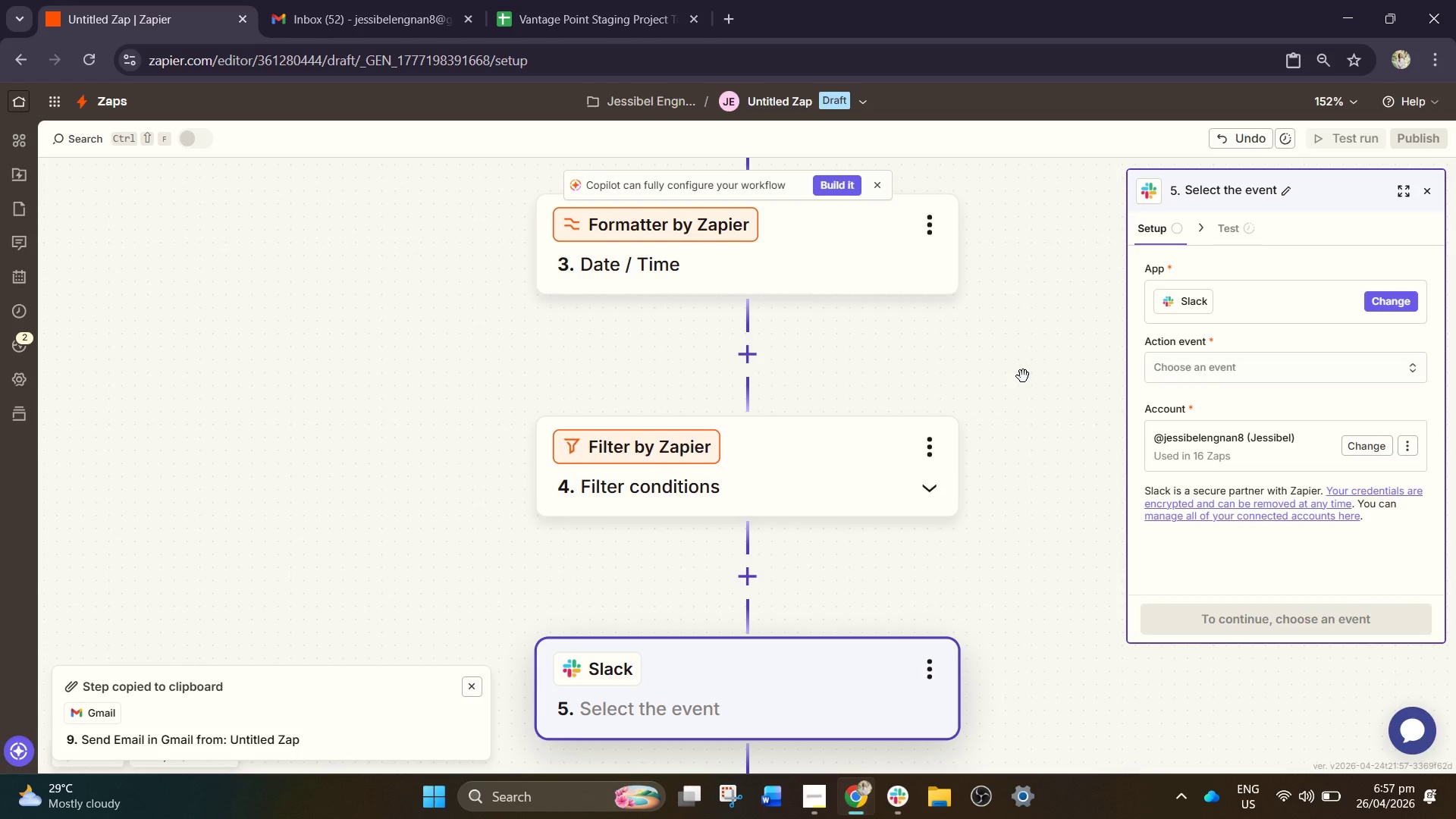 
wait(9.25)
 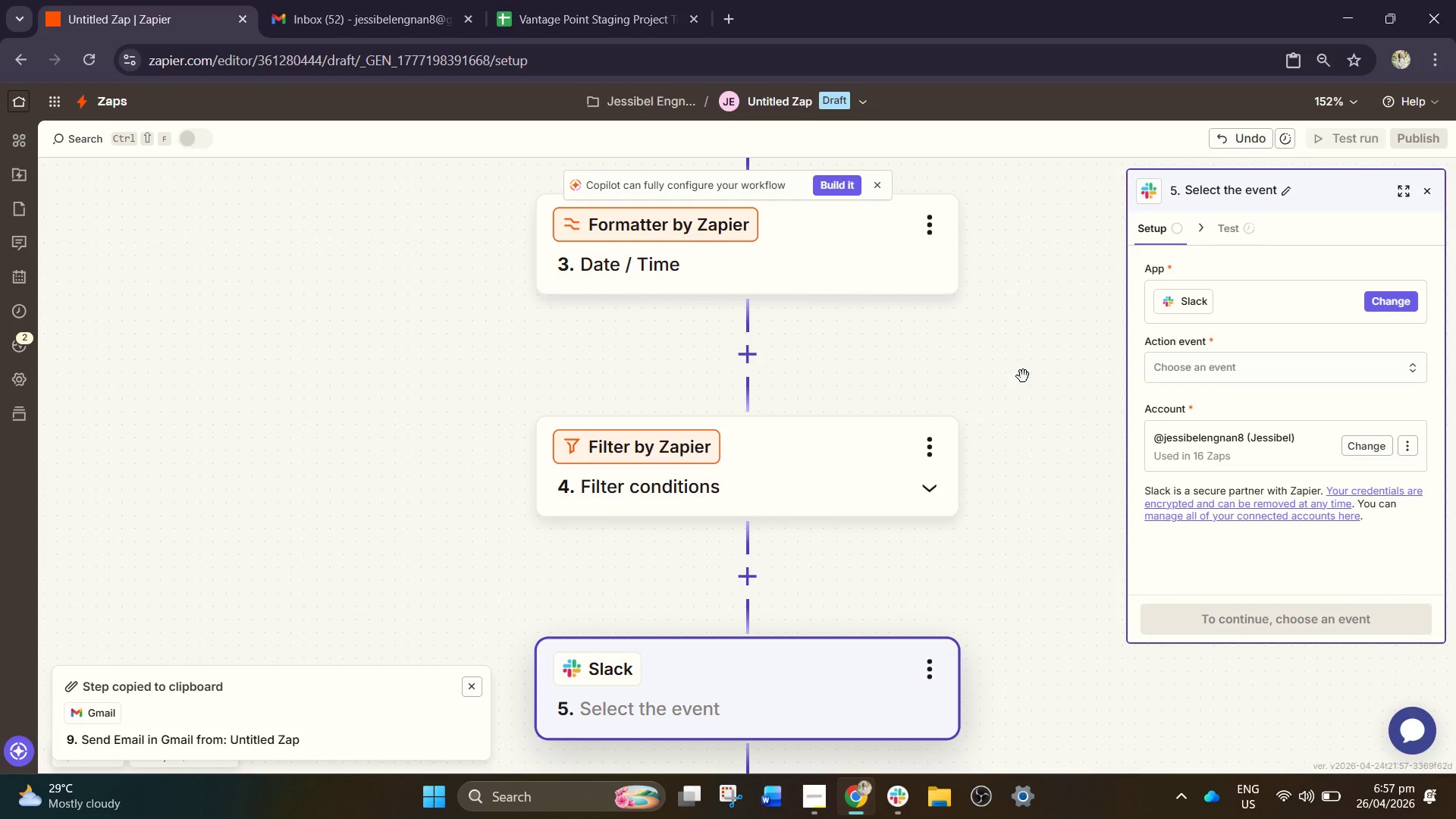 
left_click([1207, 370])
 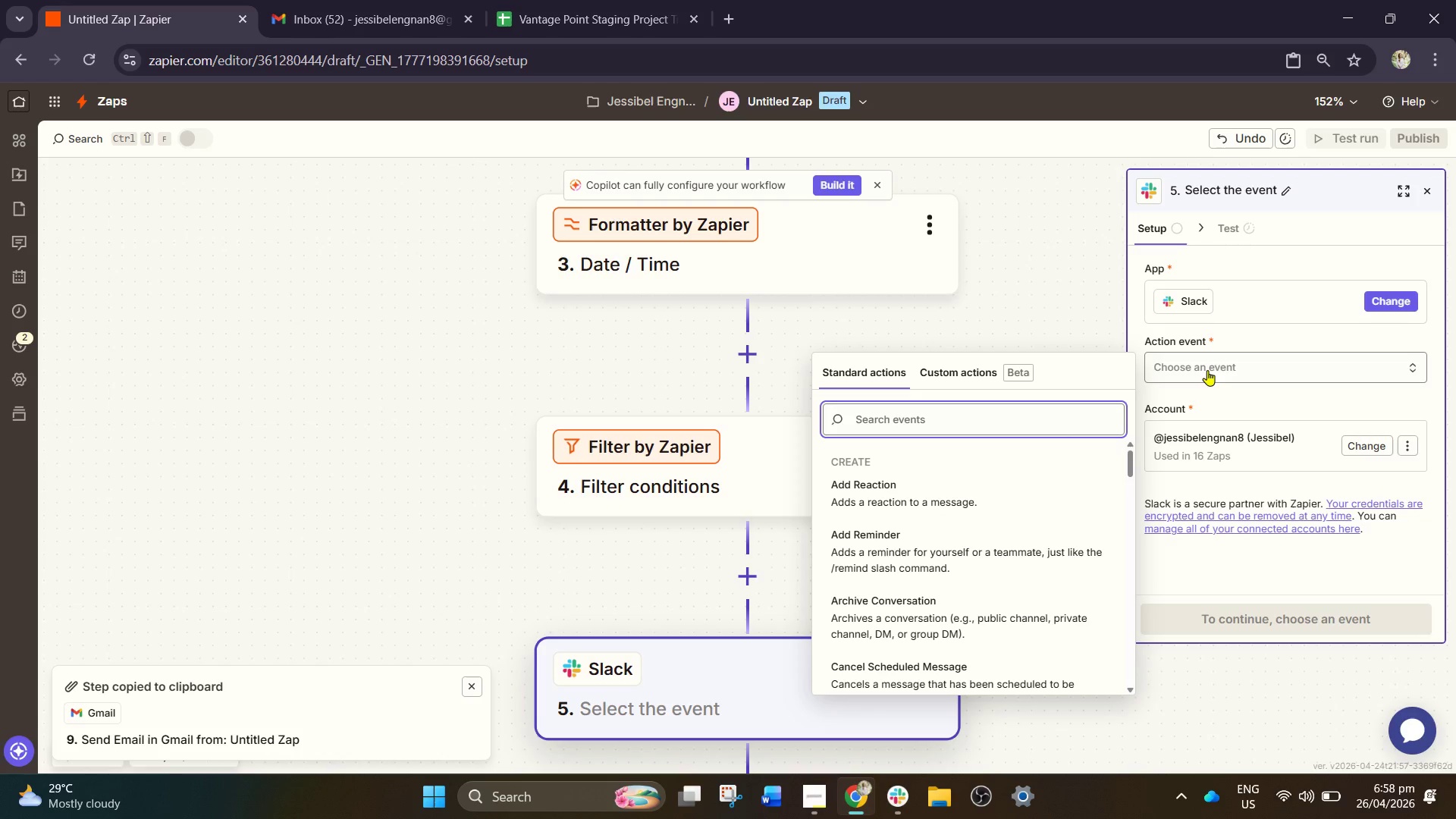 
type(send ch)
 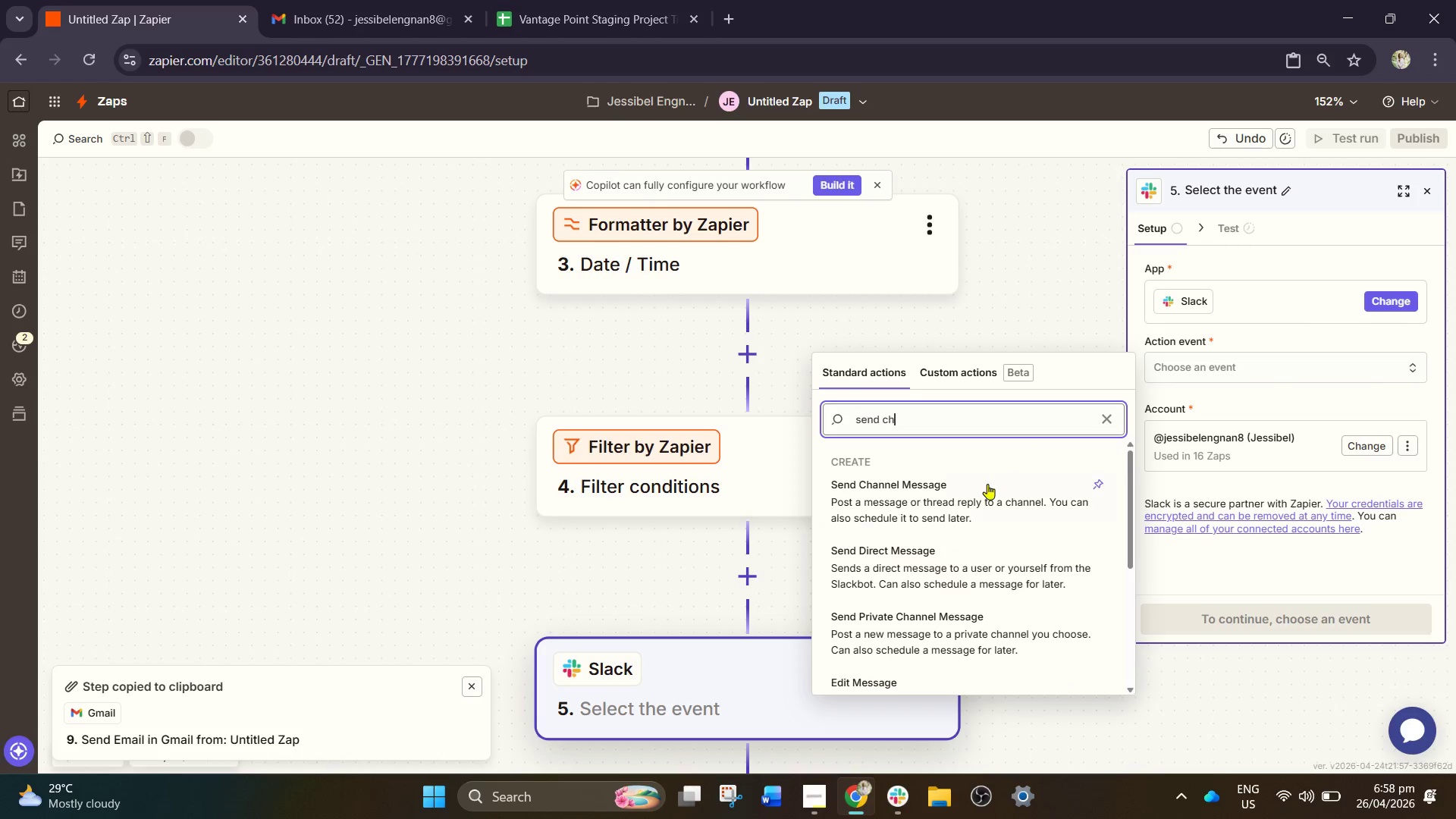 
left_click([984, 485])
 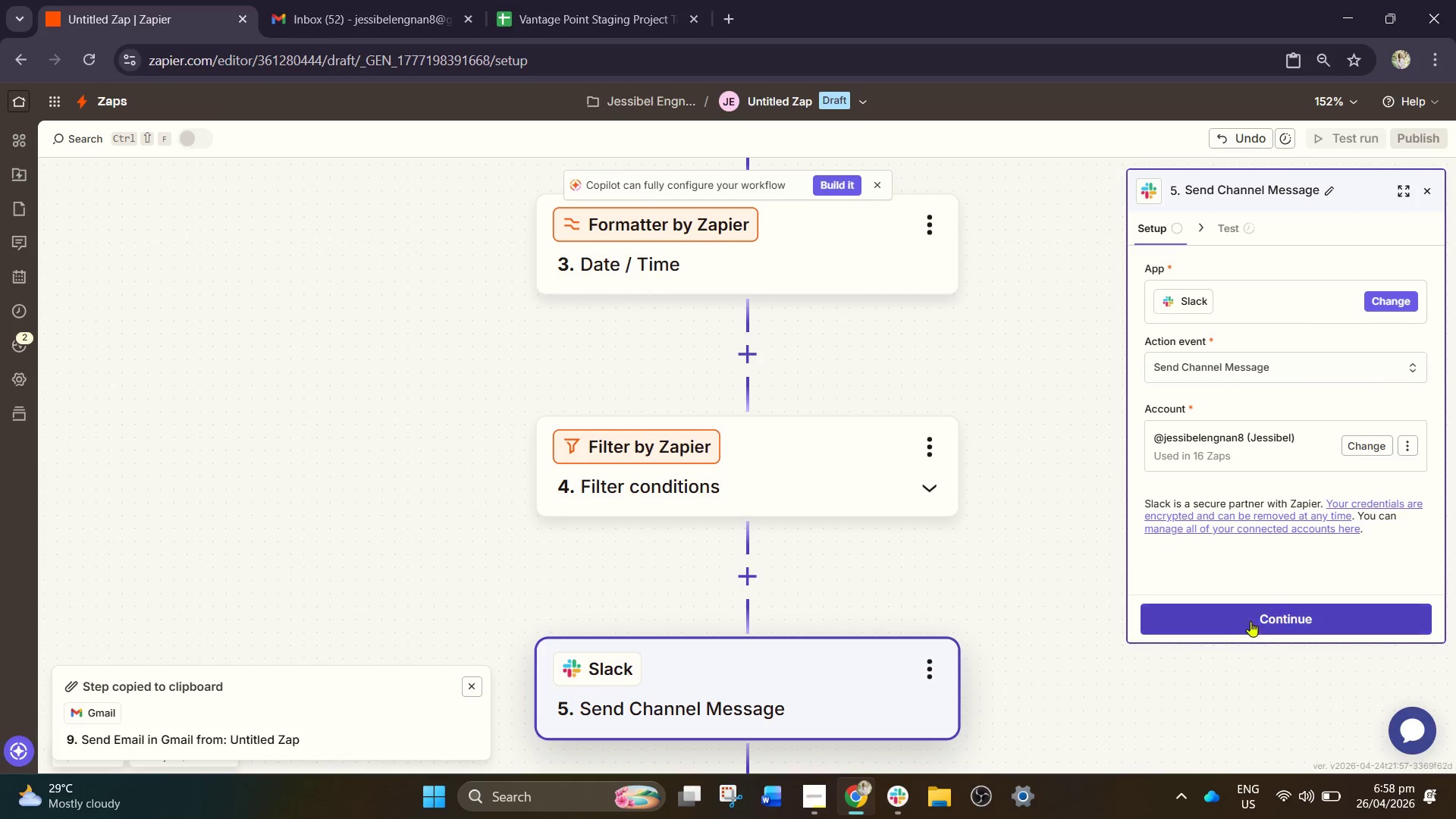 
left_click([1274, 623])
 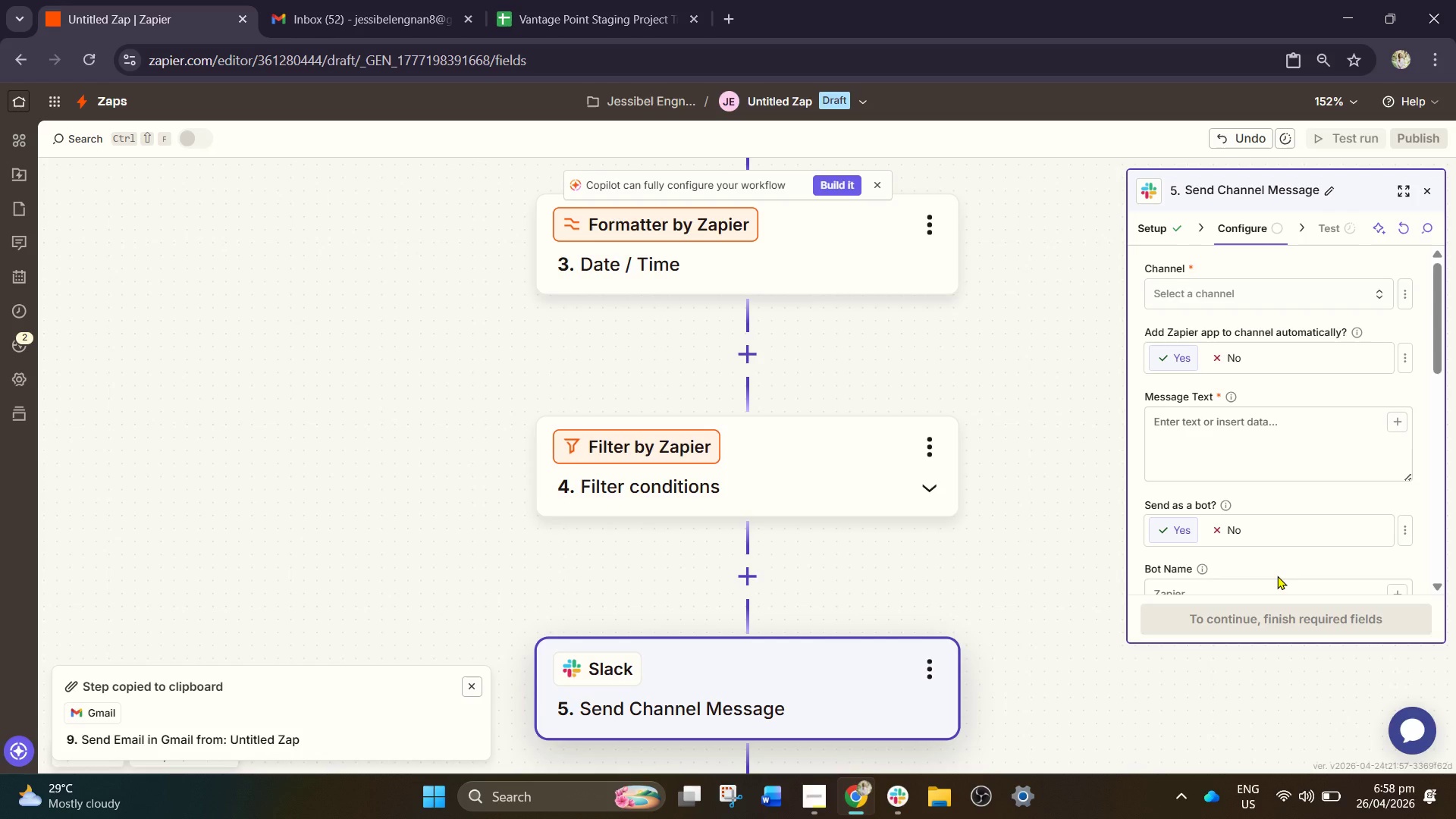 
wait(20.31)
 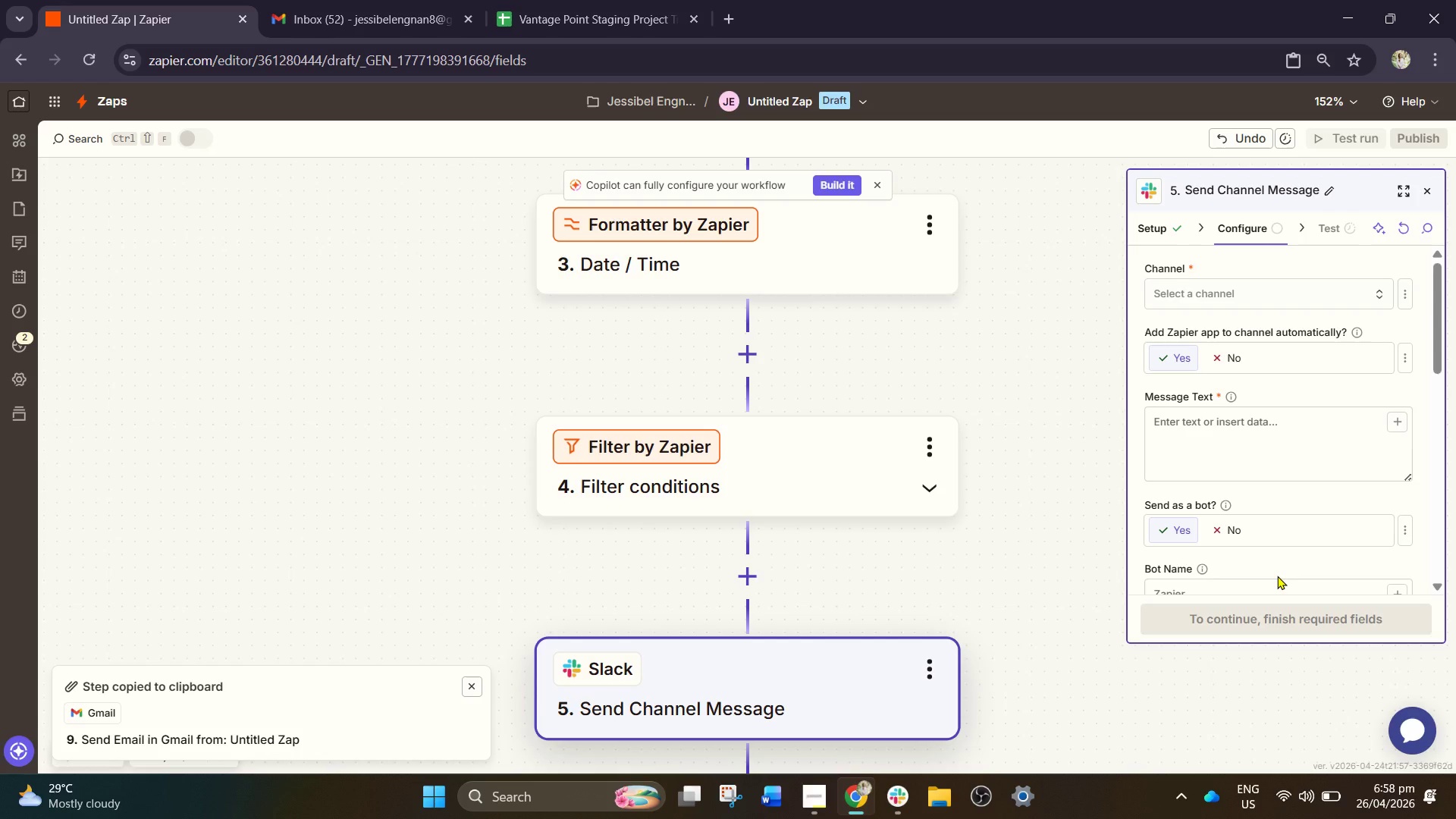 
scroll: coordinate [815, 444], scroll_direction: up, amount: 6.0
 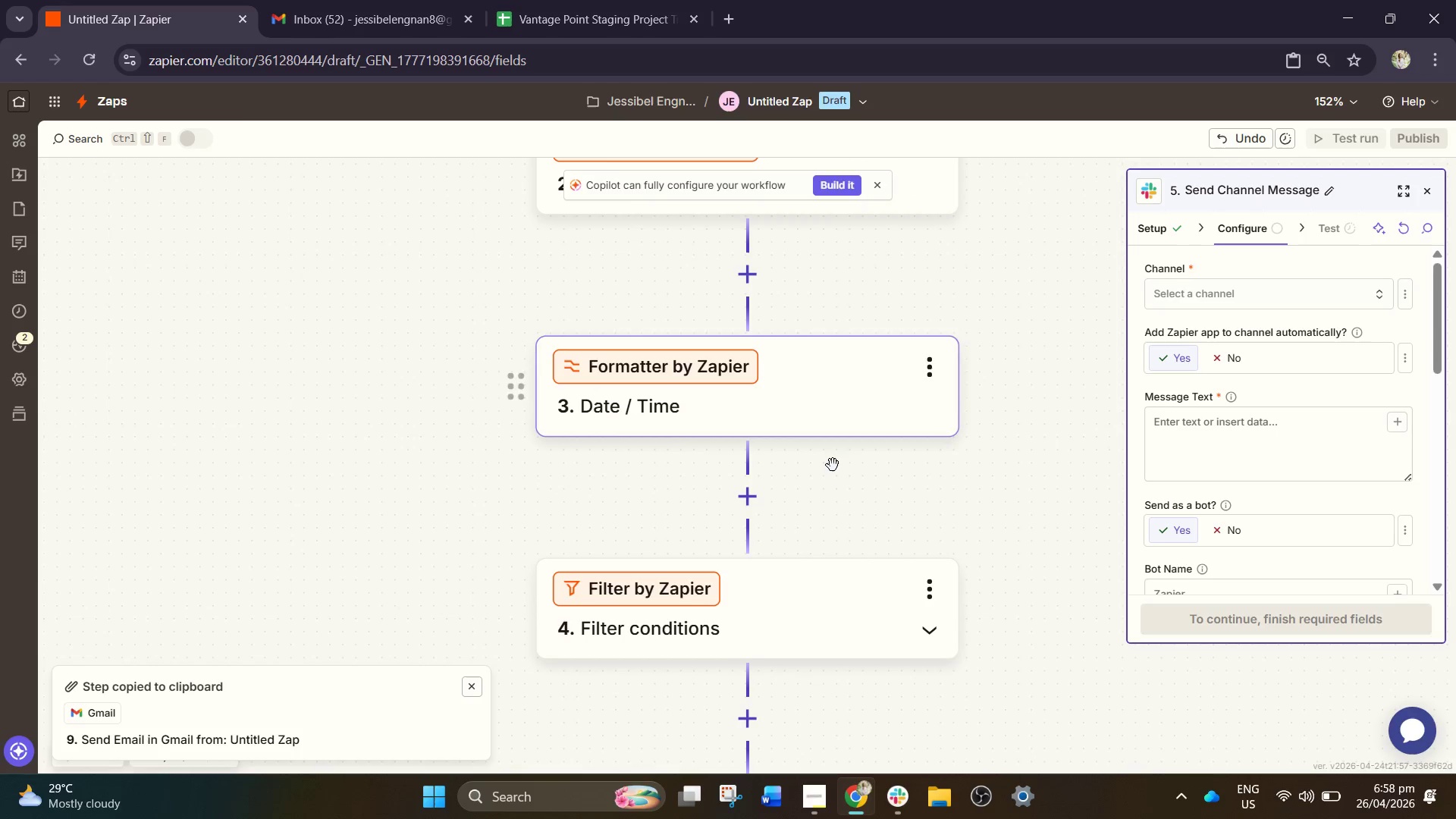 
left_click_drag(start_coordinate=[834, 471], to_coordinate=[799, 380])
 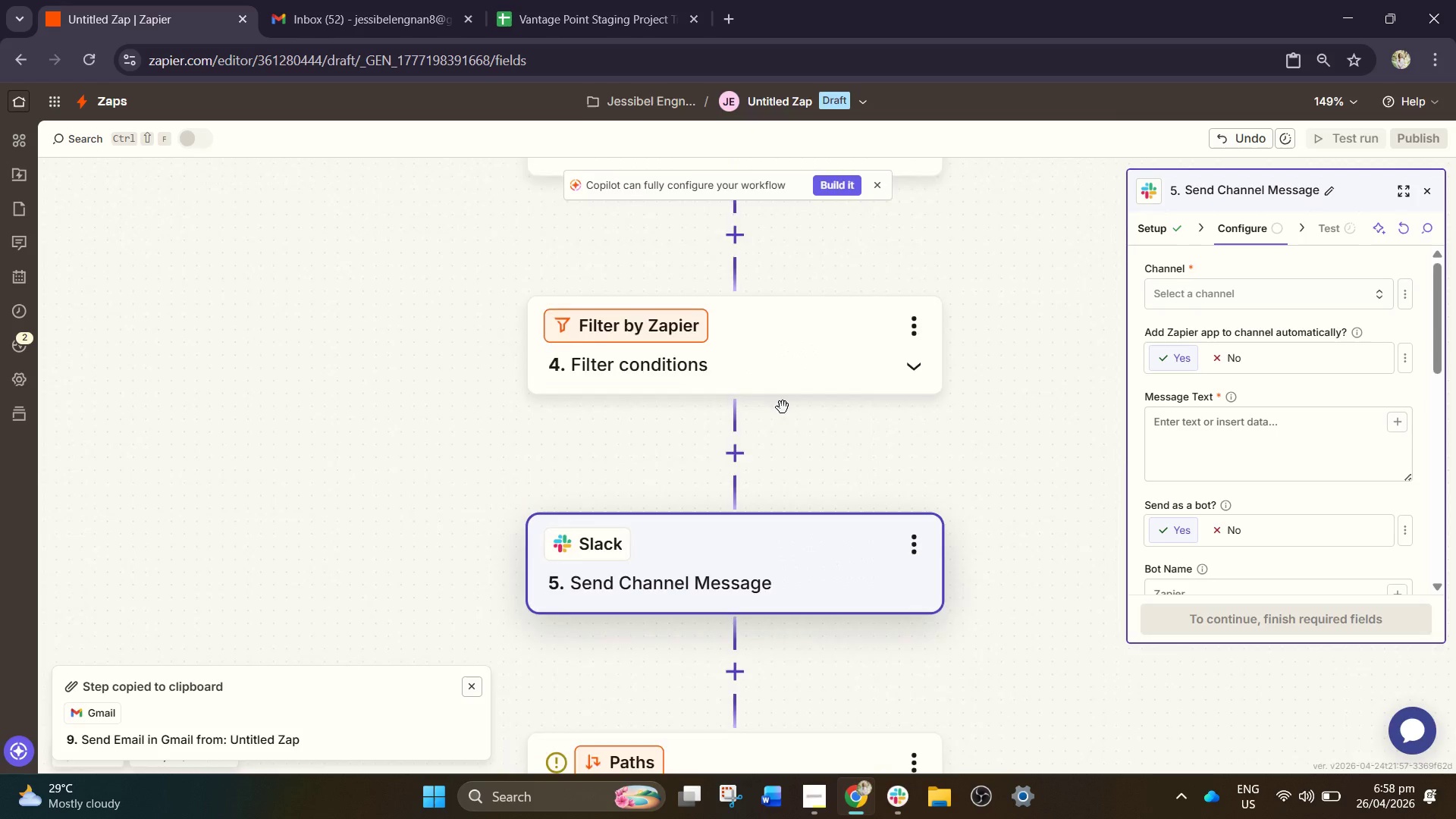 
scroll: coordinate [806, 490], scroll_direction: down, amount: 4.0
 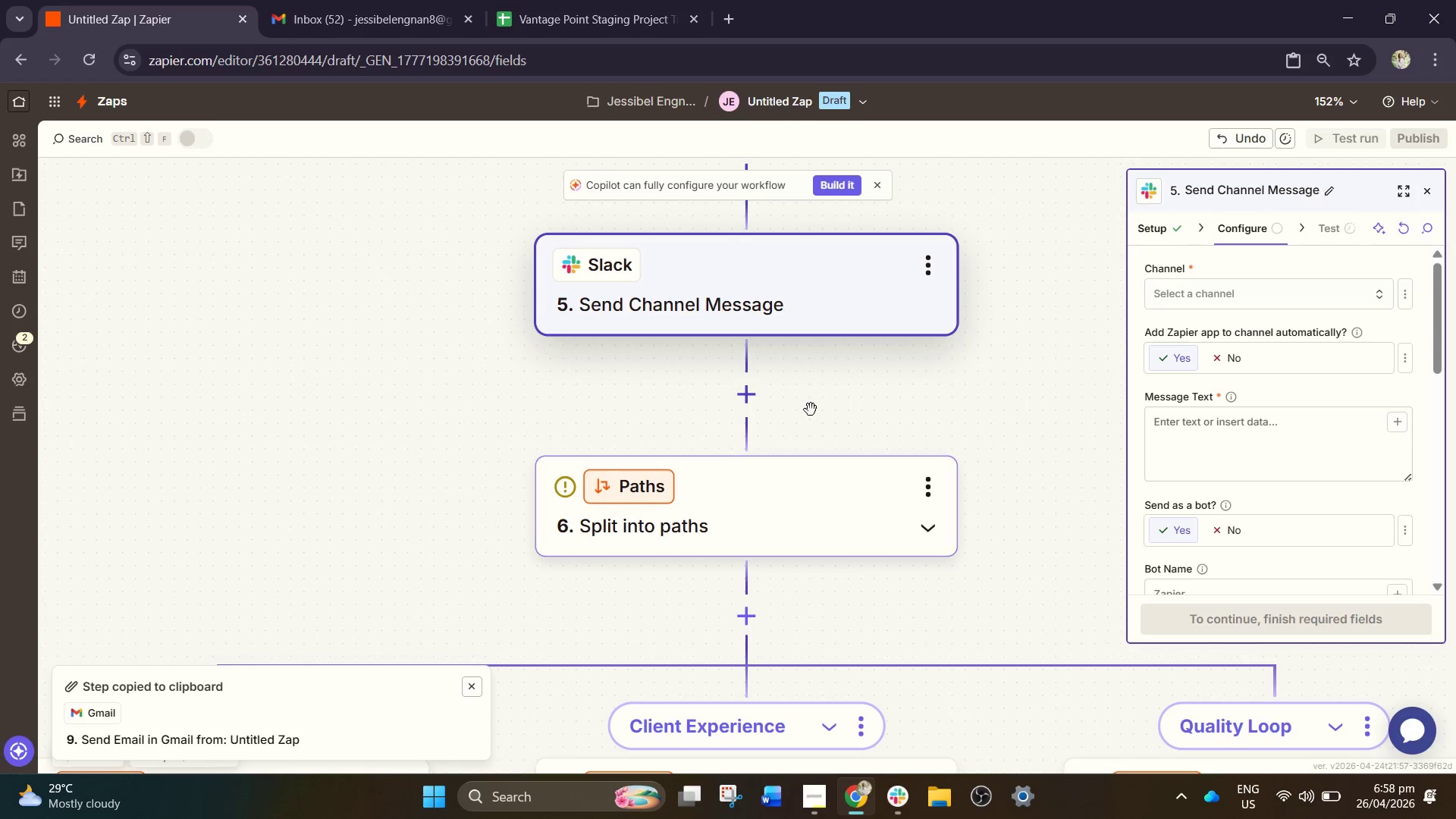 
left_click_drag(start_coordinate=[850, 400], to_coordinate=[824, 500])
 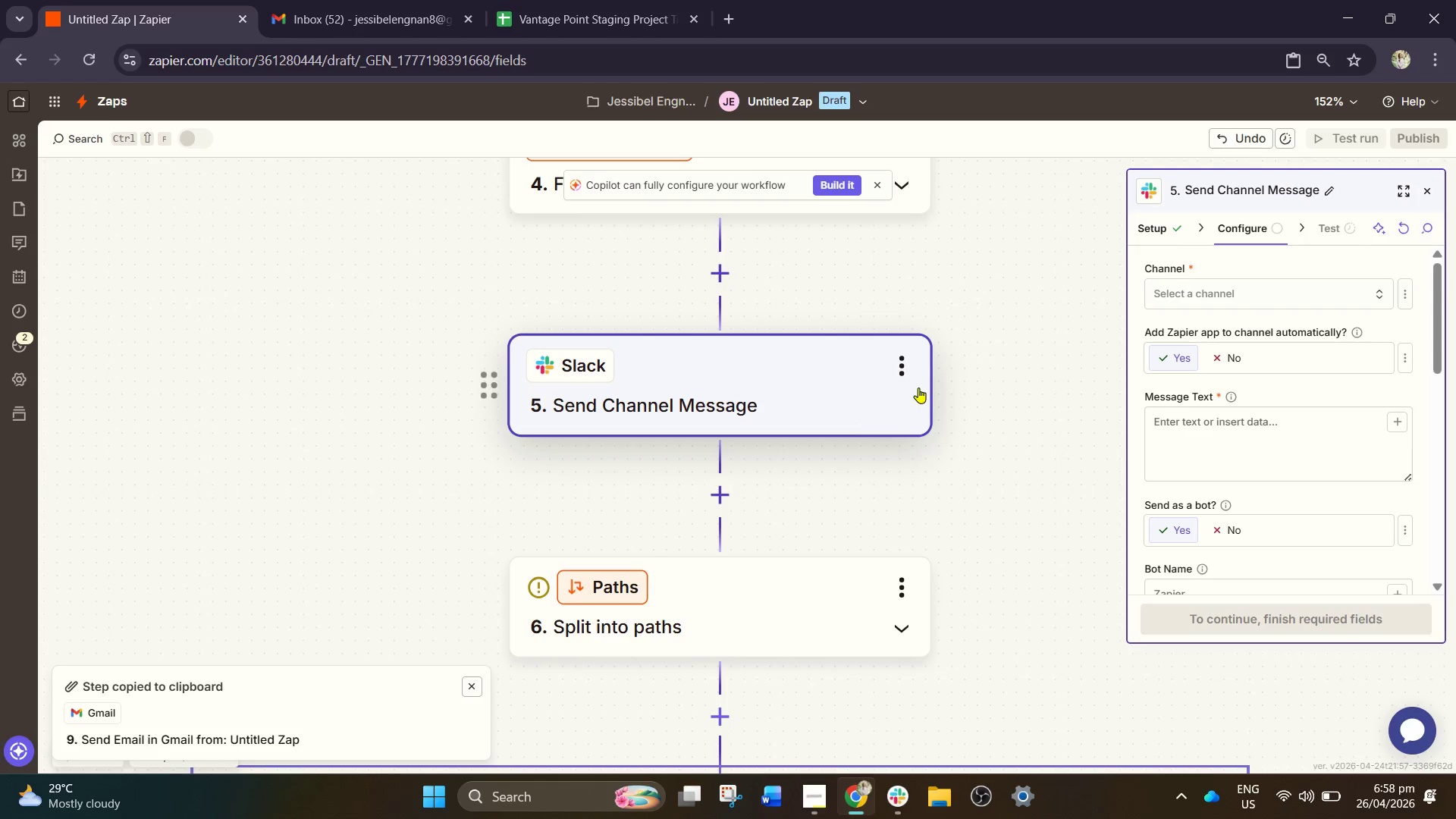 
left_click([911, 368])
 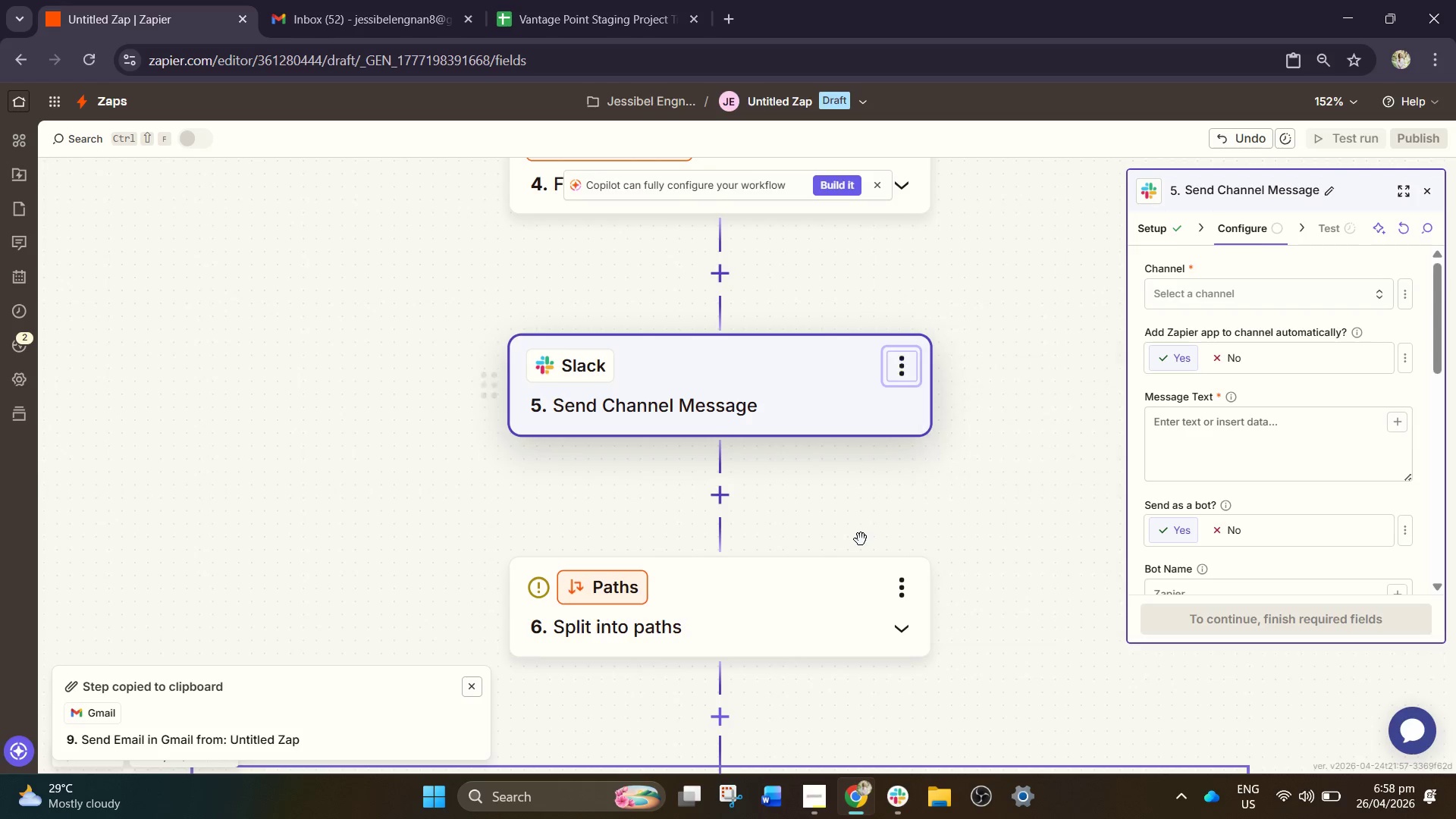 
scroll: coordinate [761, 548], scroll_direction: down, amount: 23.0
 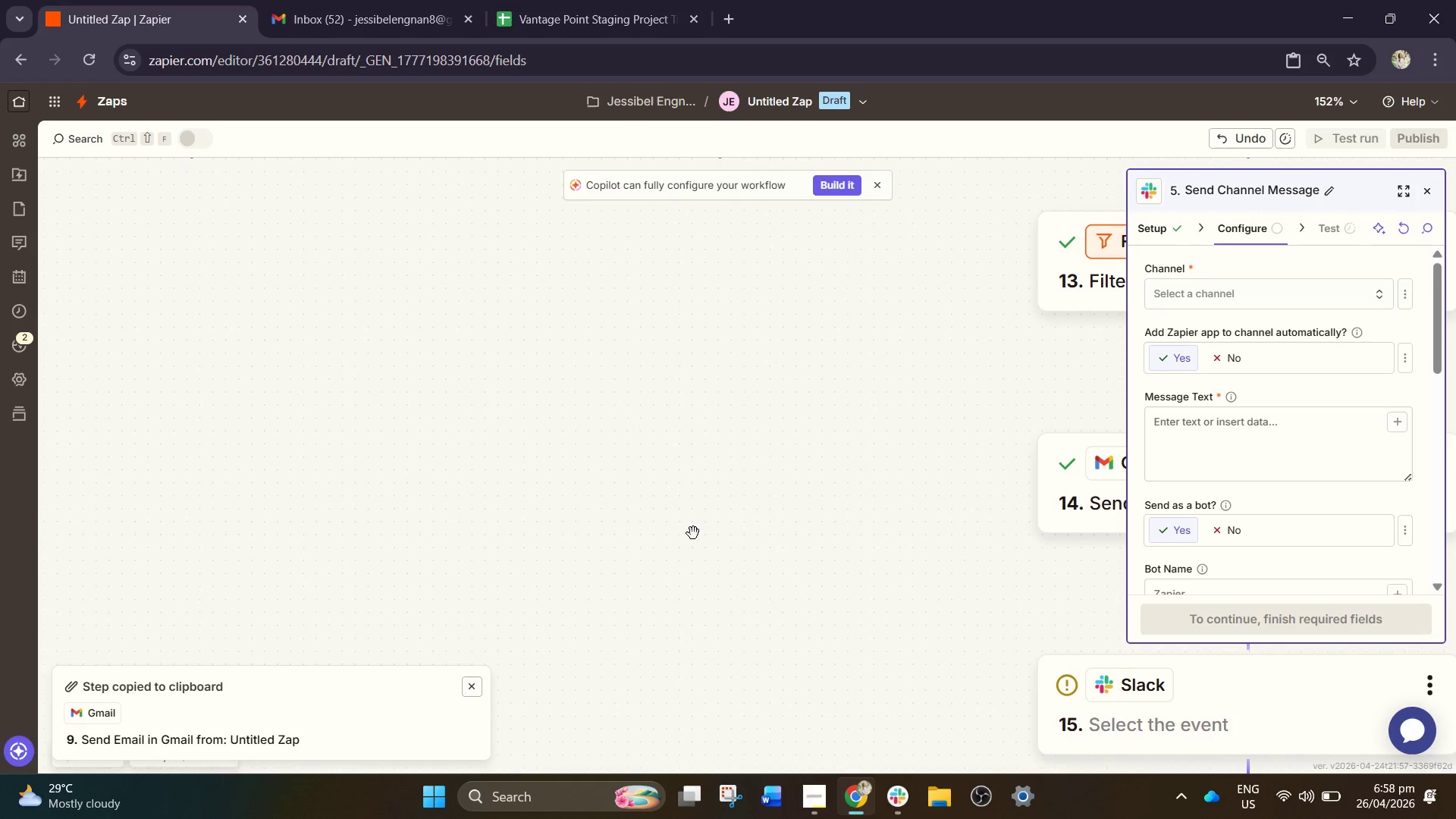 
hold_key(key=ControlLeft, duration=0.56)
 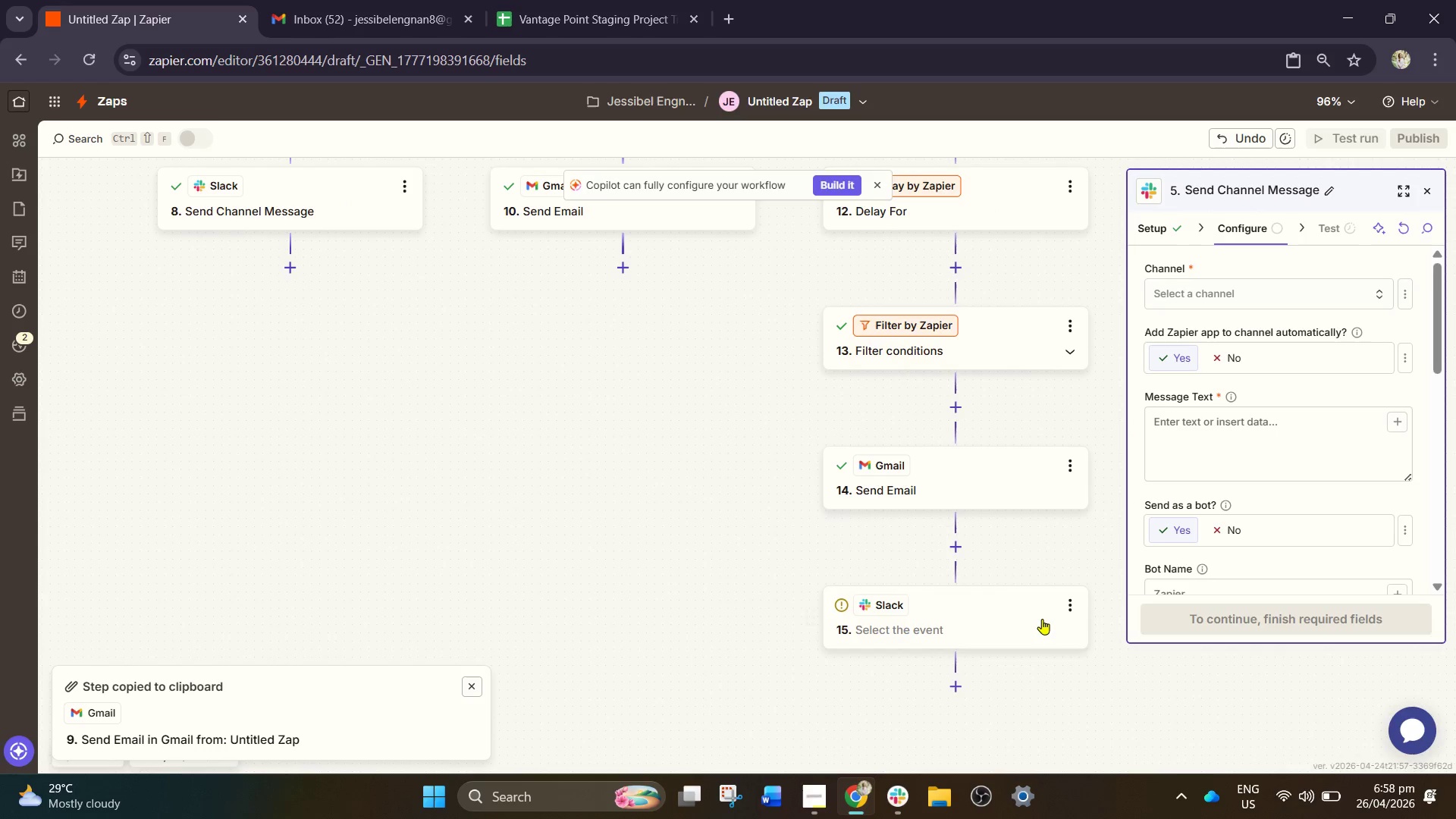 
left_click_drag(start_coordinate=[673, 479], to_coordinate=[612, 485])
 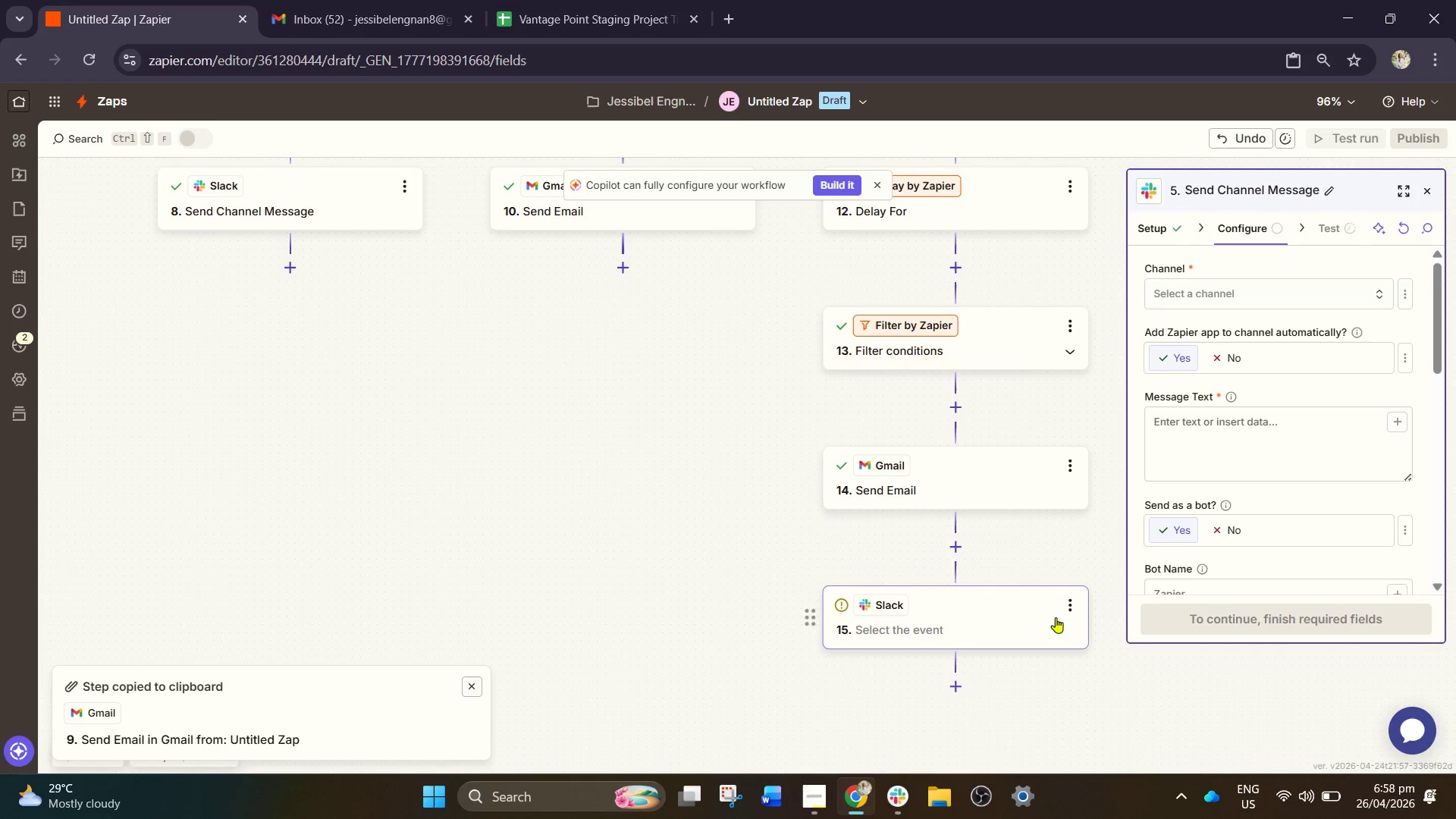 
scroll: coordinate [621, 453], scroll_direction: down, amount: 3.0
 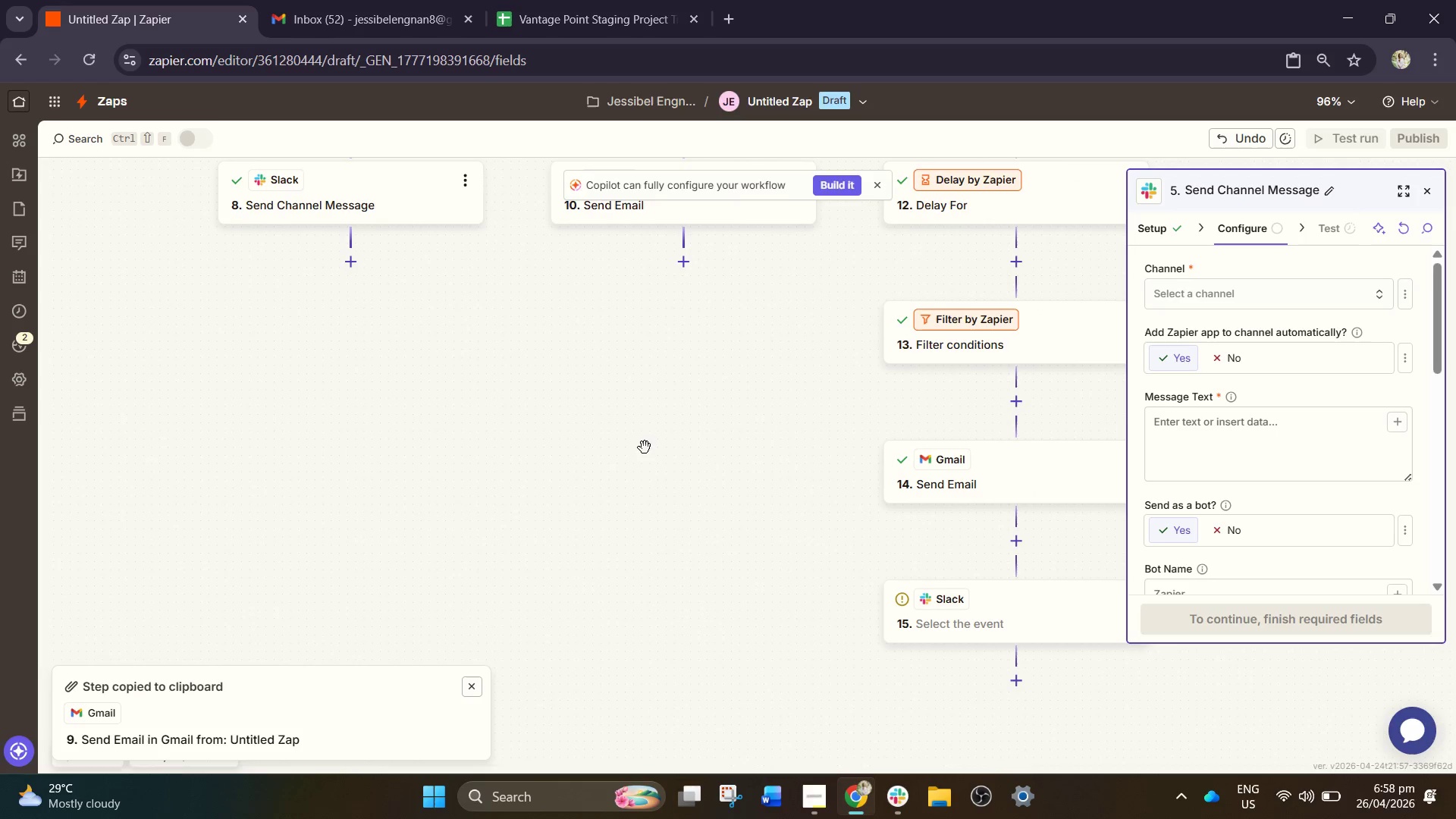 
left_click([1072, 611])
 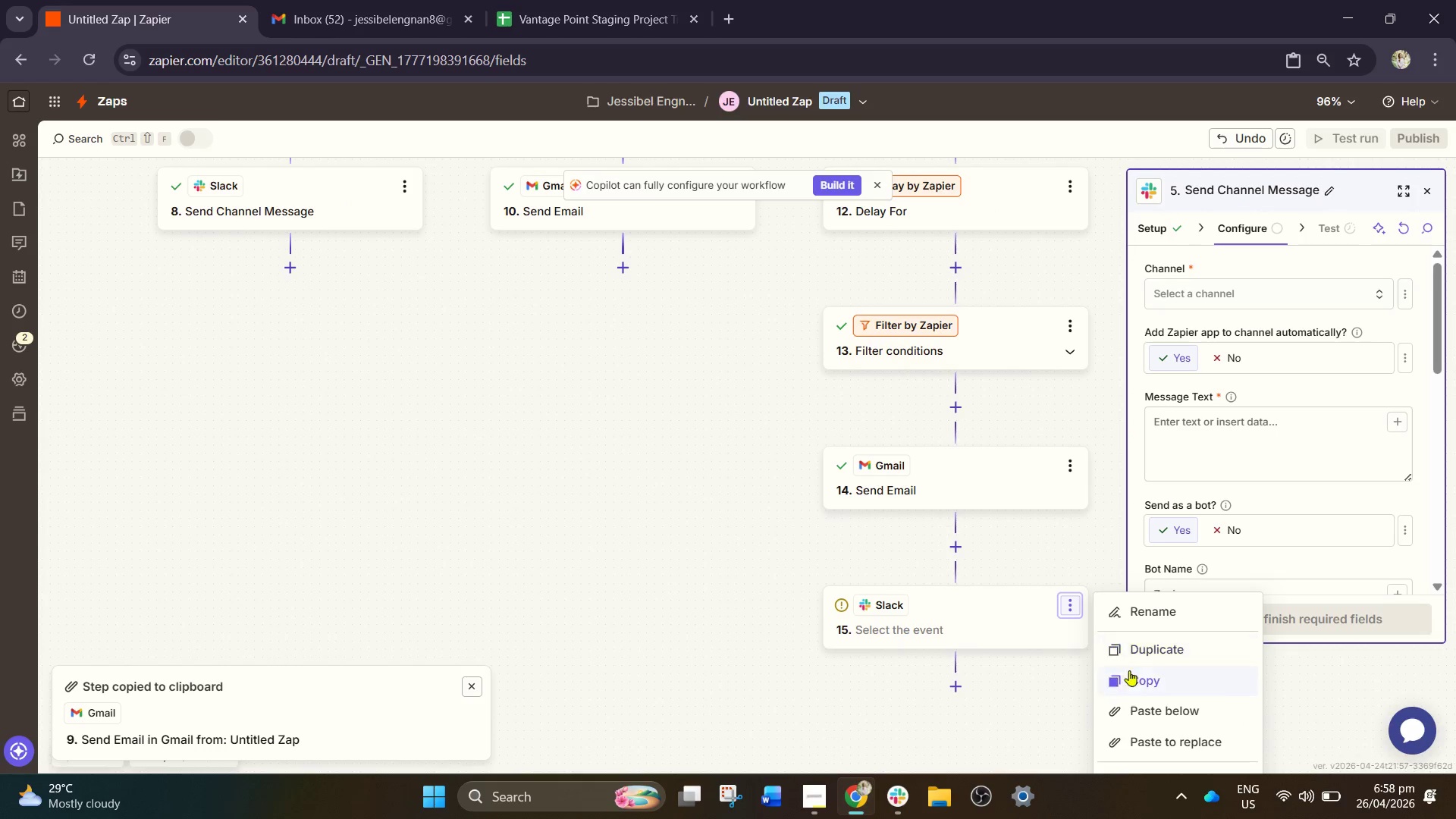 
left_click_drag(start_coordinate=[1016, 680], to_coordinate=[885, 529])
 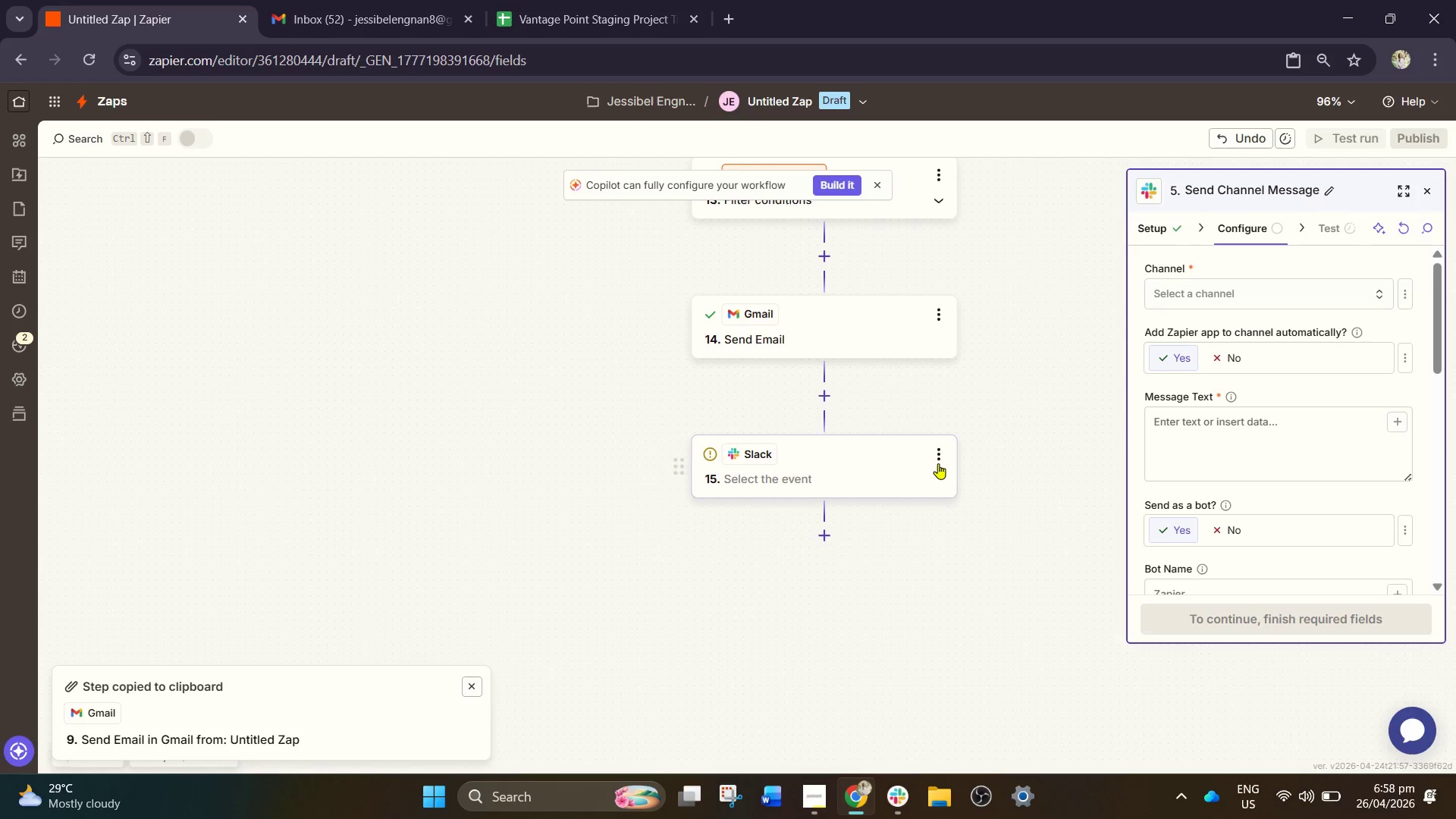 
scroll: coordinate [1153, 710], scroll_direction: down, amount: 4.0
 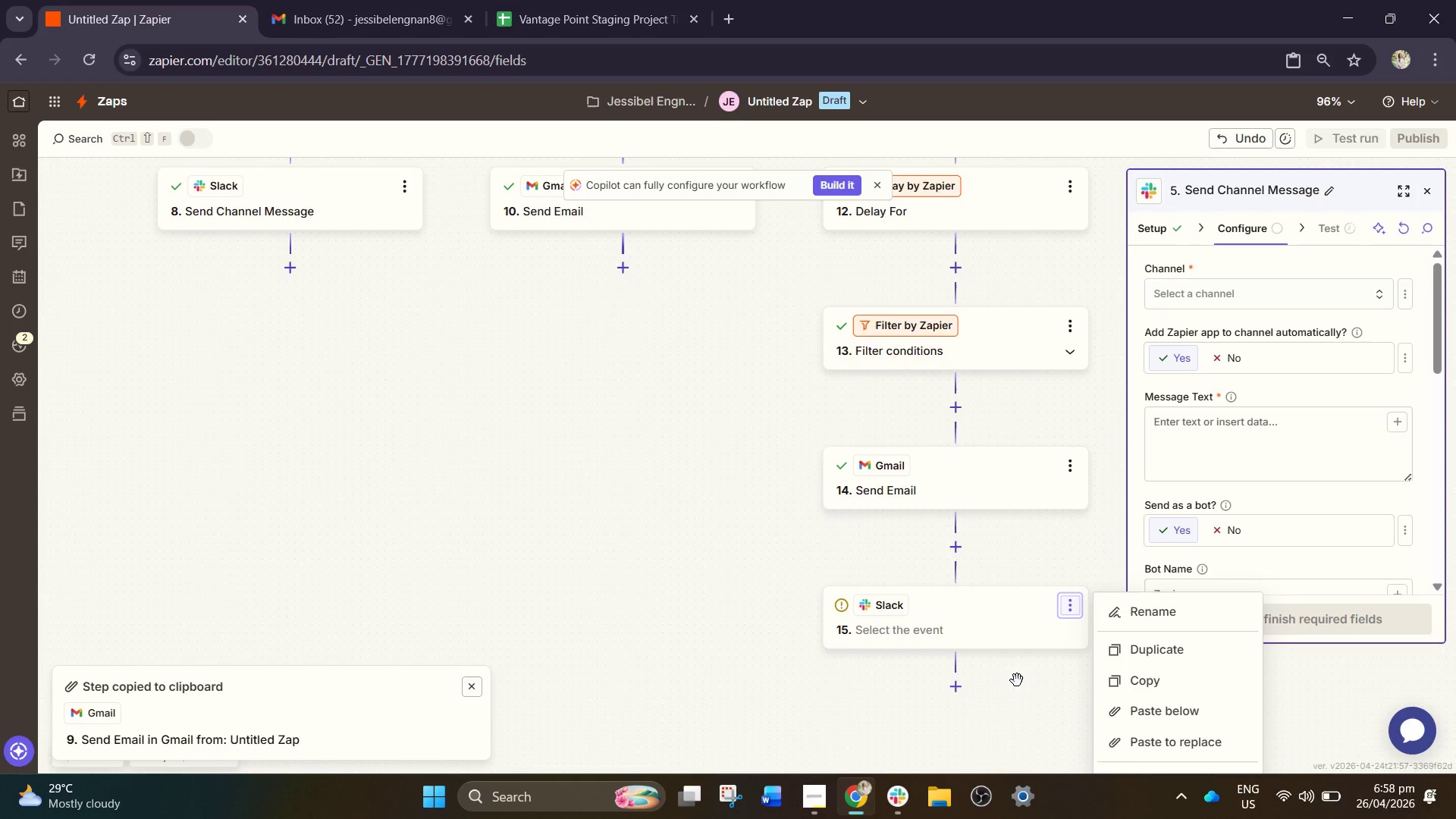 
left_click([938, 462])
 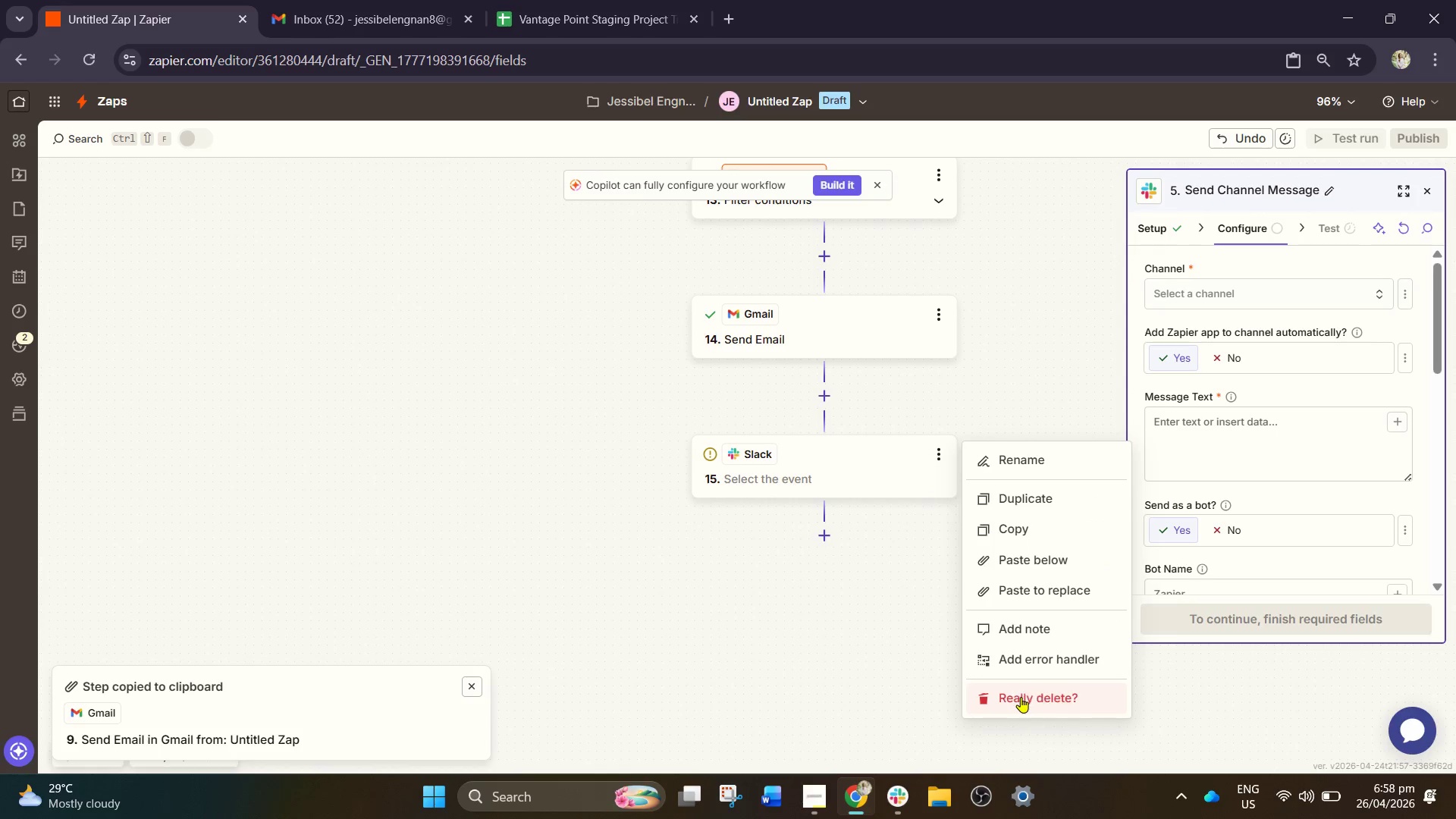 
double_click([1021, 697])
 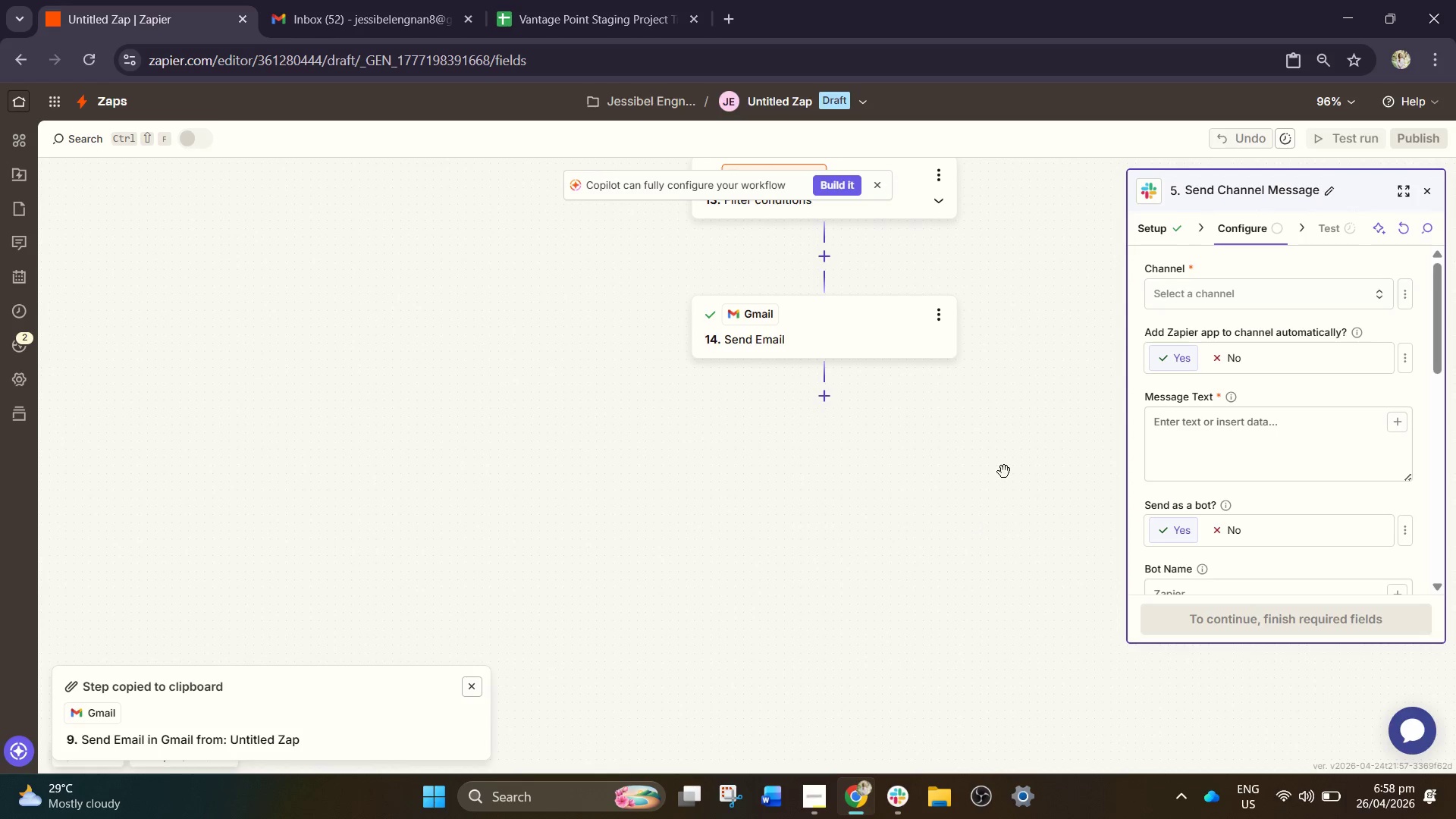 
left_click_drag(start_coordinate=[1015, 432], to_coordinate=[1018, 743])
 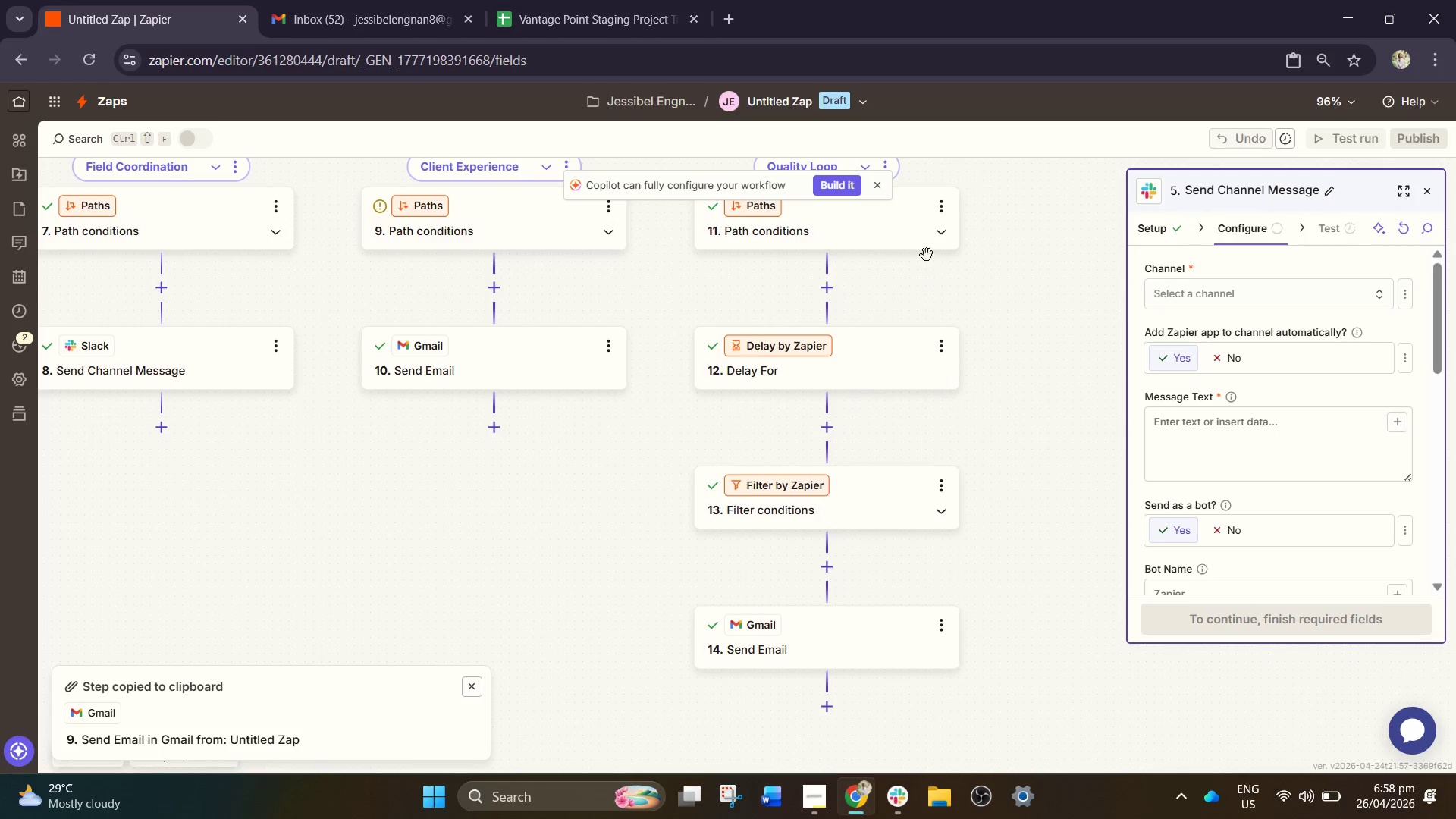 
left_click_drag(start_coordinate=[927, 261], to_coordinate=[1087, 709])
 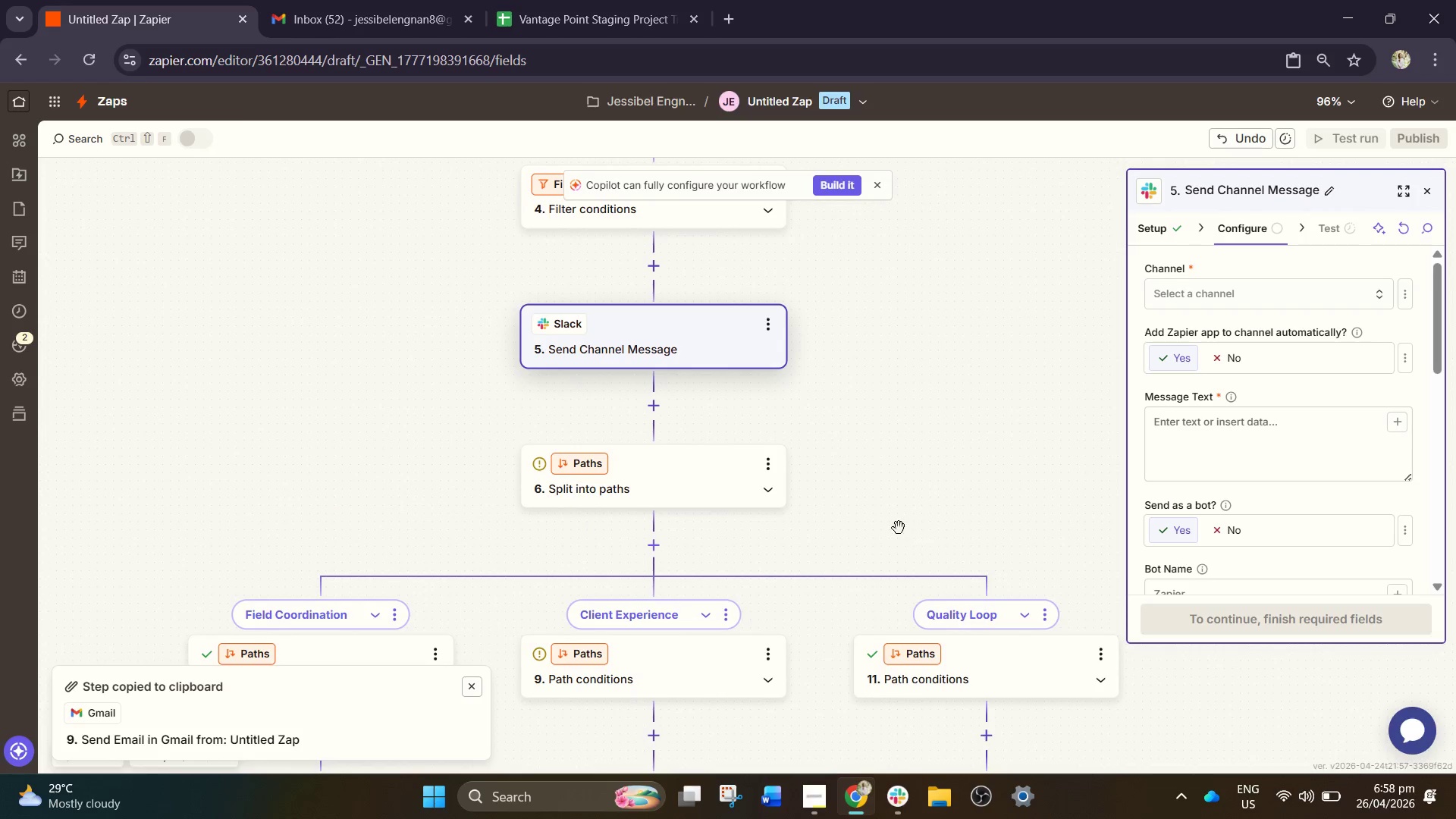 
left_click_drag(start_coordinate=[890, 505], to_coordinate=[916, 486])
 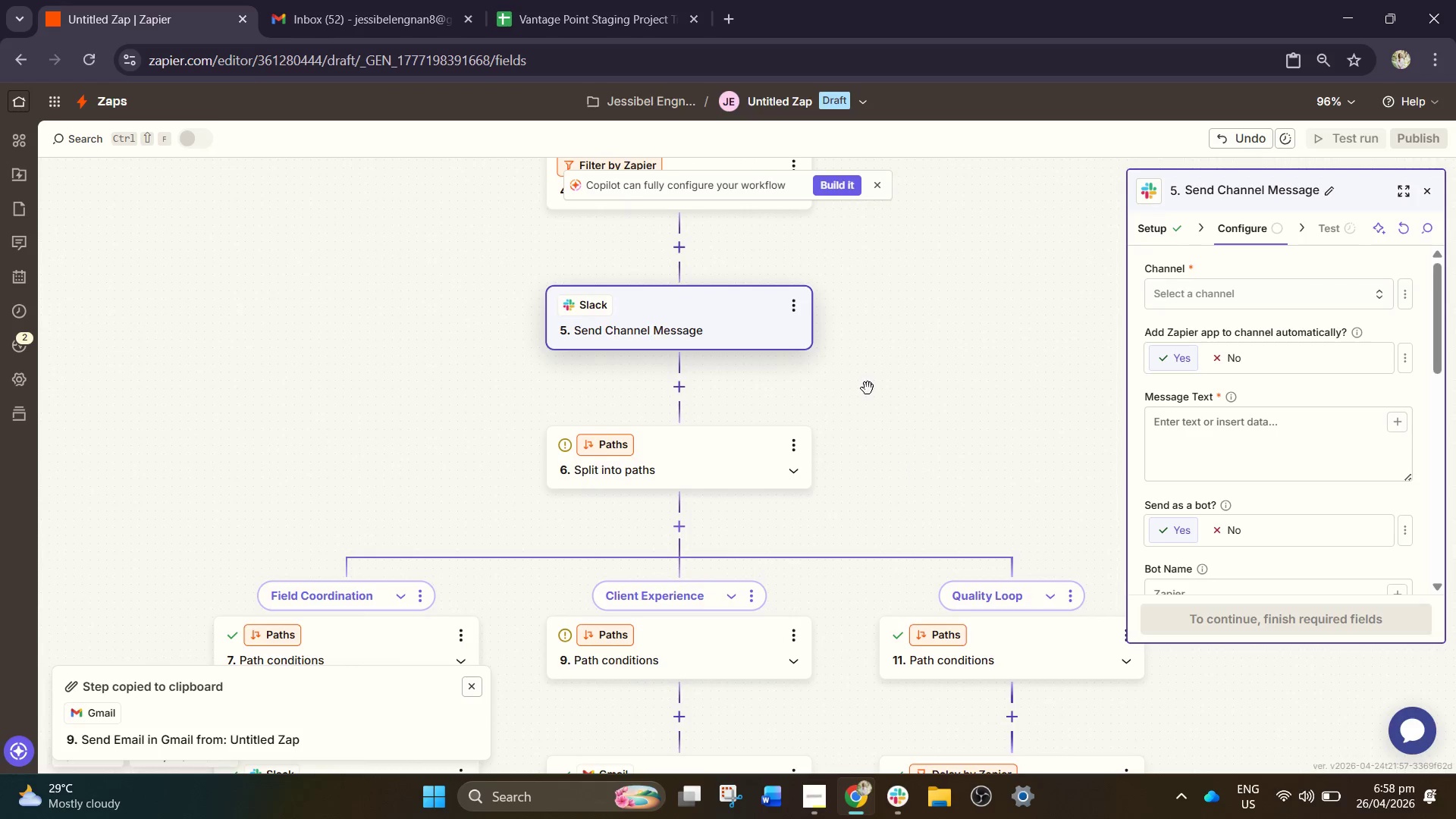 
left_click_drag(start_coordinate=[868, 388], to_coordinate=[912, 523])
 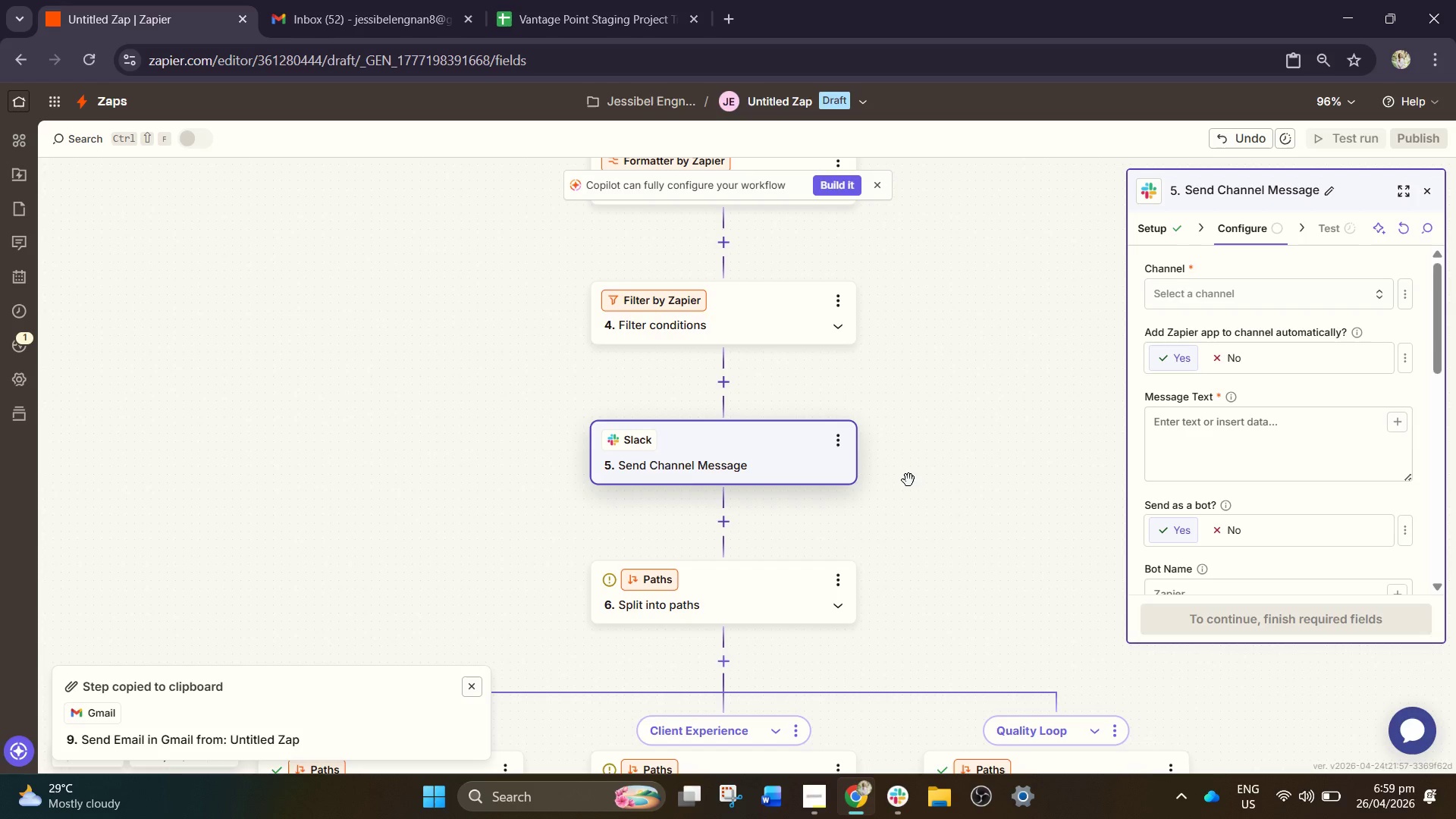 
wait(29.83)
 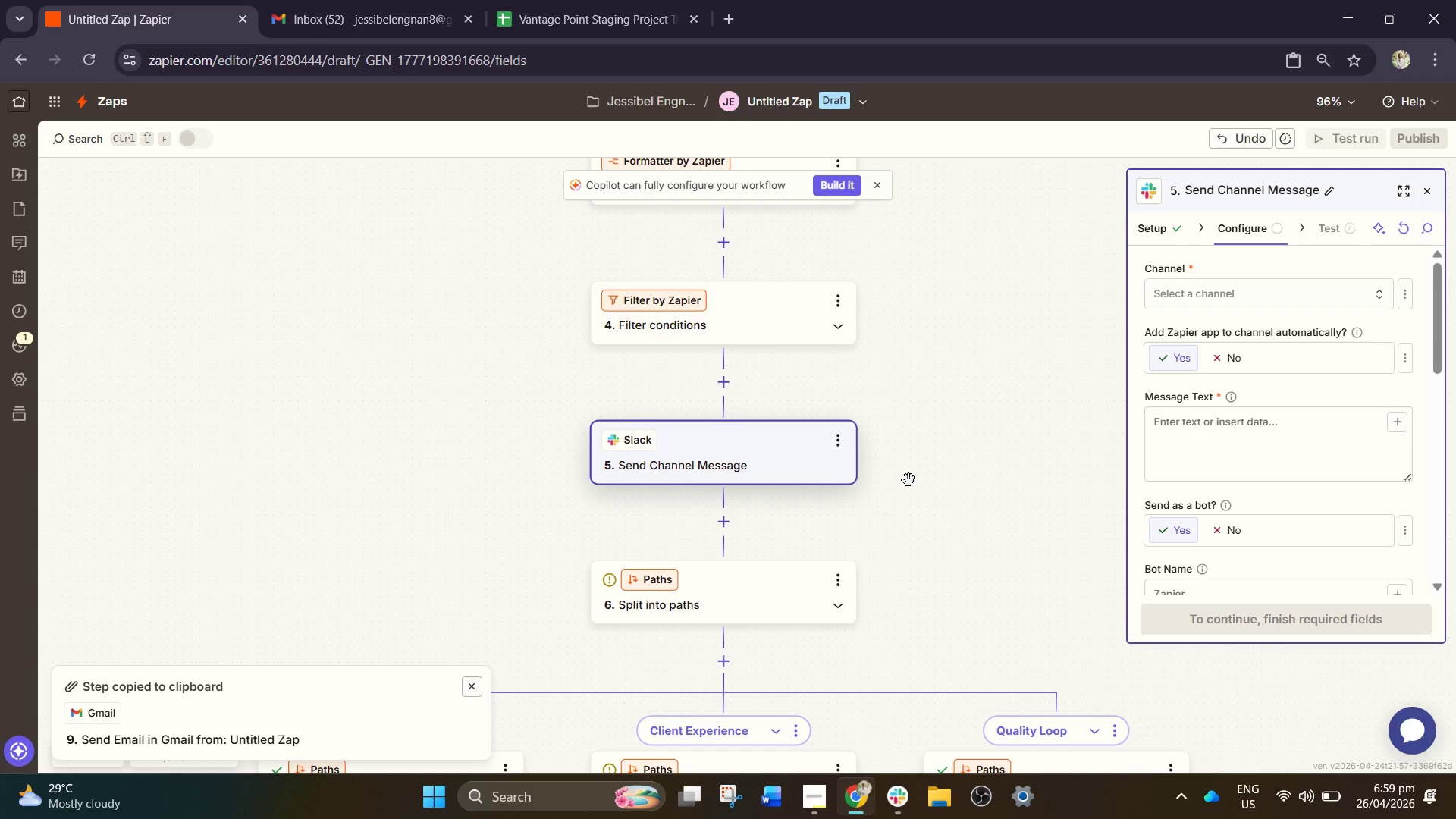 
left_click([843, 444])
 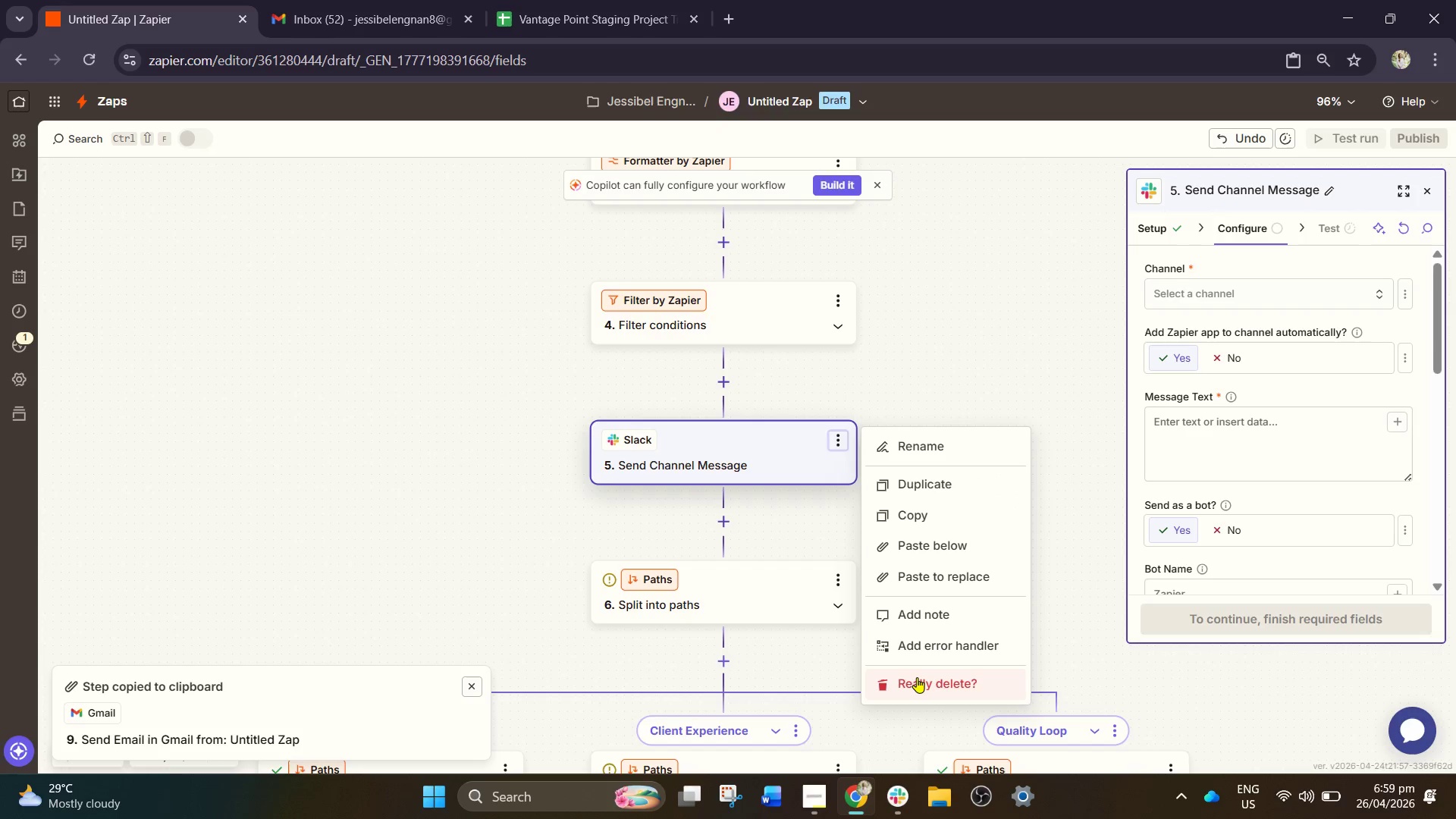 
double_click([918, 678])
 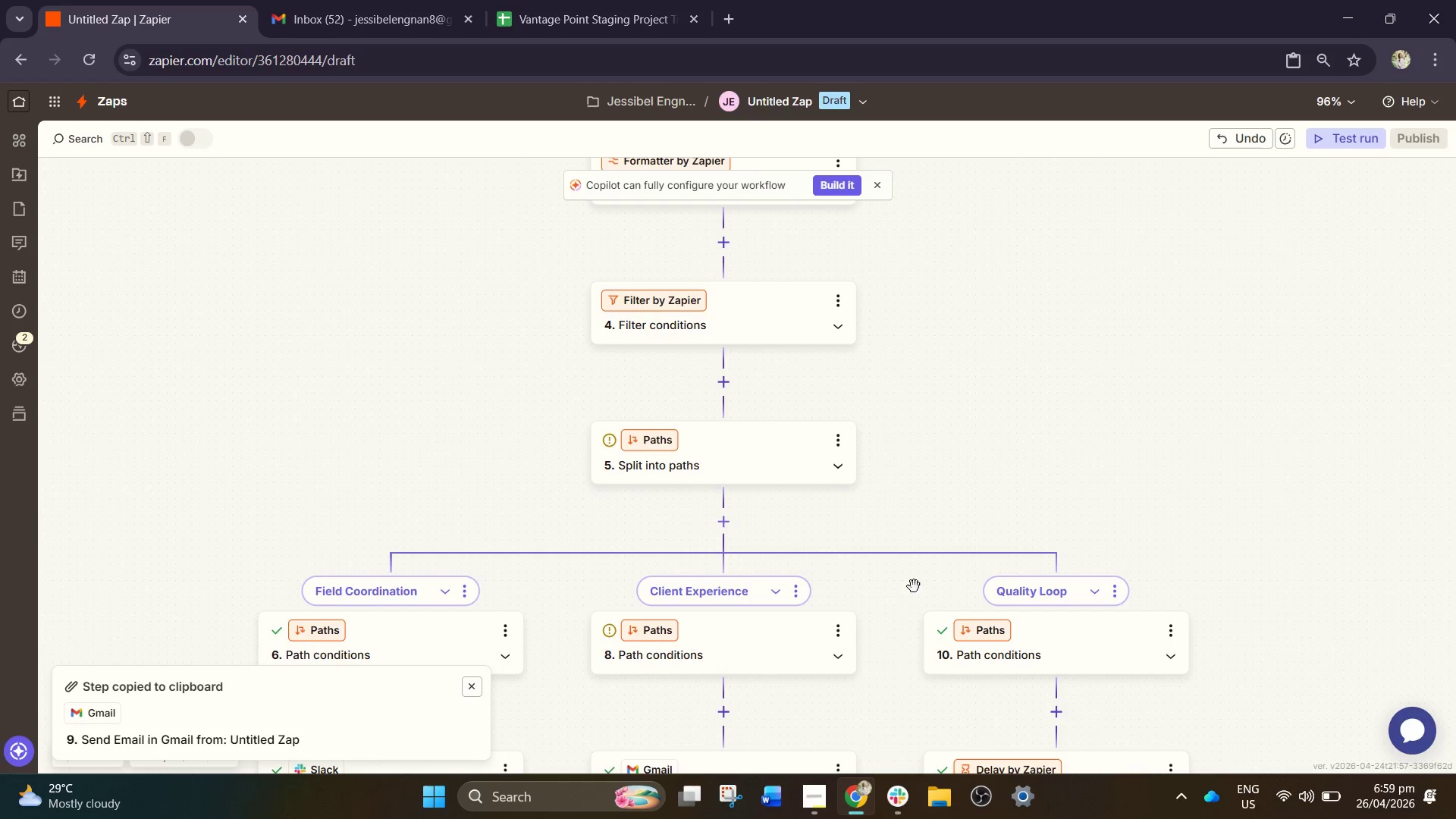 
left_click_drag(start_coordinate=[978, 441], to_coordinate=[989, 181])
 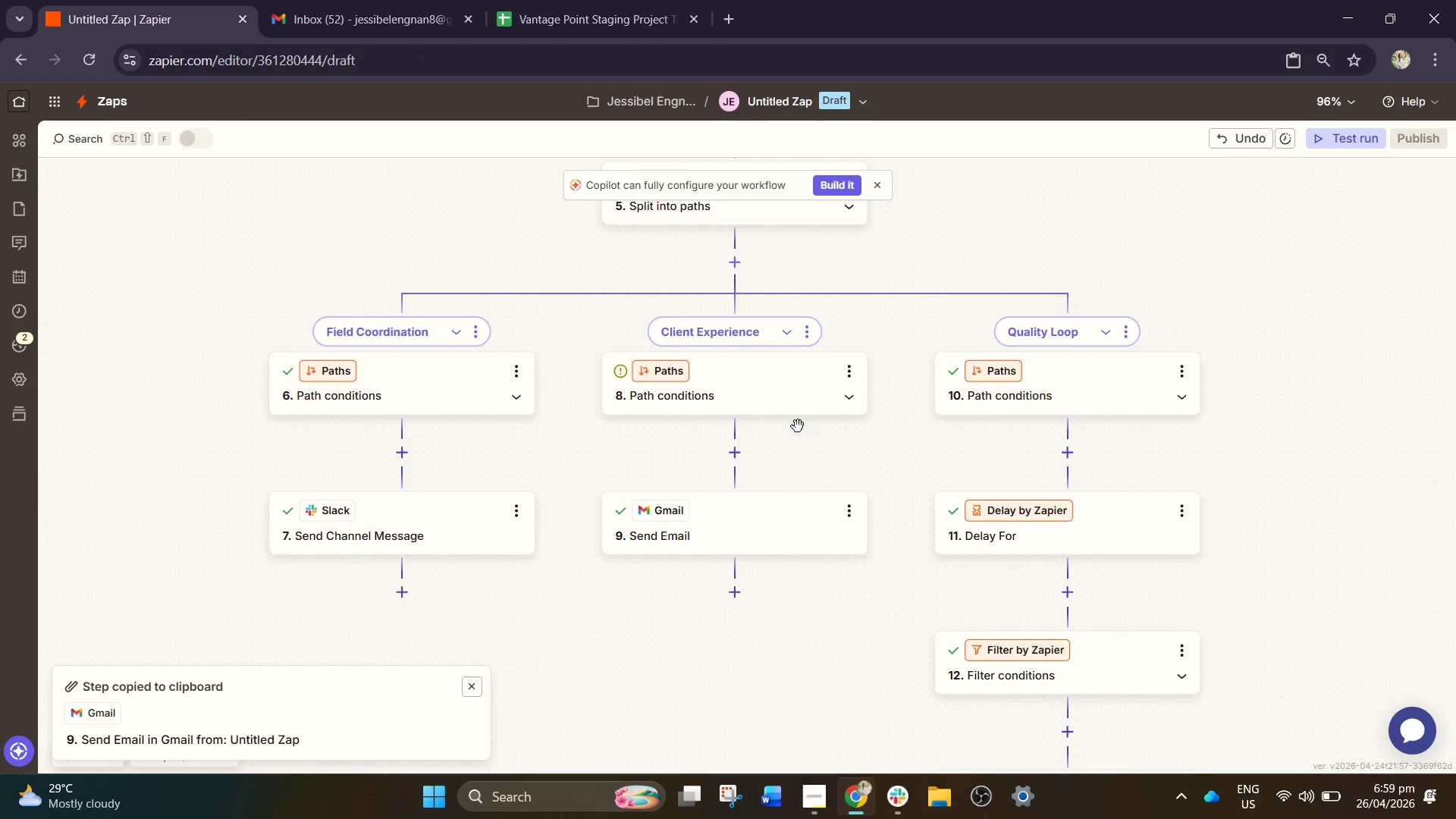 
left_click([745, 403])
 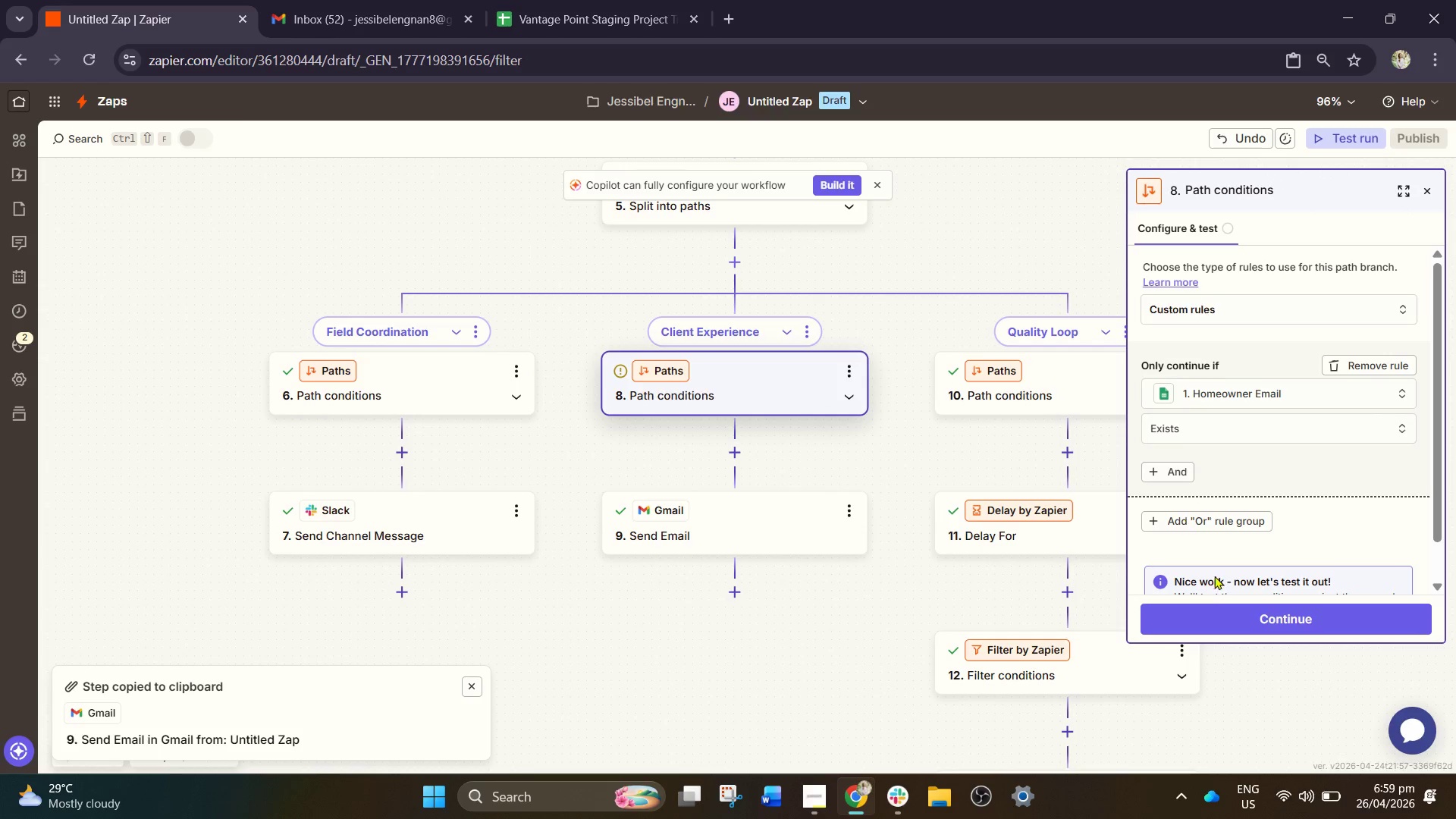 
left_click([1257, 620])
 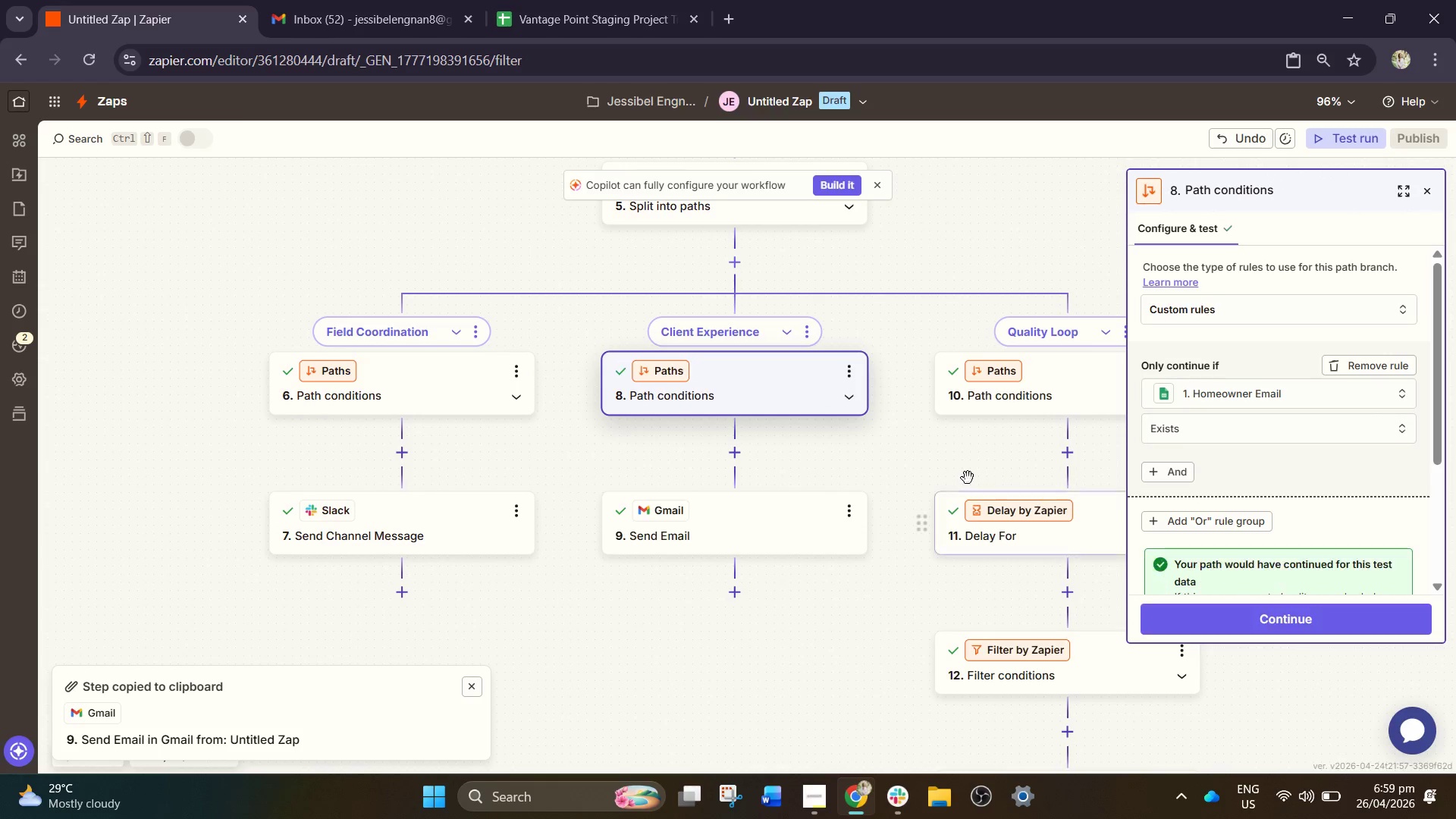 
left_click_drag(start_coordinate=[930, 460], to_coordinate=[892, 441])
 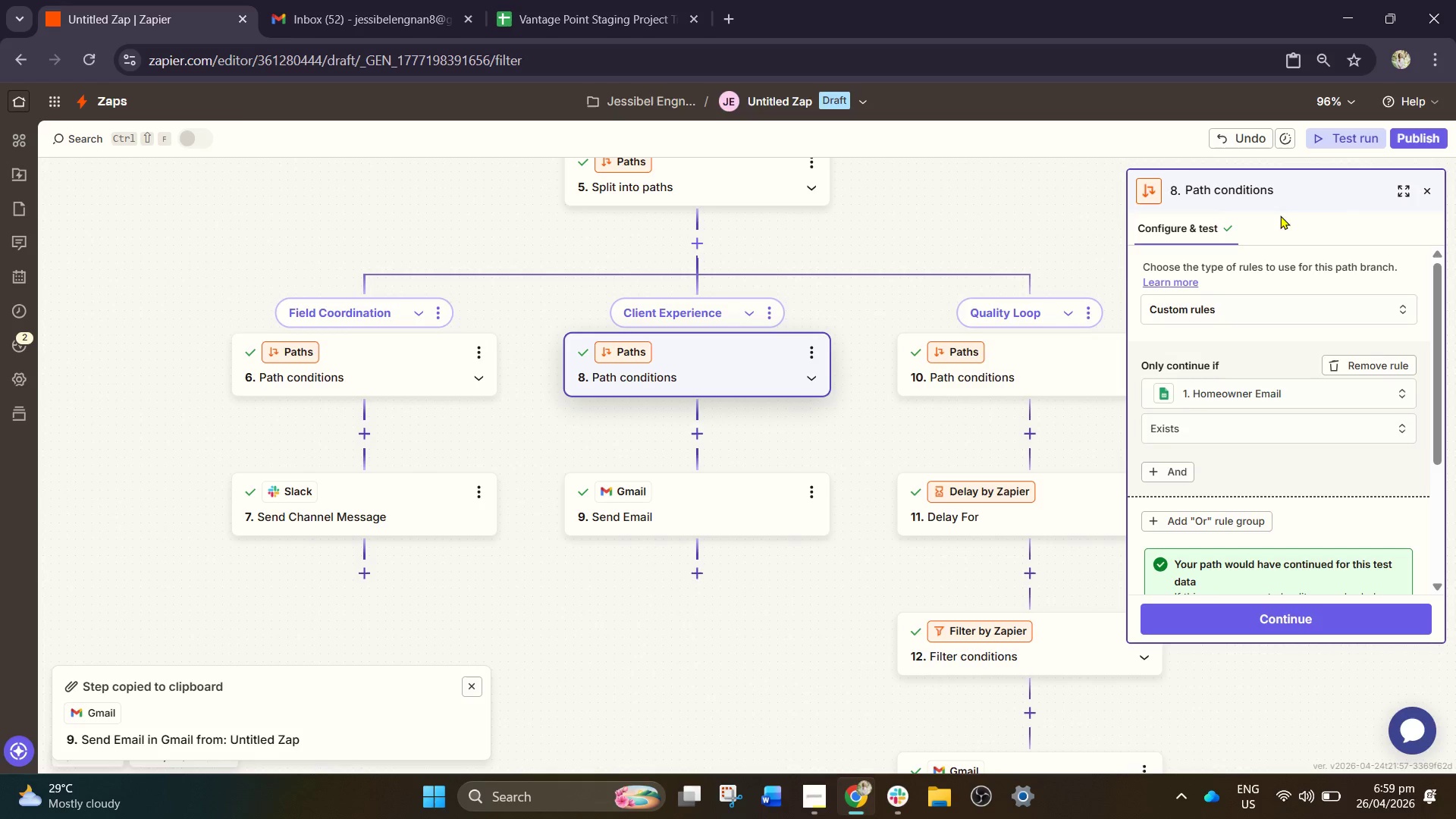 
hold_key(key=ControlLeft, duration=0.5)
scroll: coordinate [825, 434], scroll_direction: down, amount: 3.0
 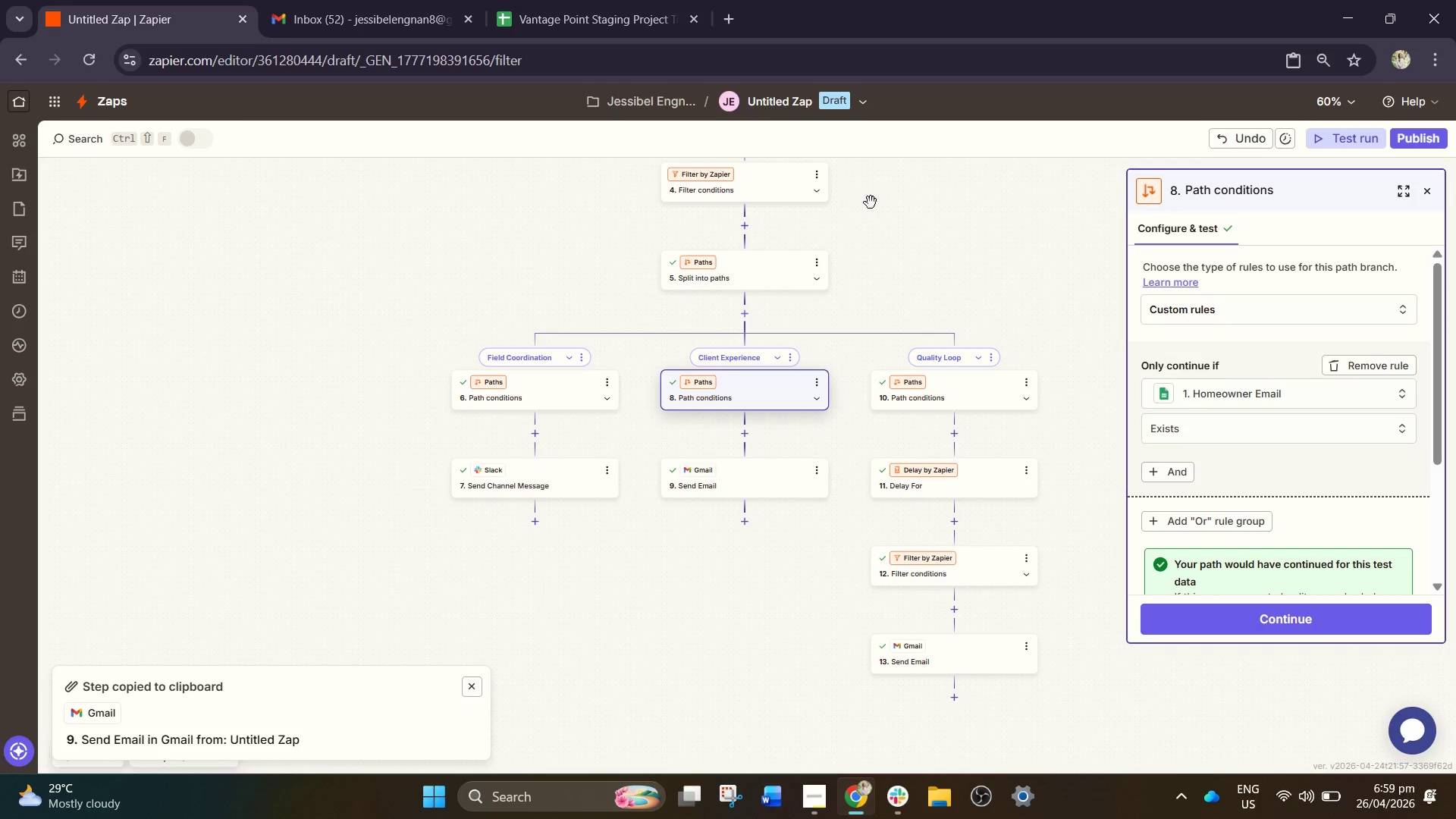 
left_click([641, 0])
 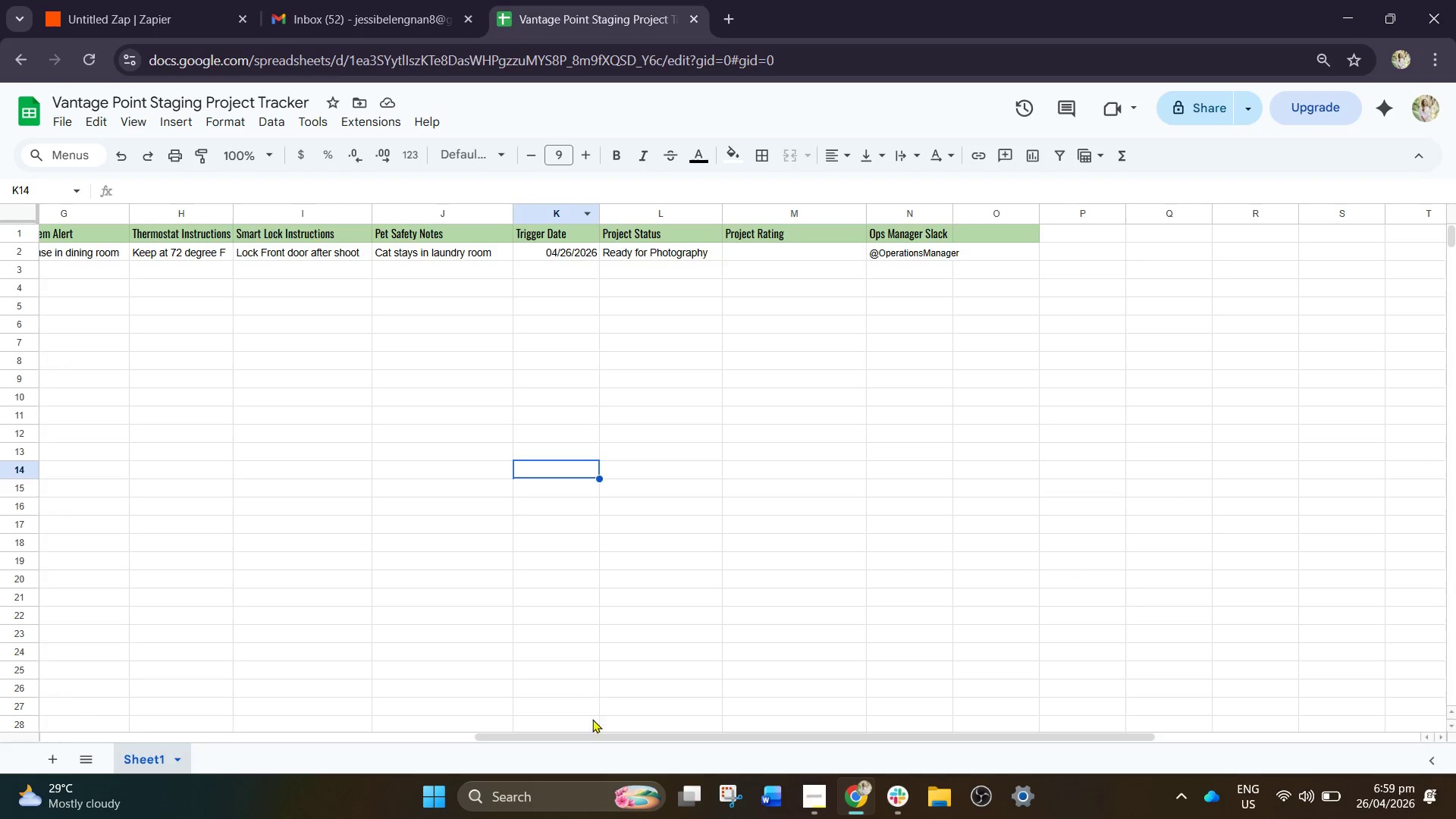 
left_click_drag(start_coordinate=[594, 734], to_coordinate=[0, 598])
 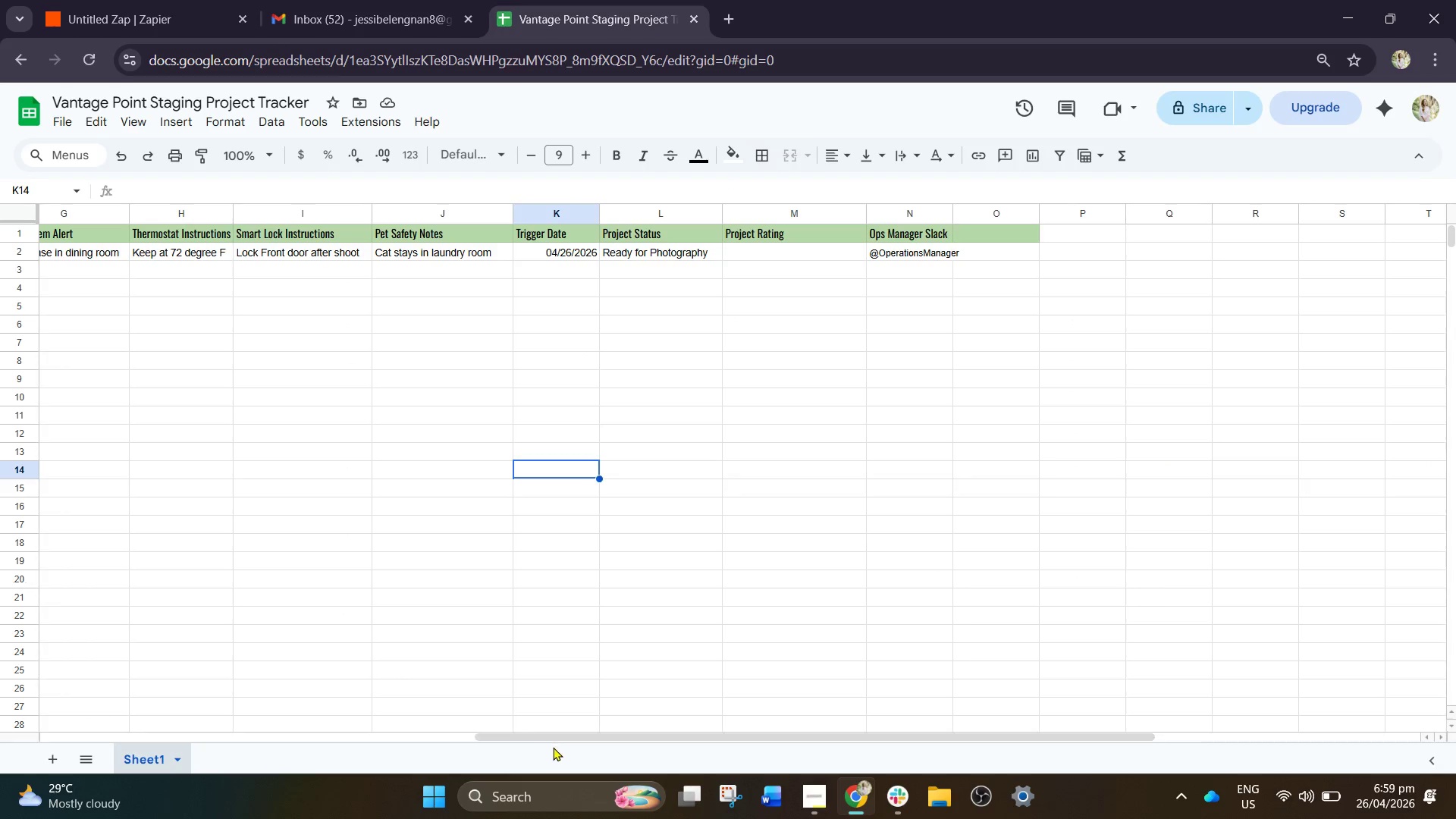 
left_click_drag(start_coordinate=[572, 739], to_coordinate=[115, 718])
 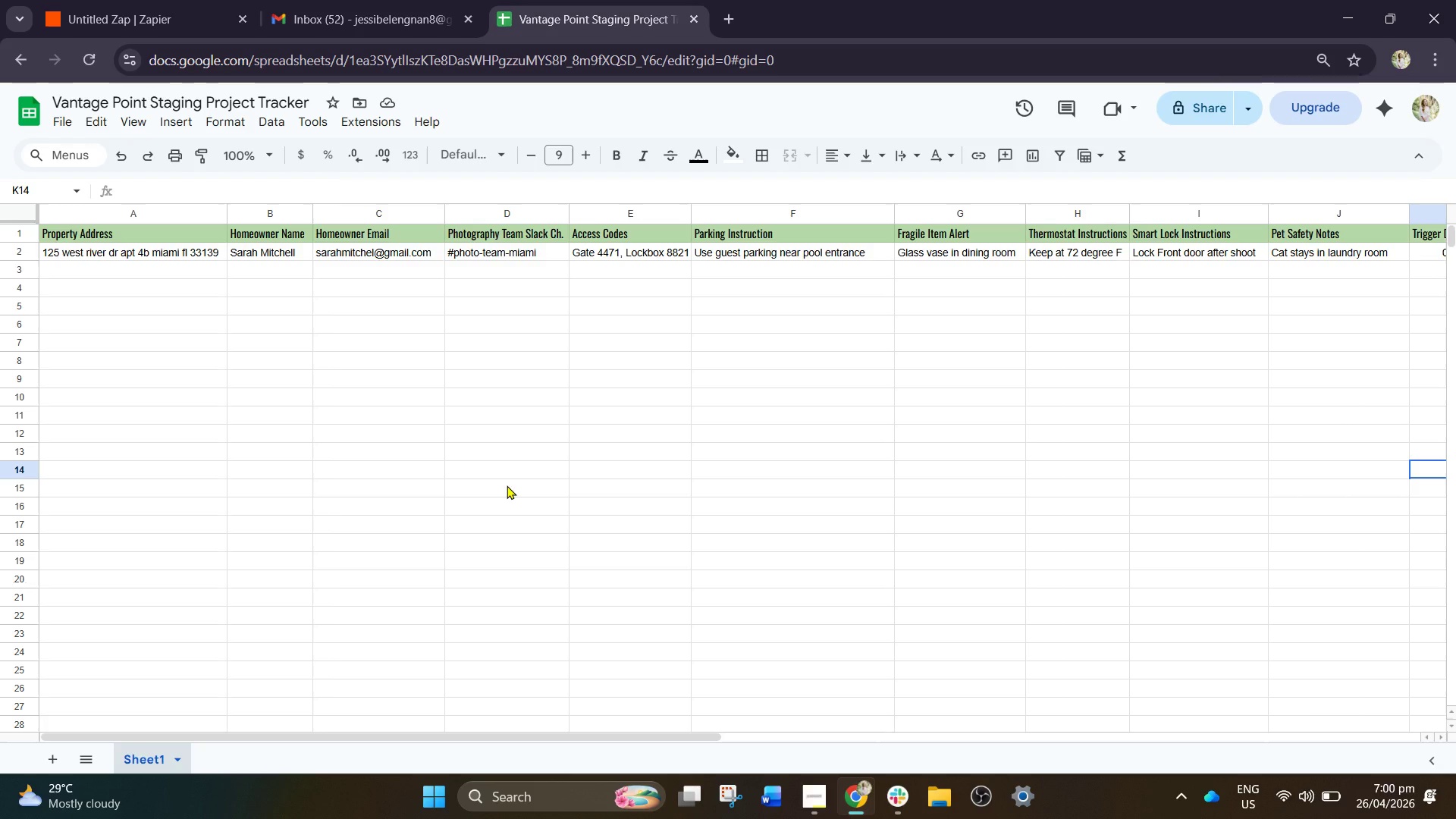 
wait(36.31)
 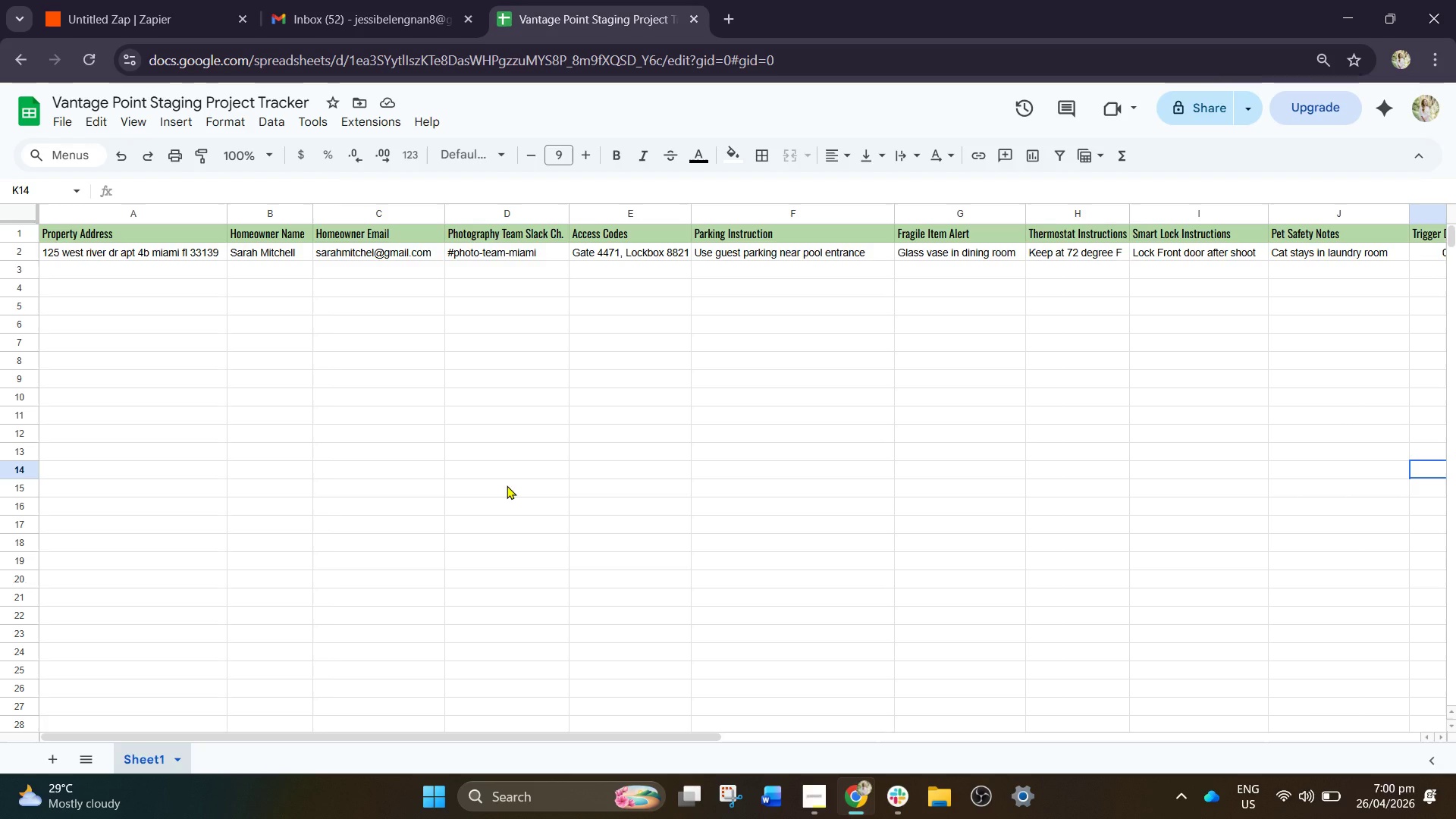 
left_click_drag(start_coordinate=[622, 736], to_coordinate=[556, 699])
 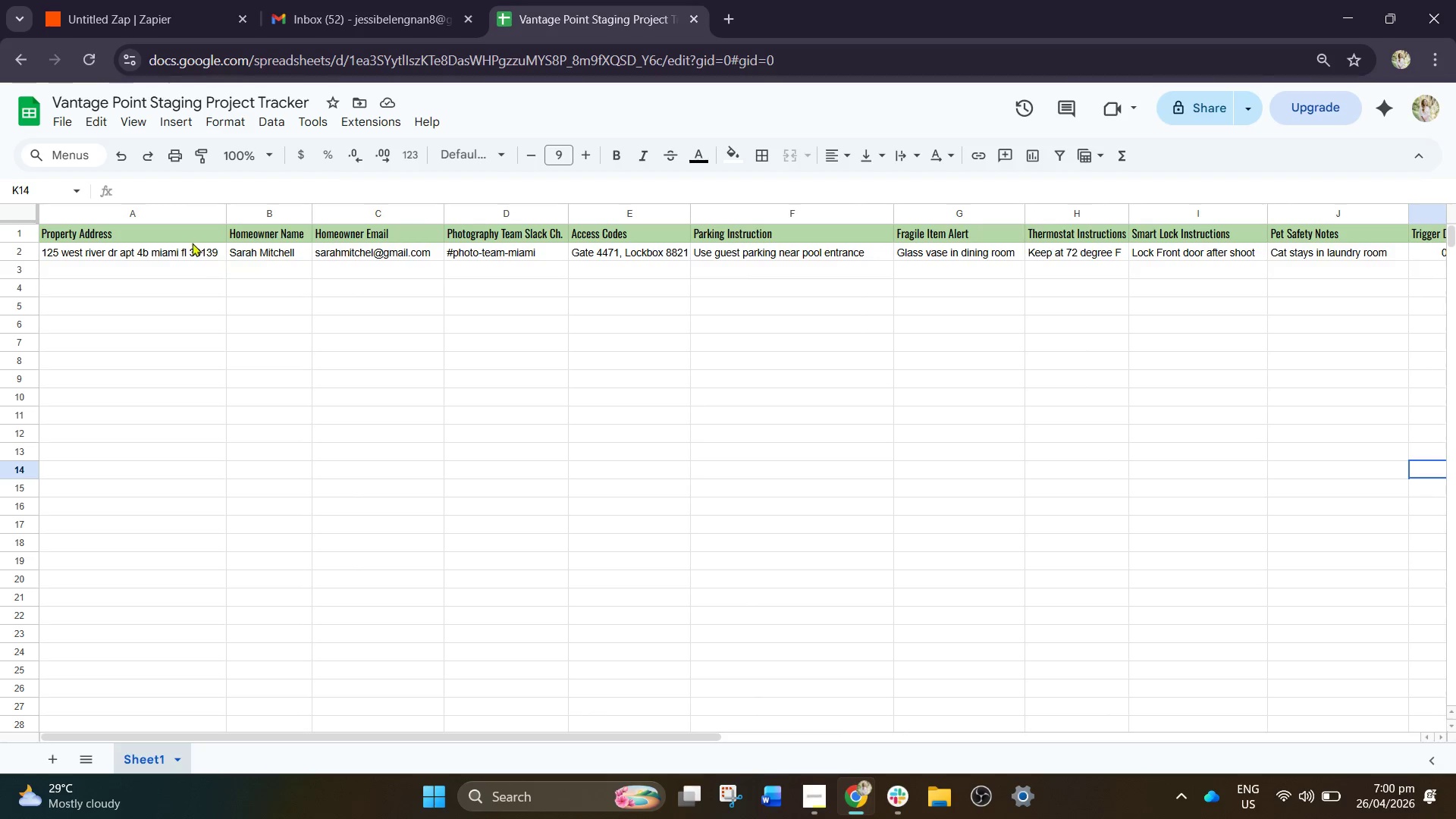 
wait(6.66)
 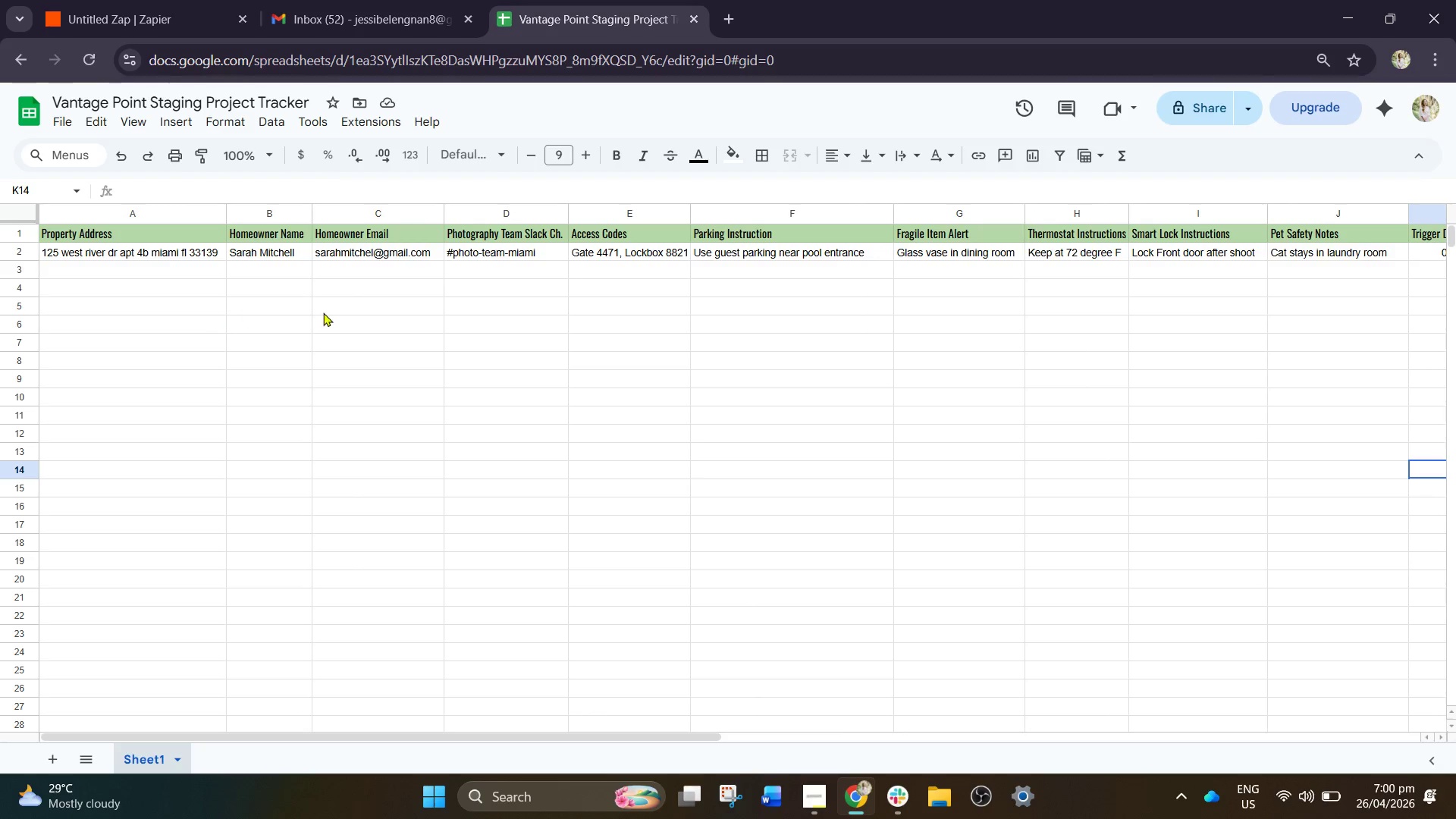 
left_click([89, 254])
 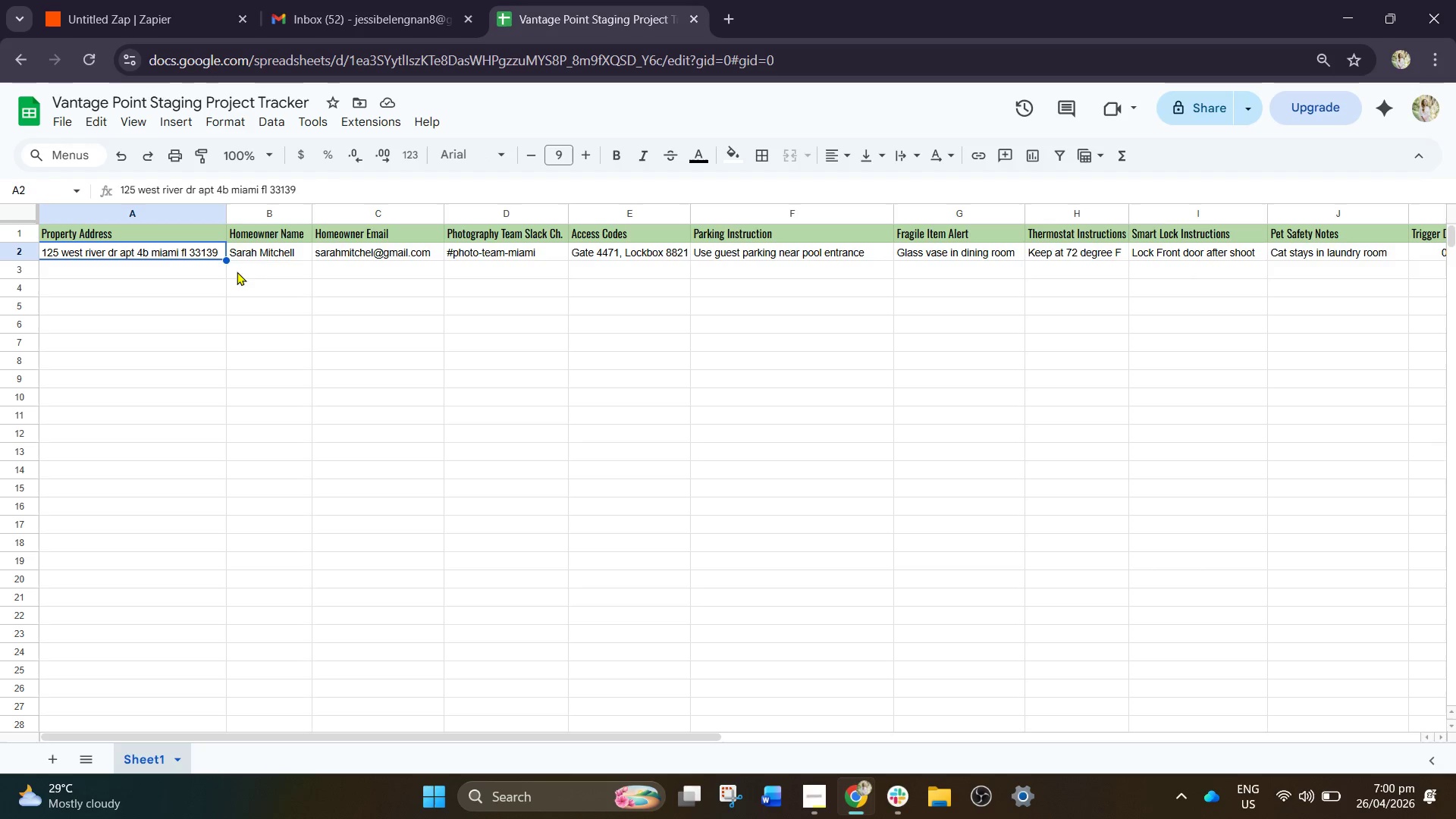 
left_click([155, 0])
 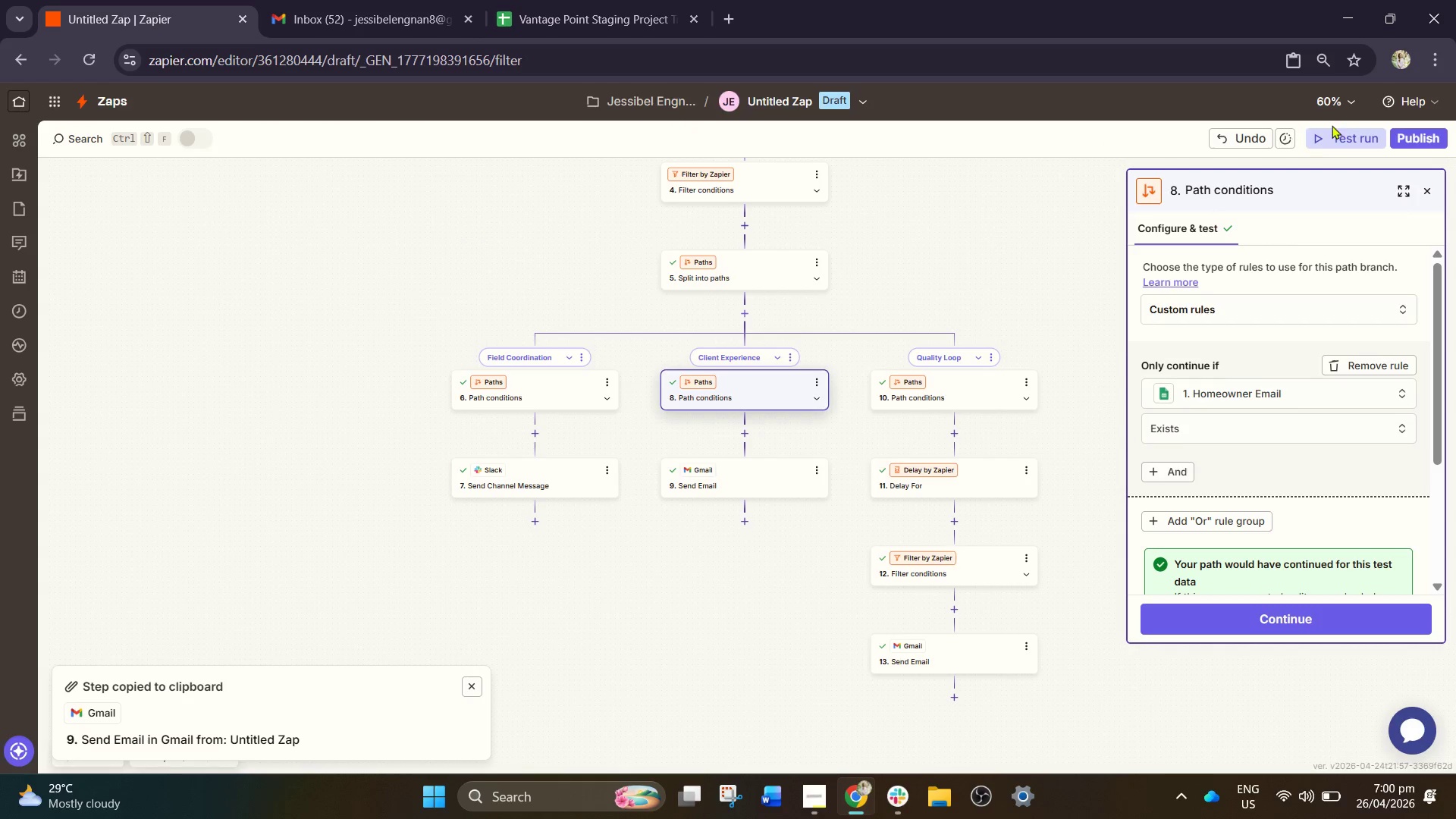 
left_click([1344, 136])
 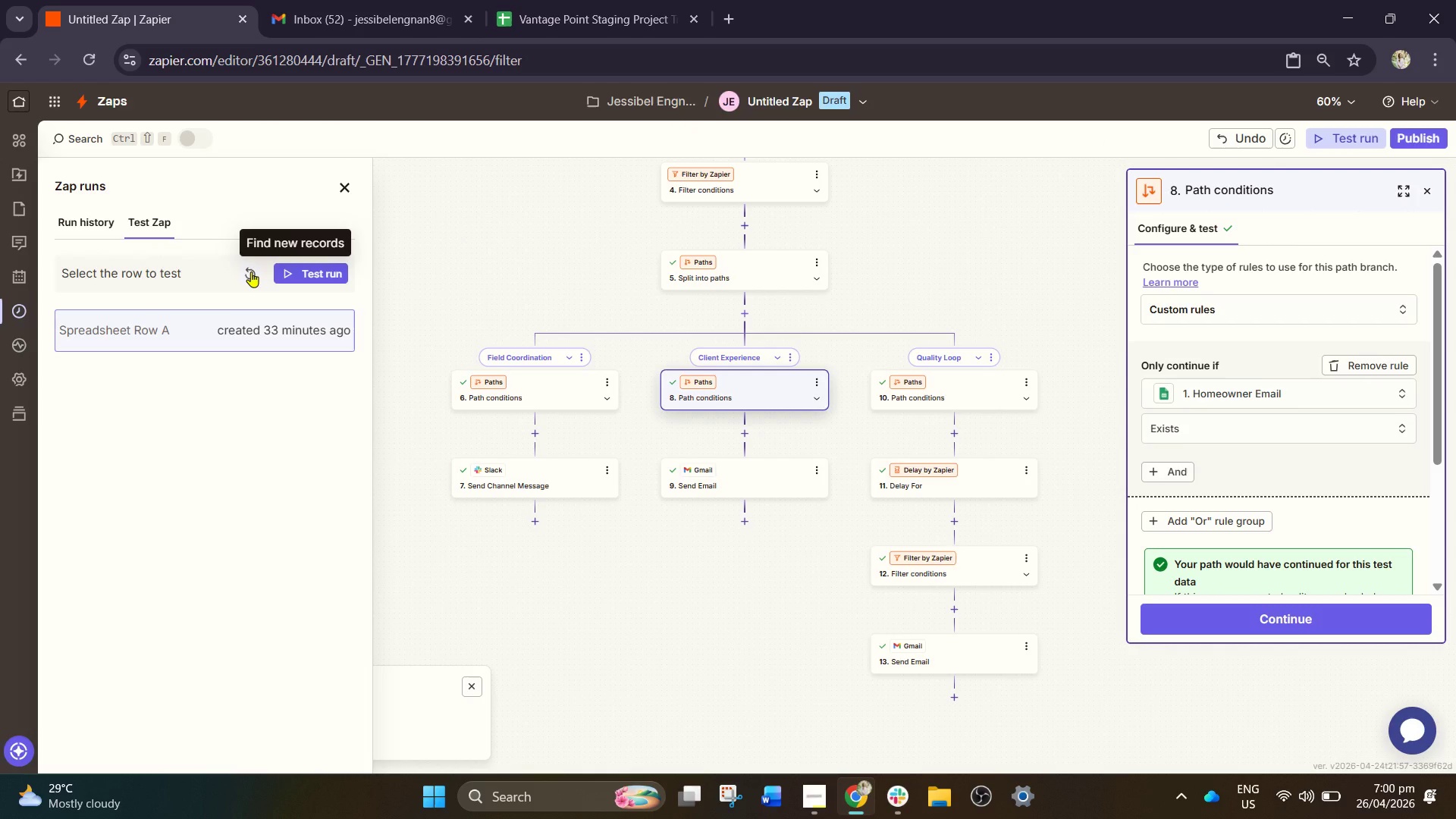 
left_click([251, 271])
 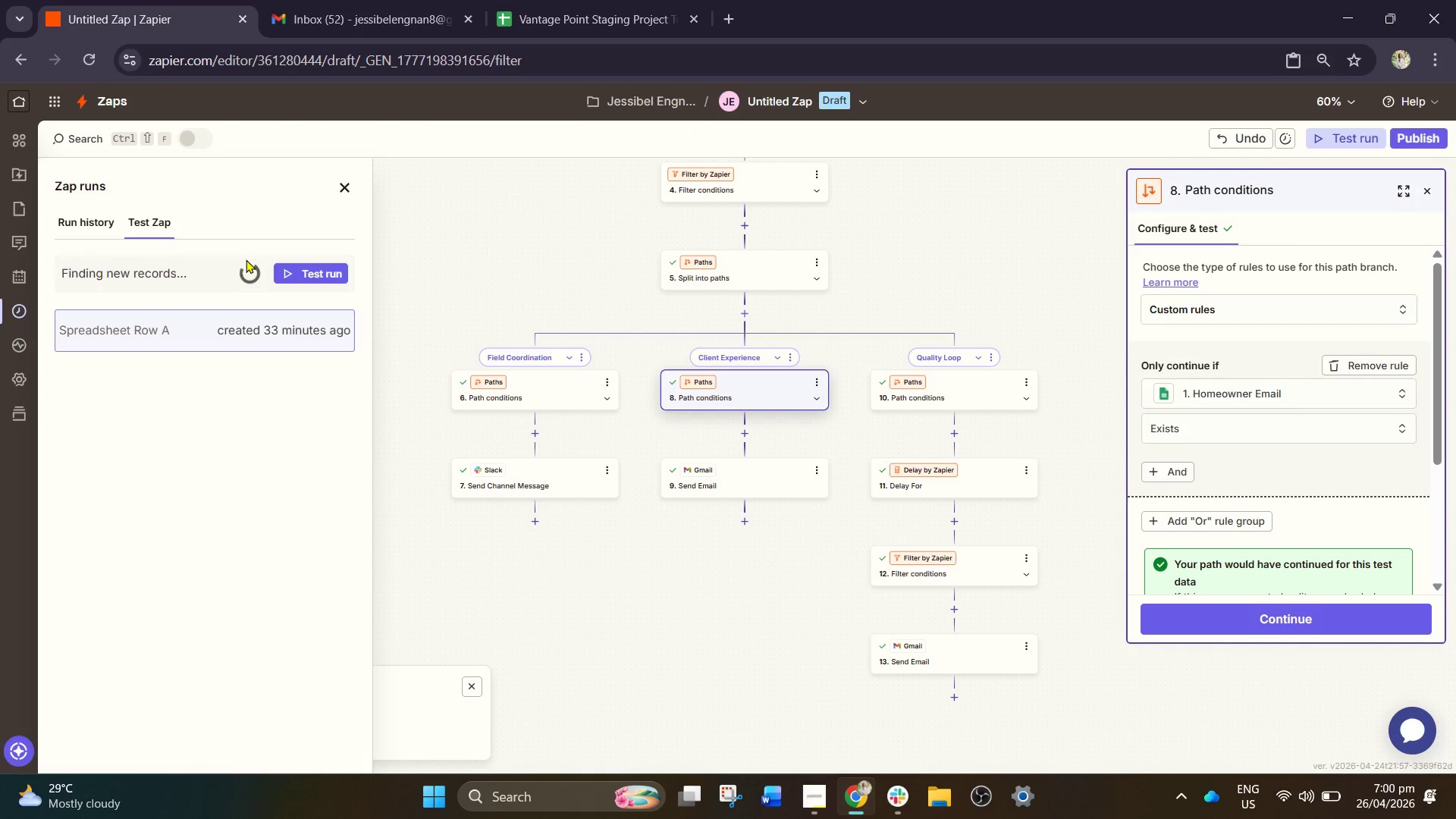 
wait(8.06)
 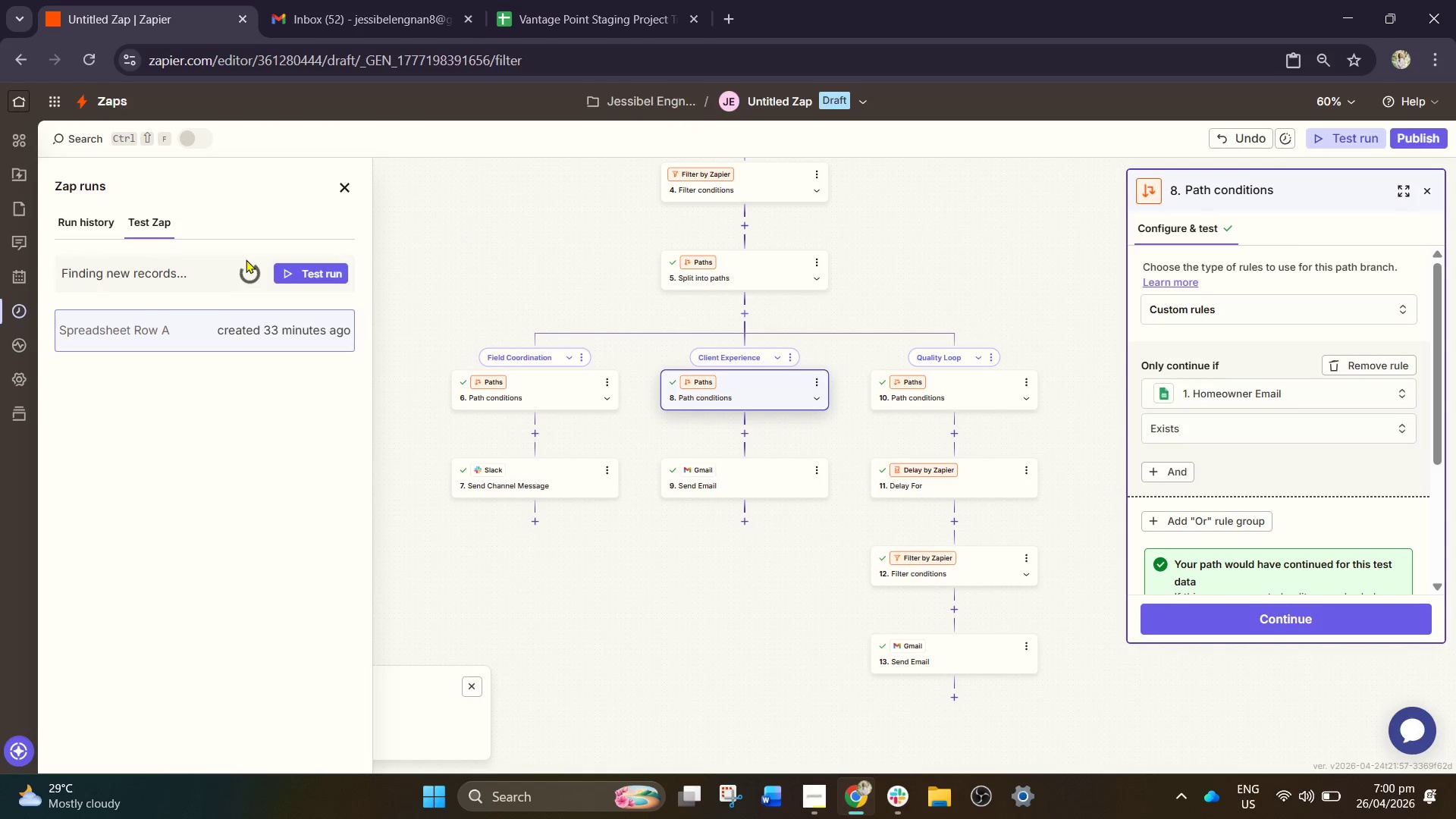 
left_click([616, 0])
 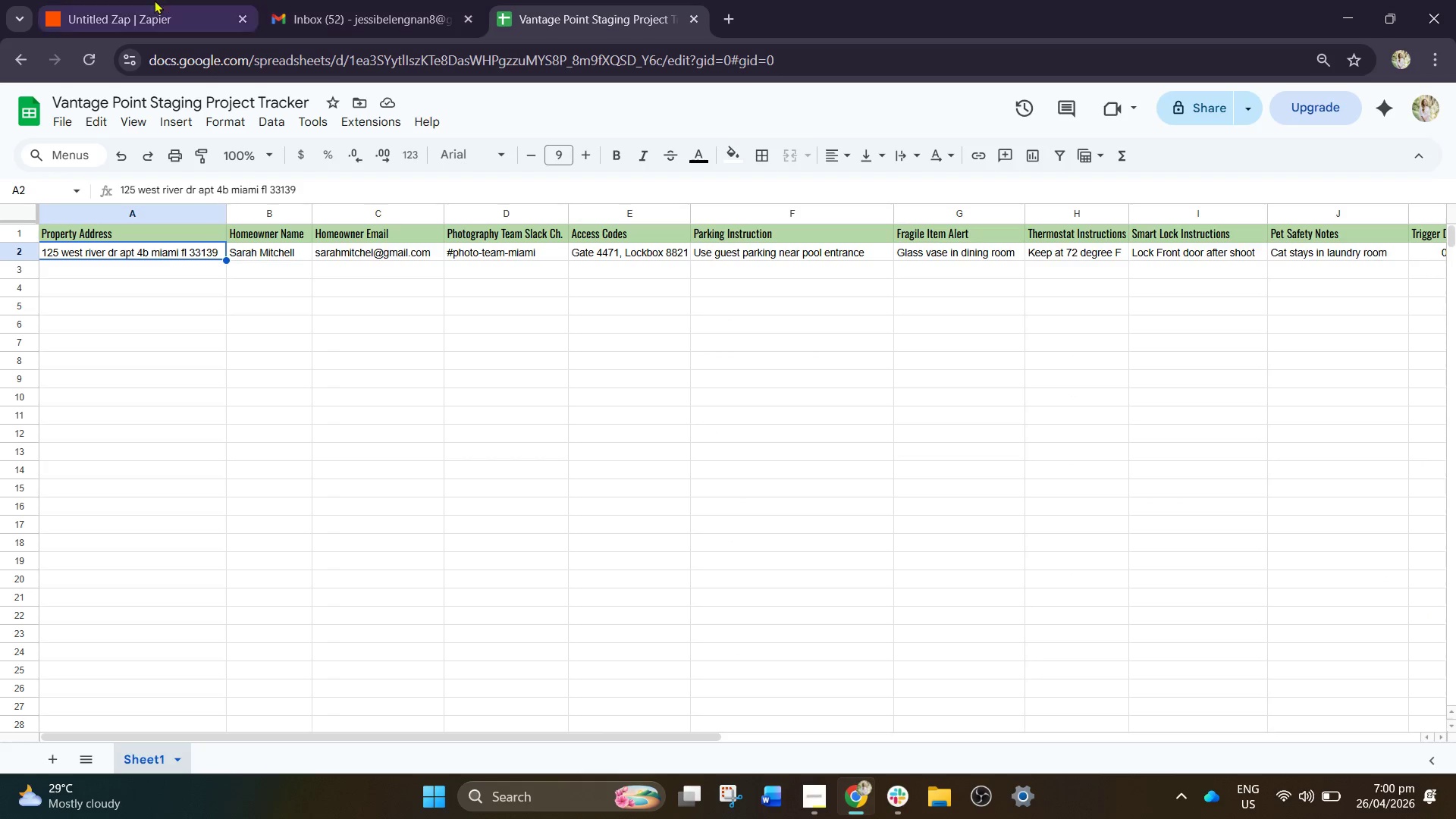 
left_click([149, 0])
 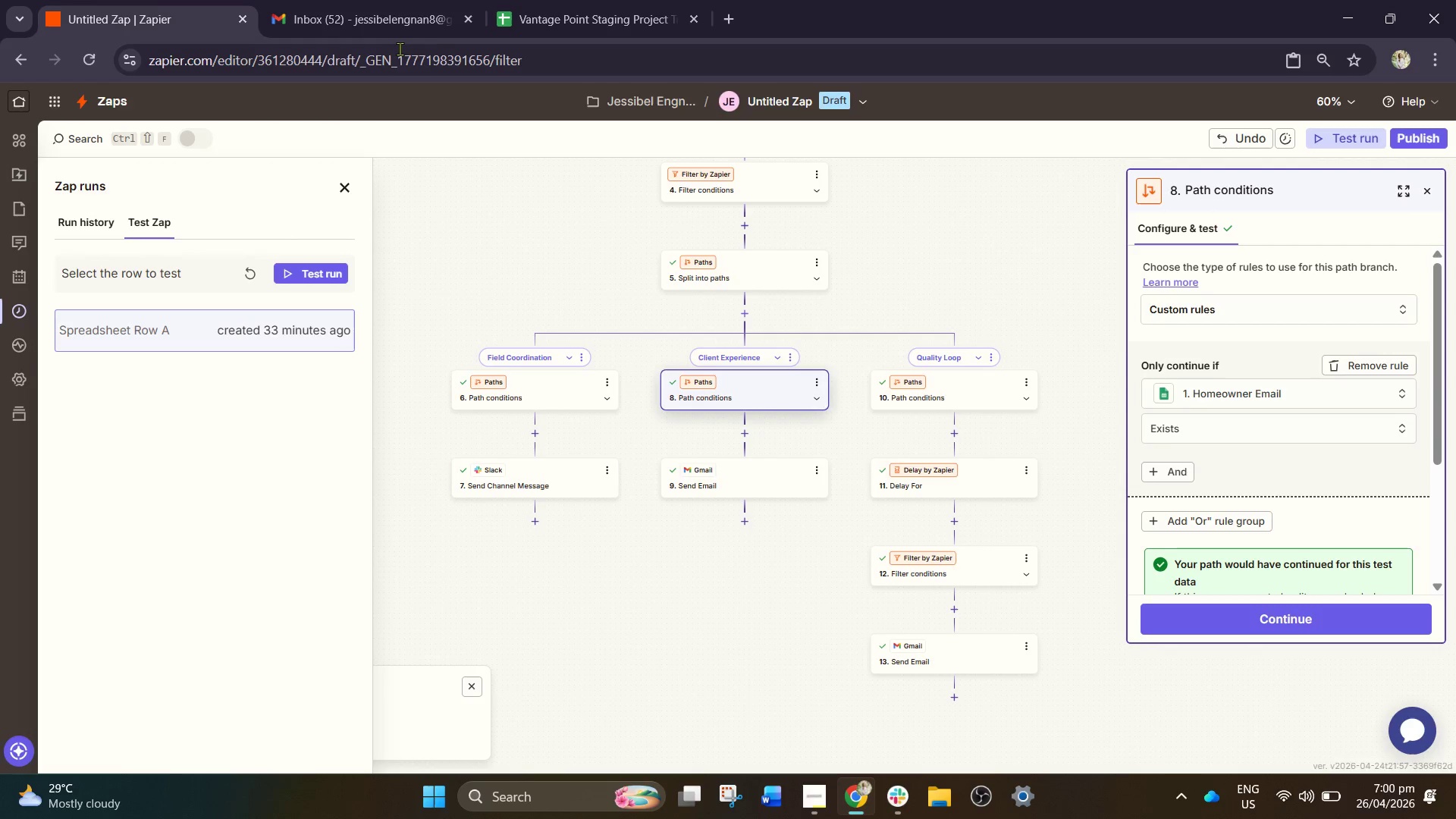 
left_click([643, 0])
 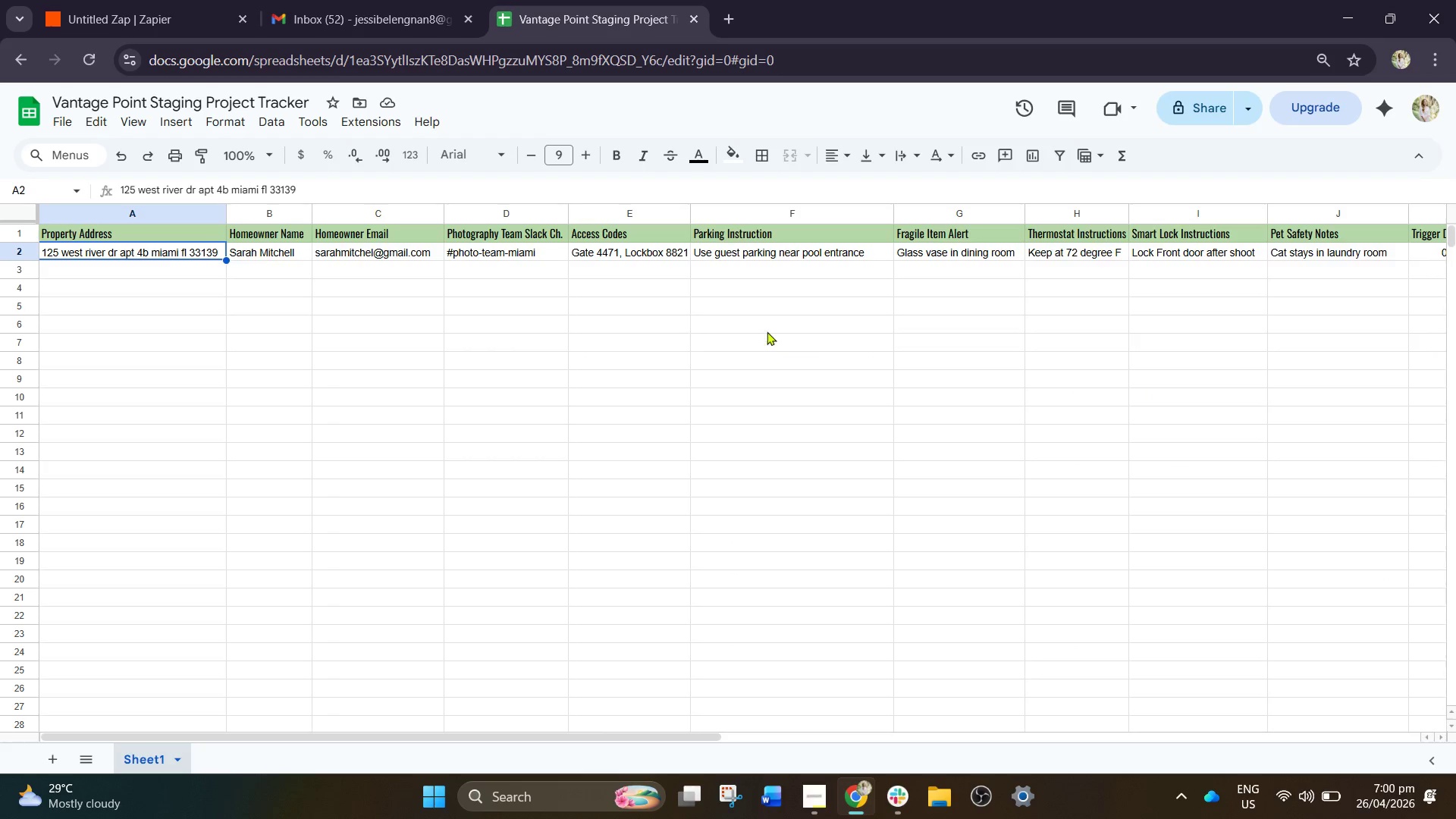 
left_click_drag(start_coordinate=[560, 736], to_coordinate=[959, 749])
 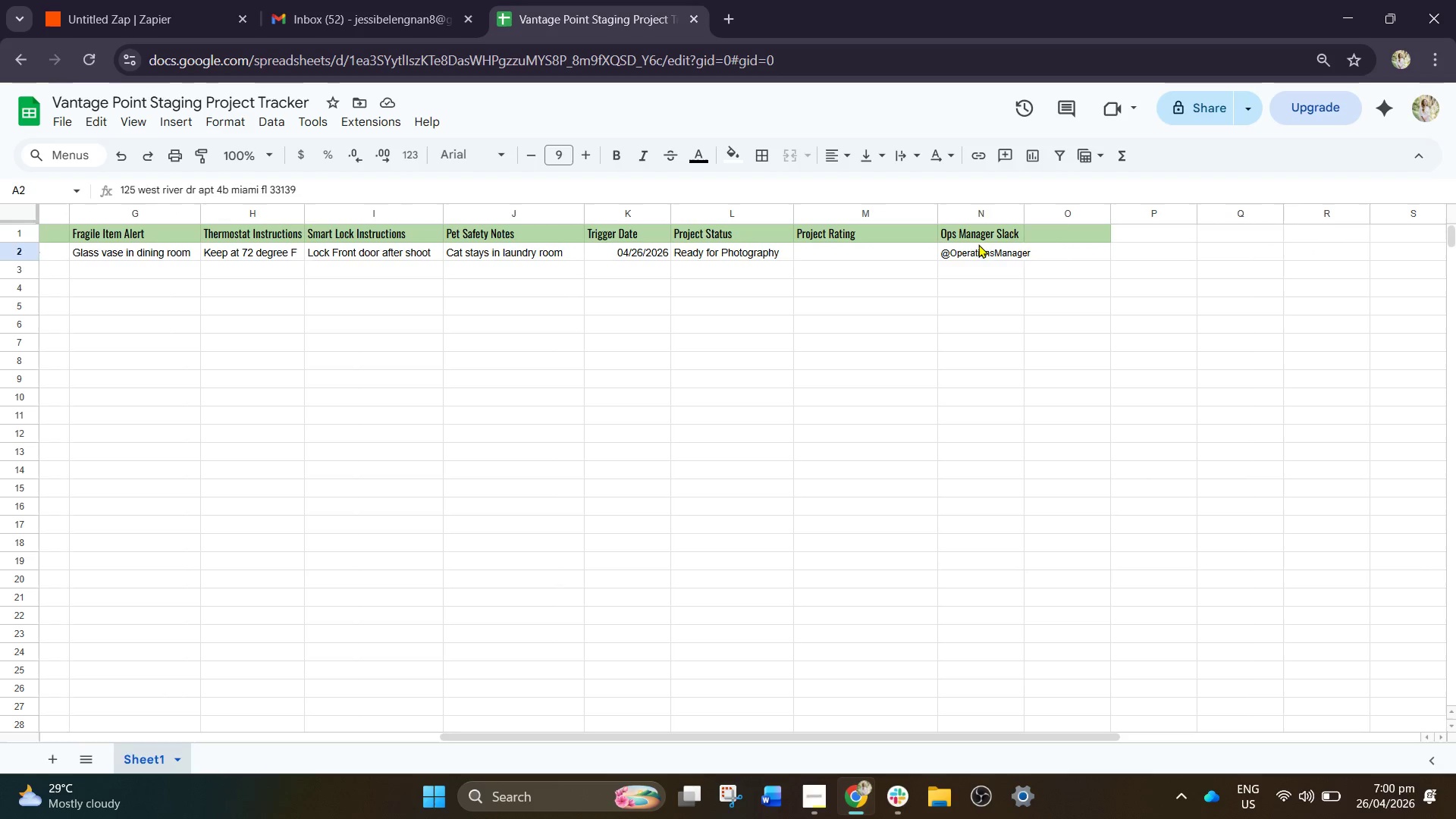 
double_click([1053, 257])
 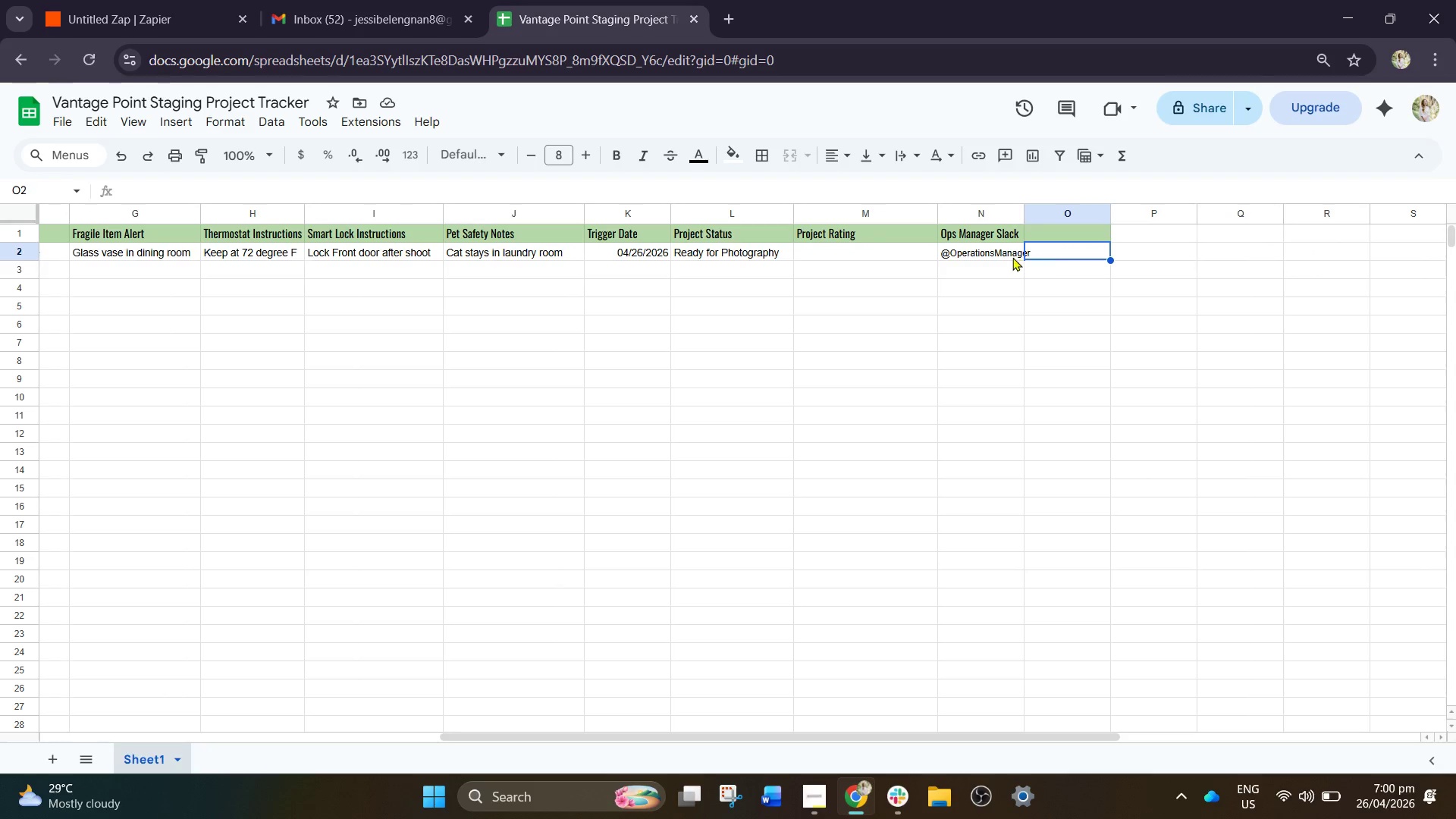 
left_click([1012, 257])
 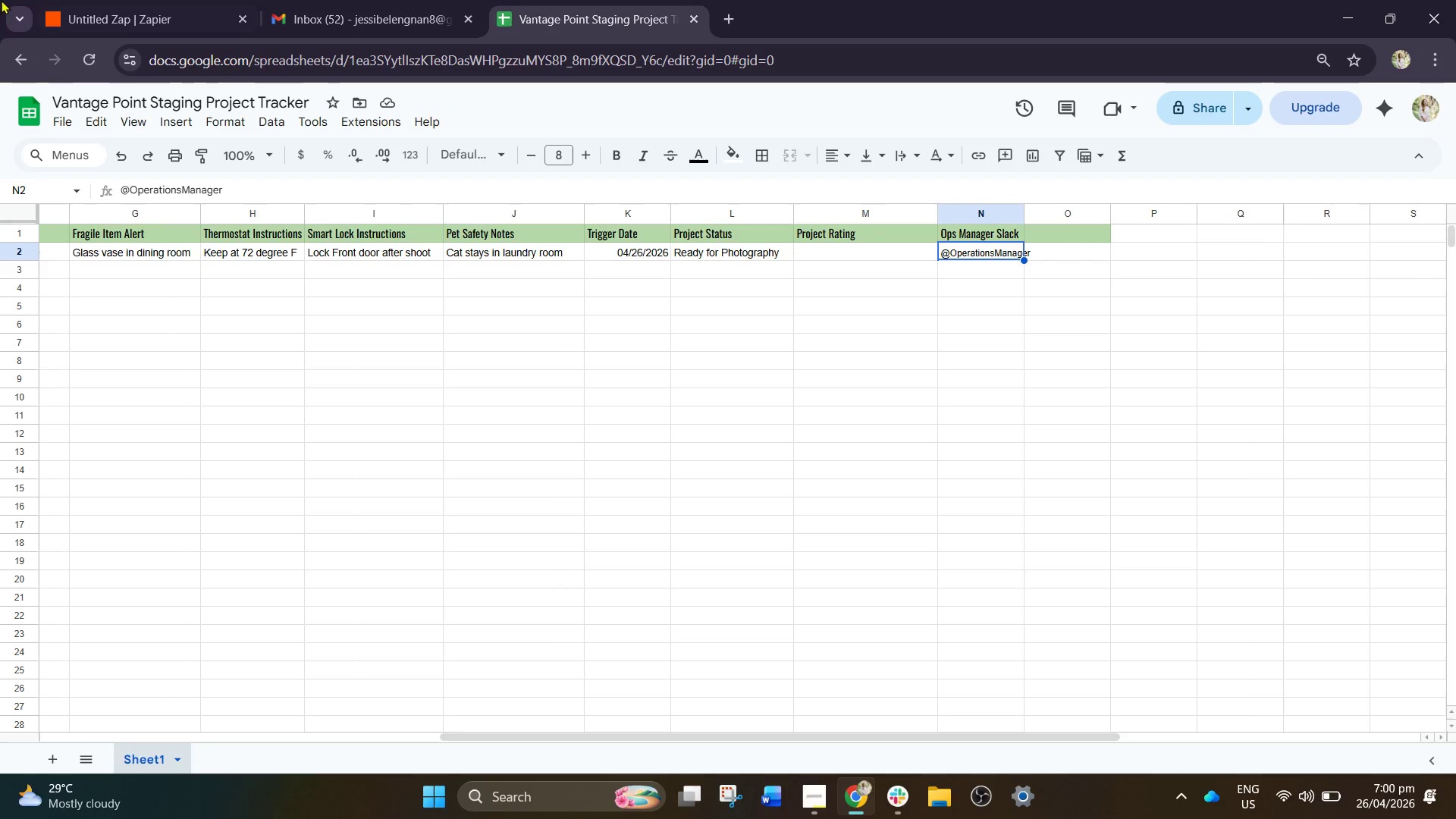 
left_click([66, 0])
 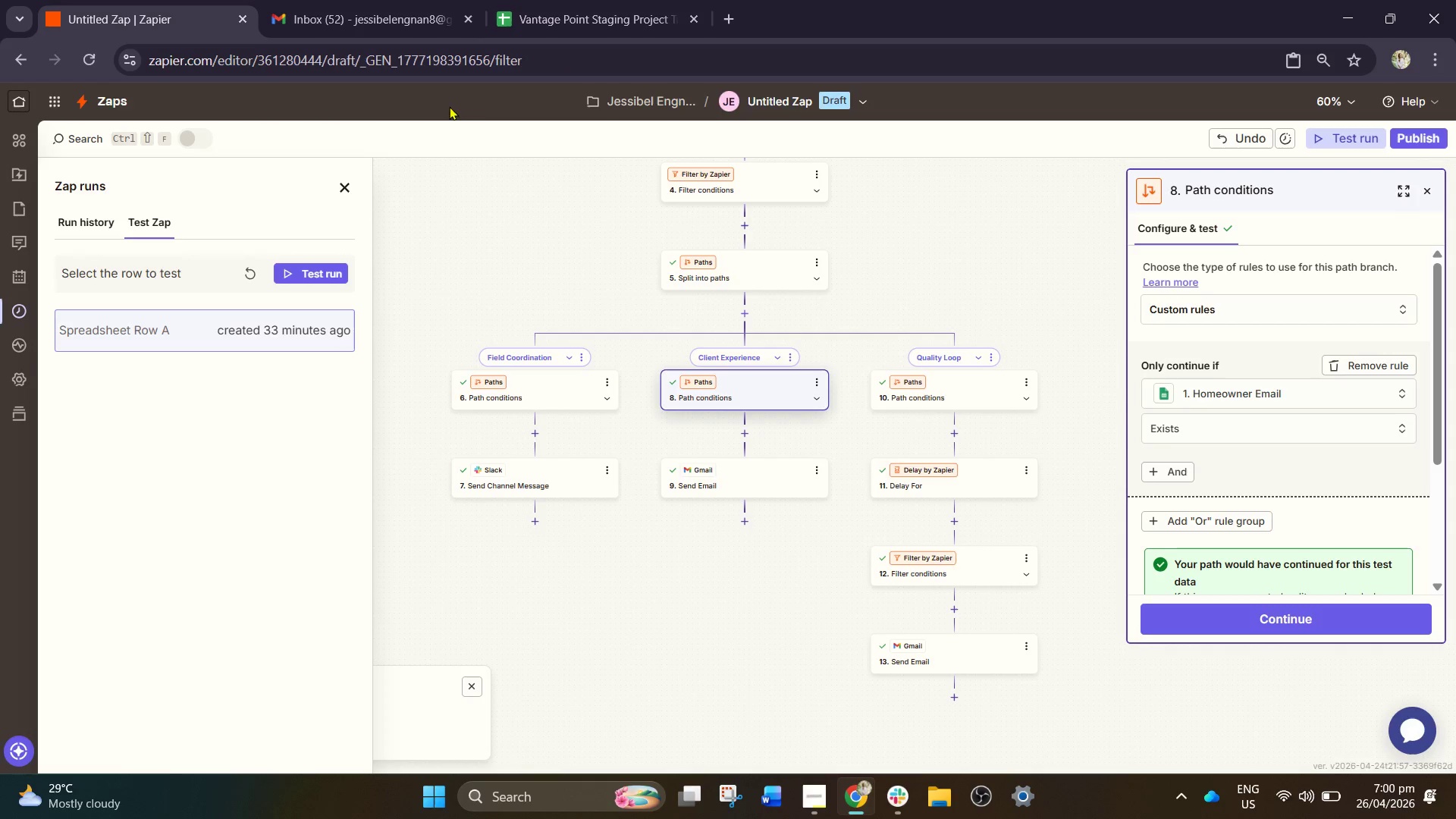 
left_click([622, 8])
 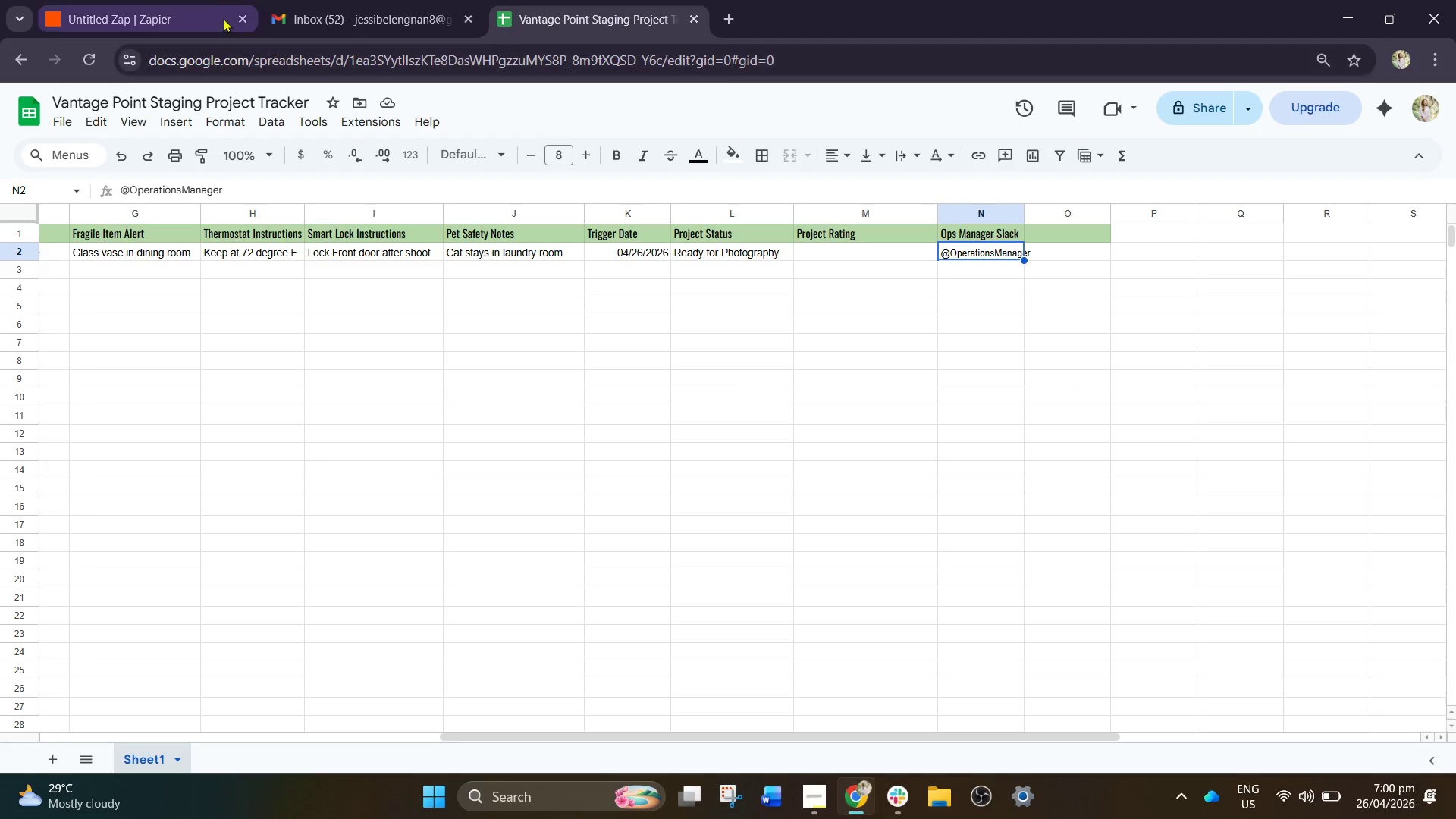 
left_click([189, 0])
 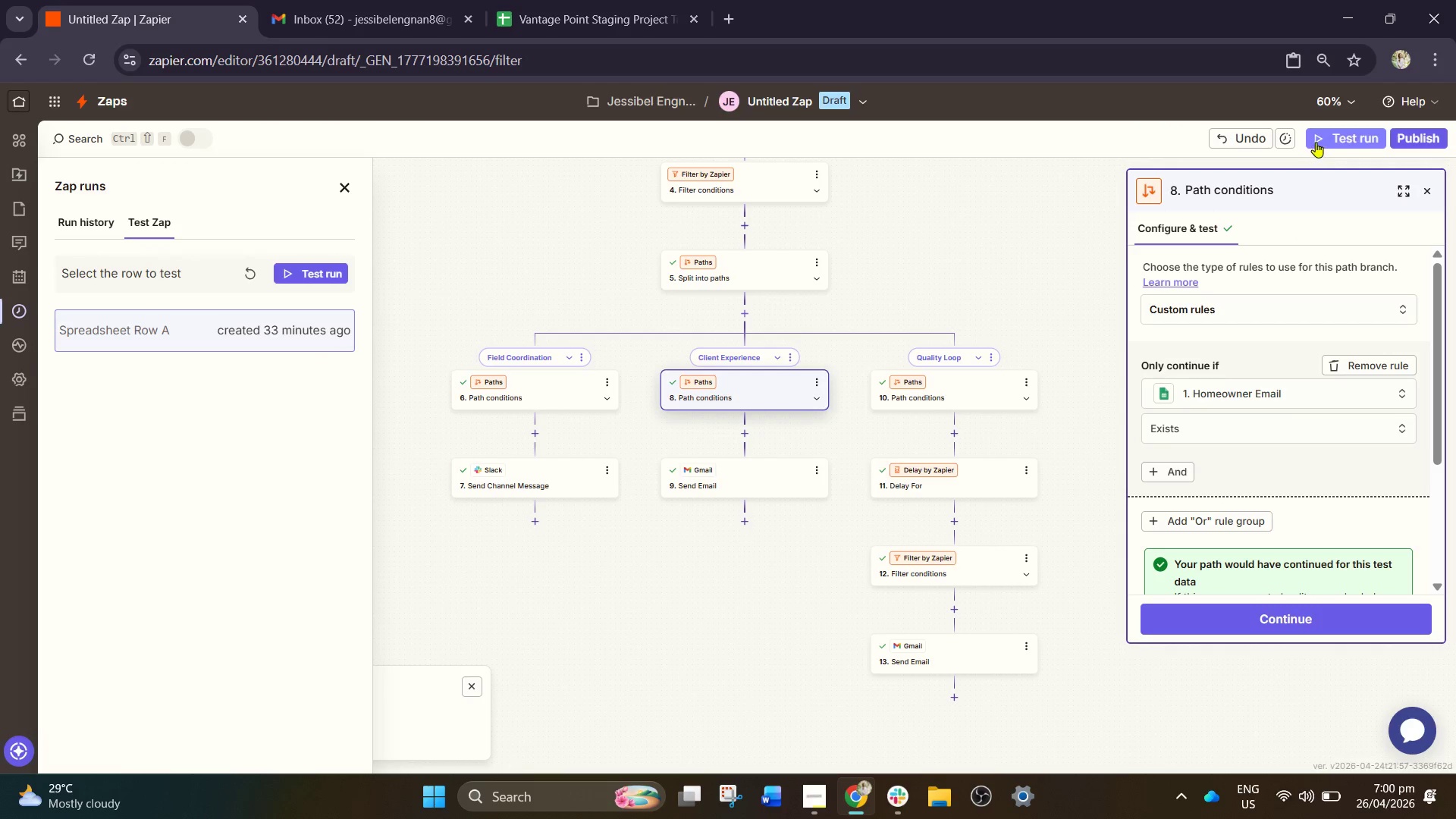 
left_click([1349, 143])
 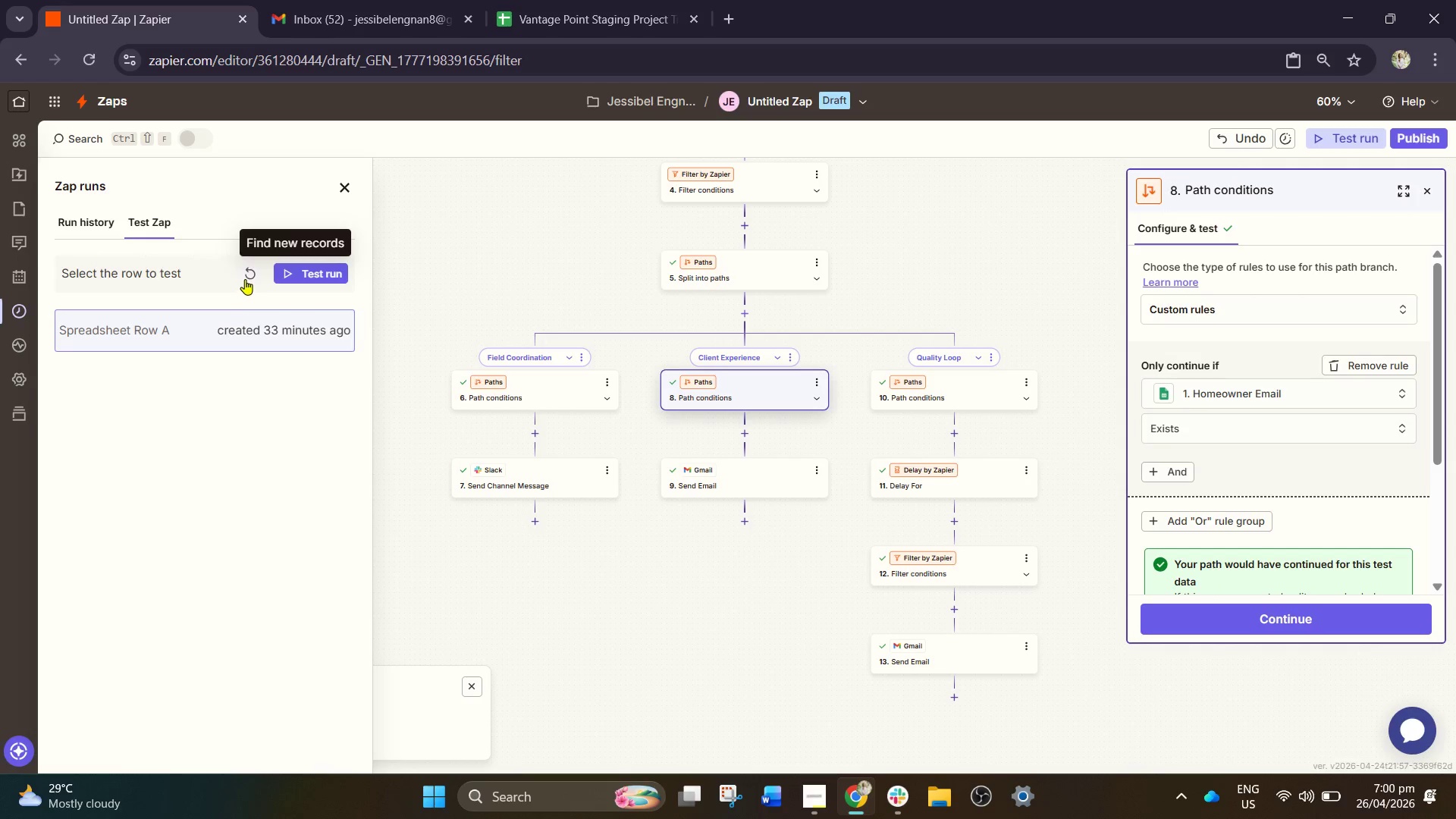 
left_click([249, 270])
 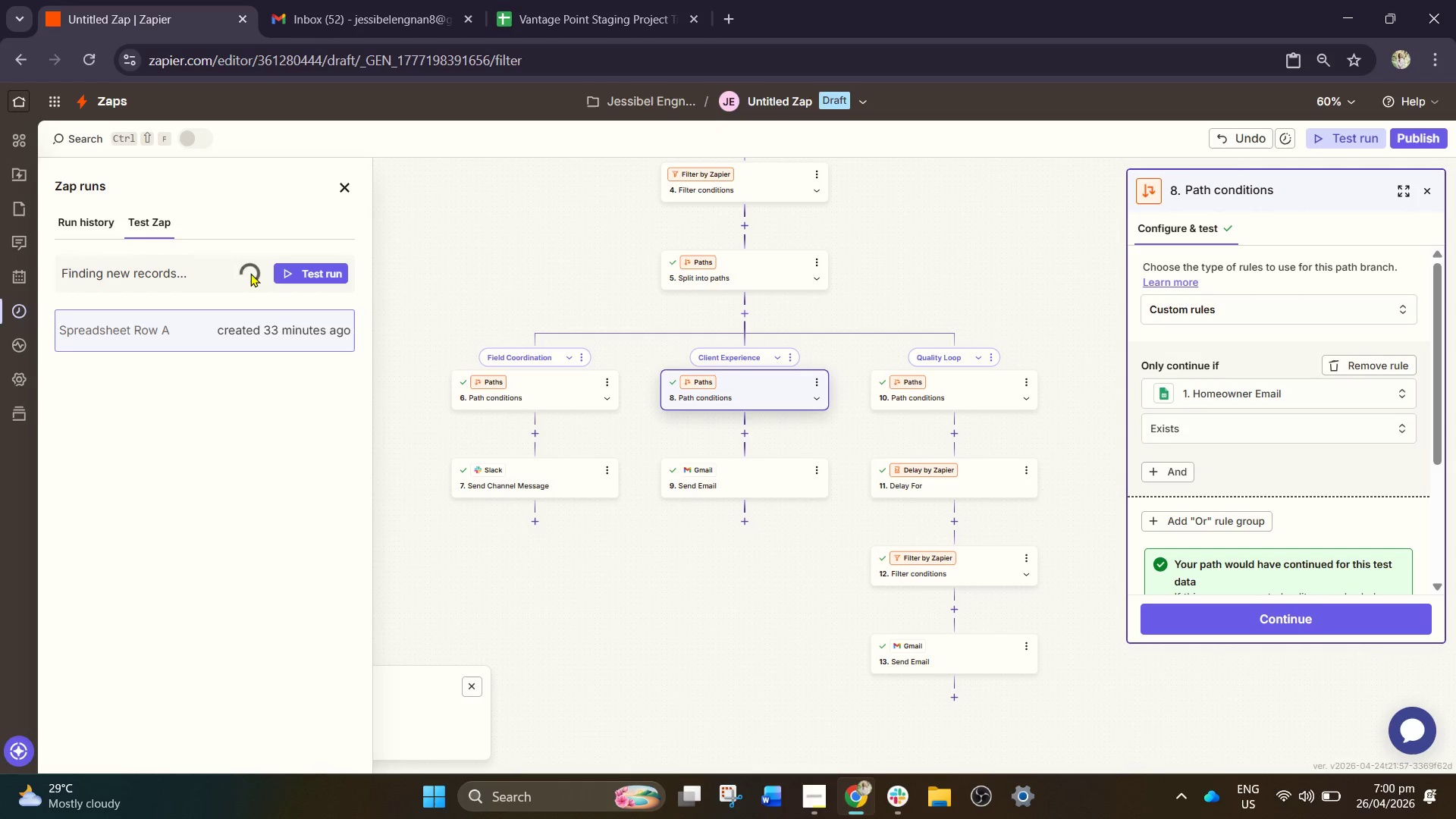 
wait(10.02)
 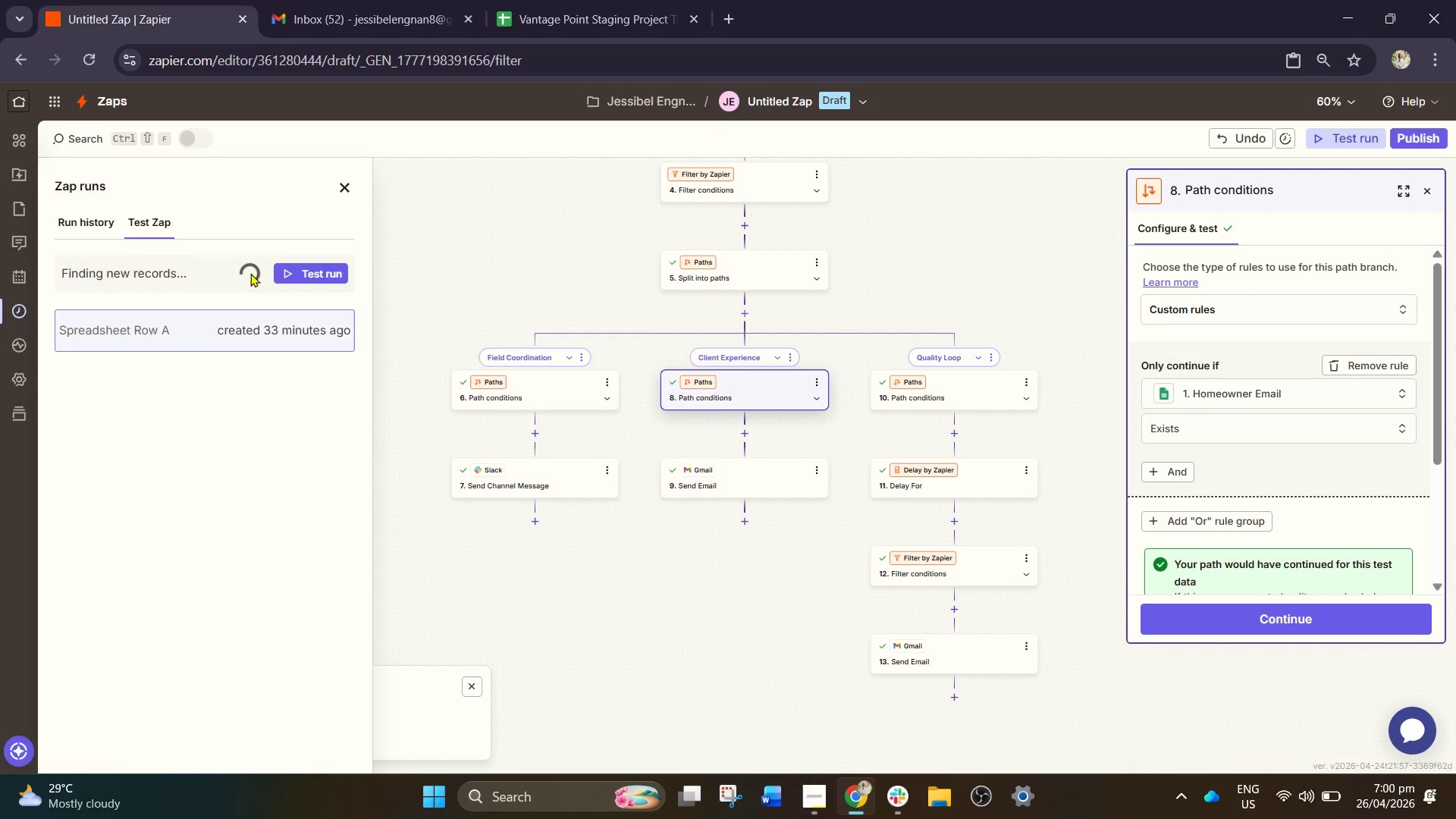 
left_click([634, 0])
 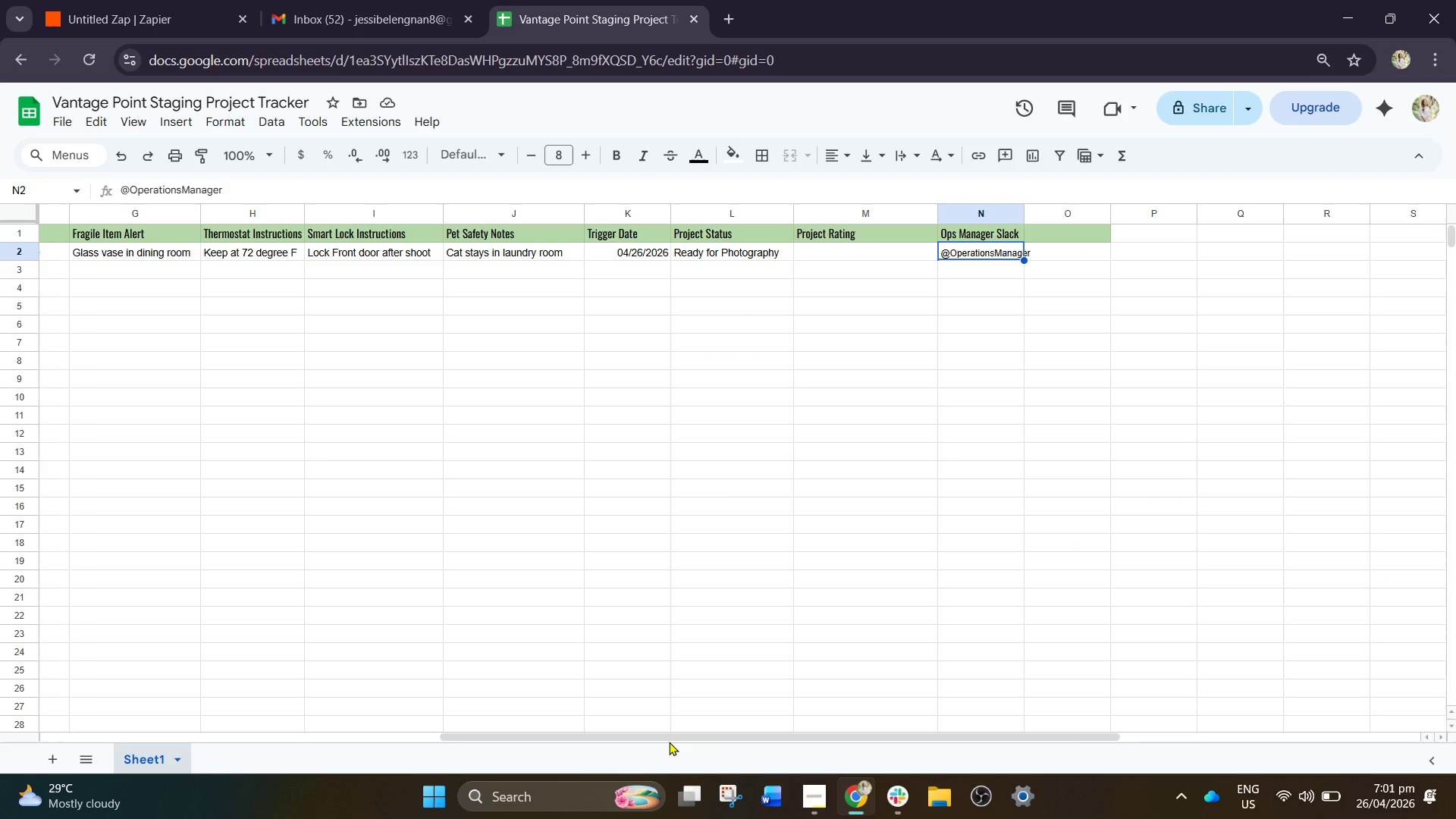 
left_click_drag(start_coordinate=[673, 734], to_coordinate=[189, 629])
 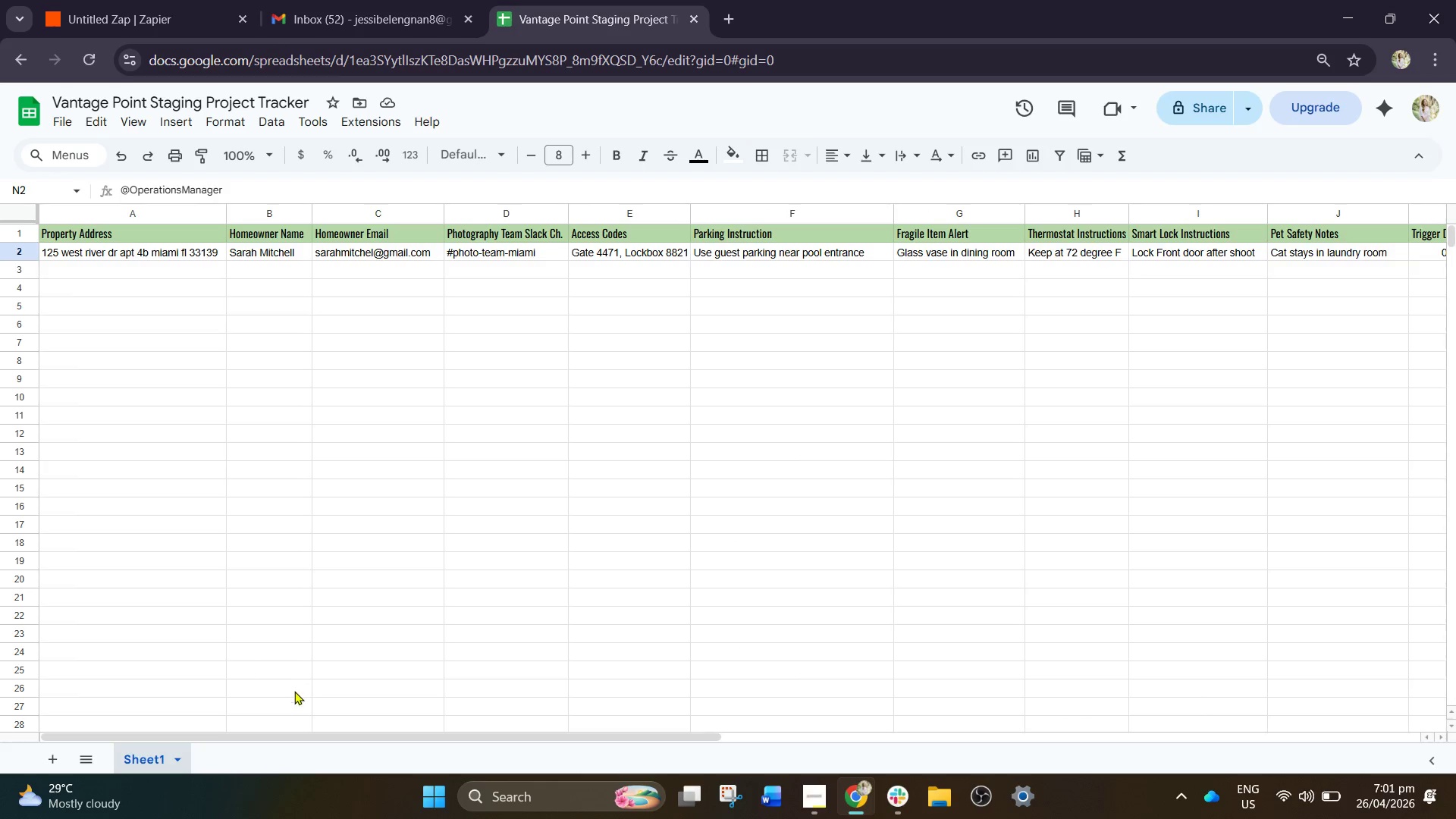 
left_click_drag(start_coordinate=[300, 731], to_coordinate=[328, 733])
 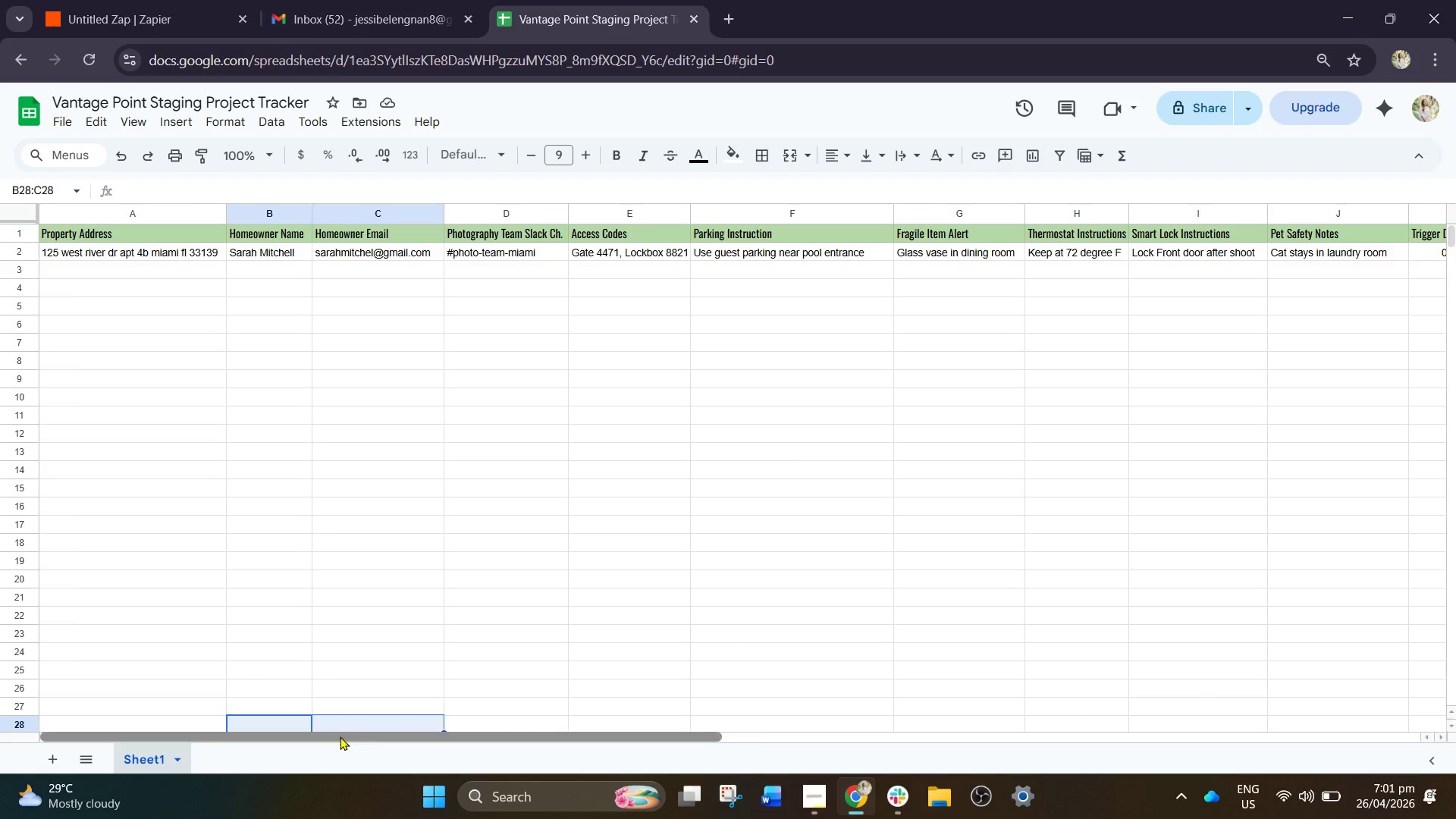 
left_click_drag(start_coordinate=[339, 735], to_coordinate=[783, 742])
 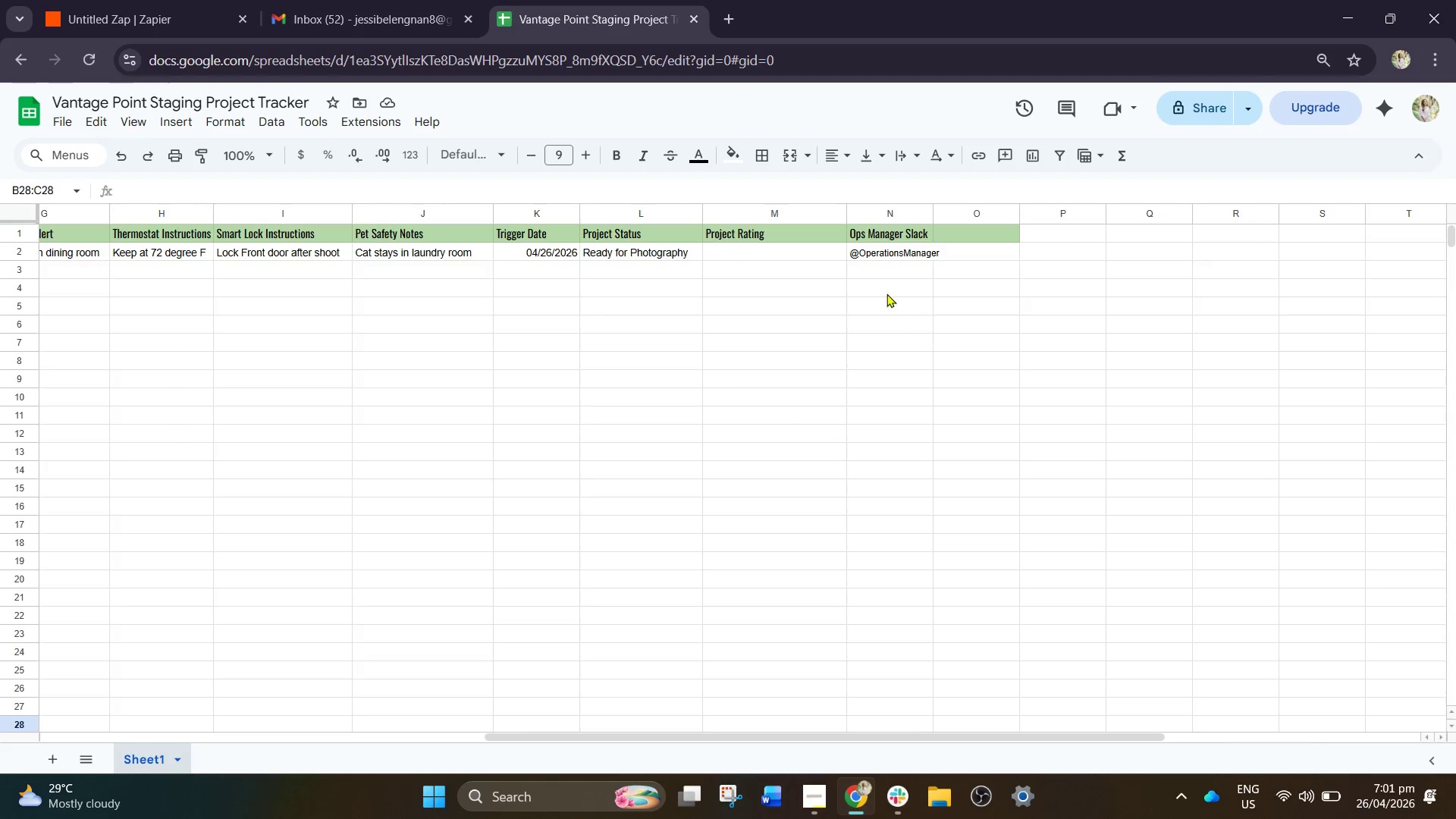 
left_click([885, 289])
 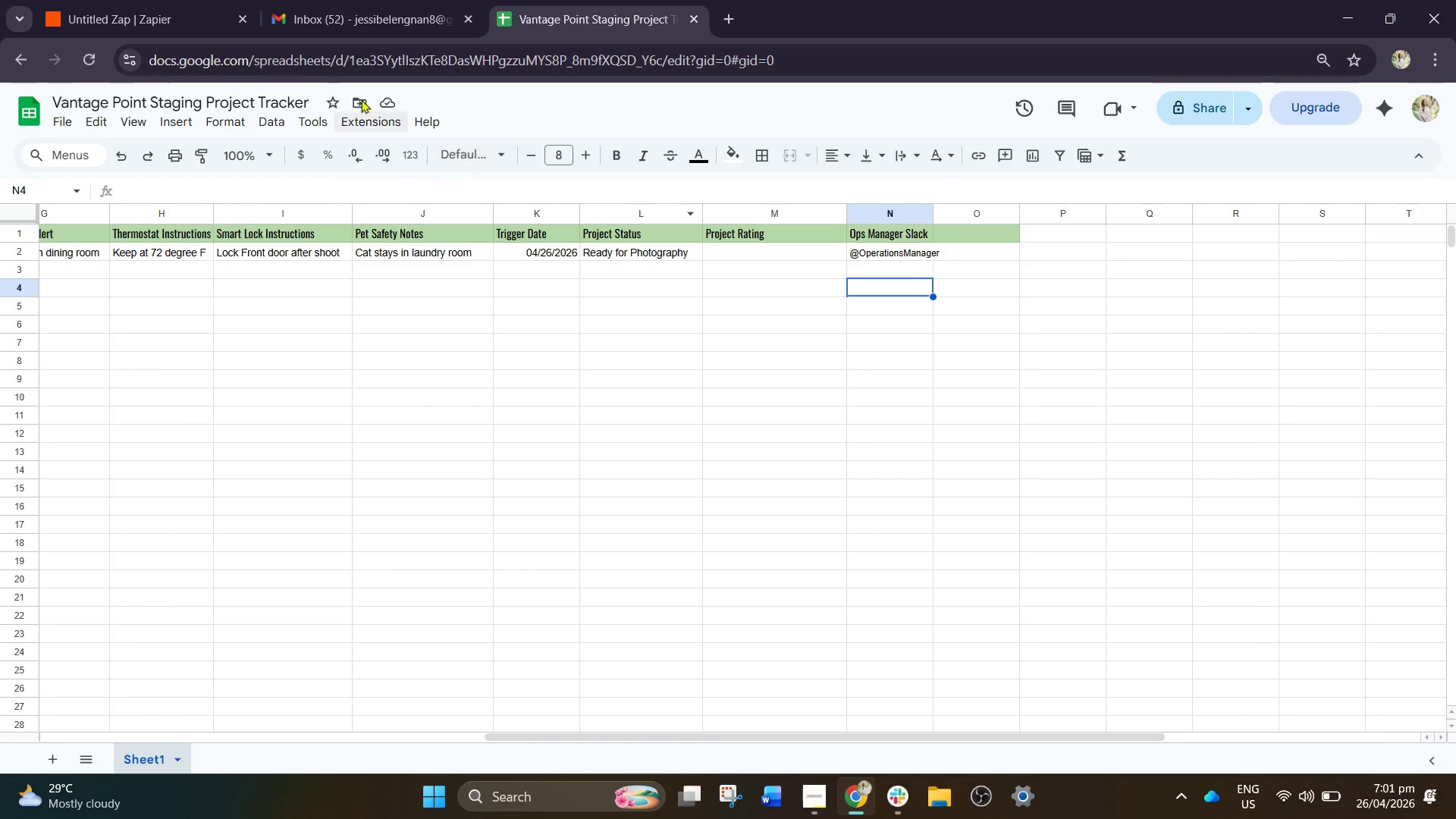 
left_click([149, 0])
 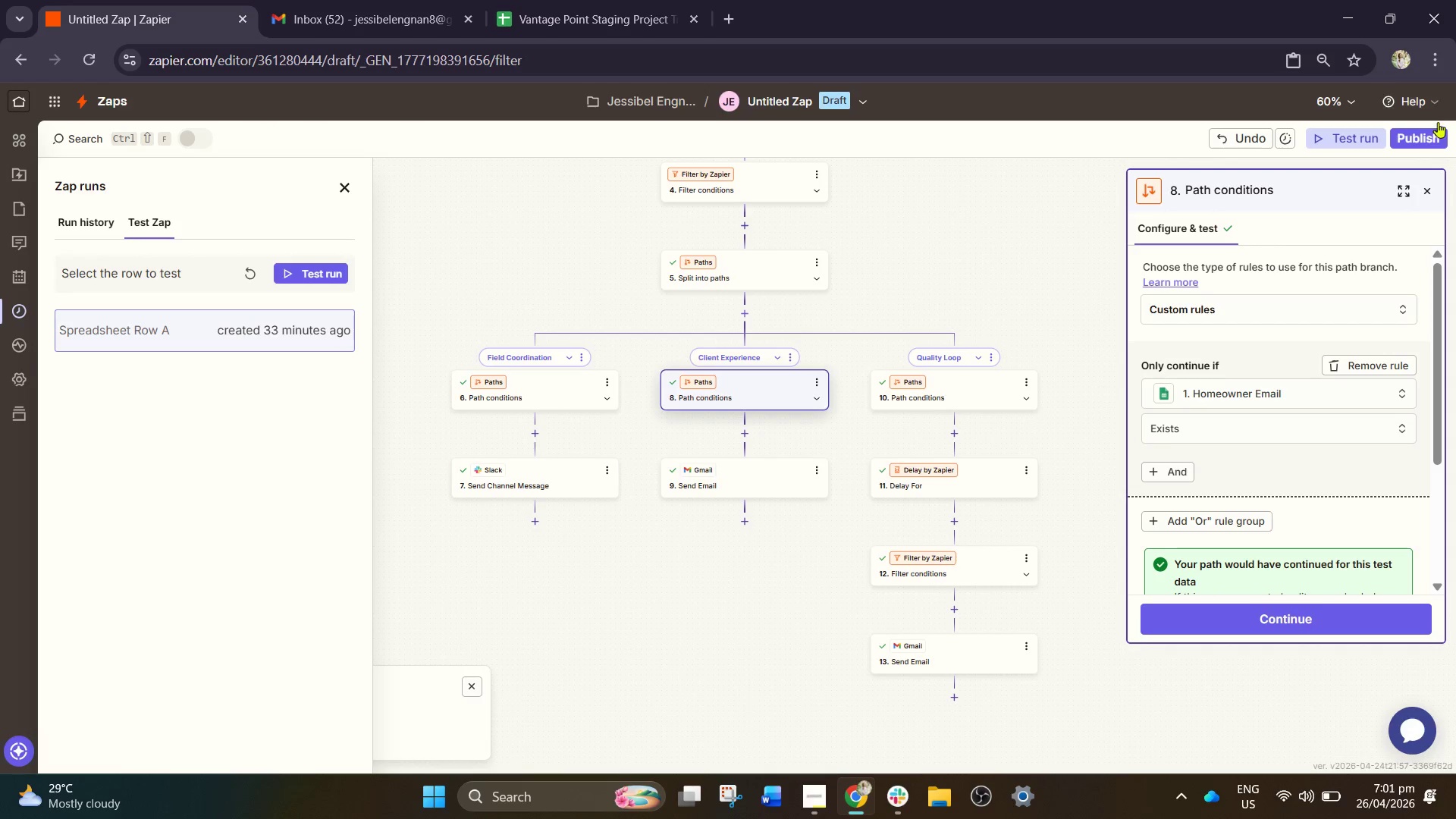 
left_click([1367, 136])
 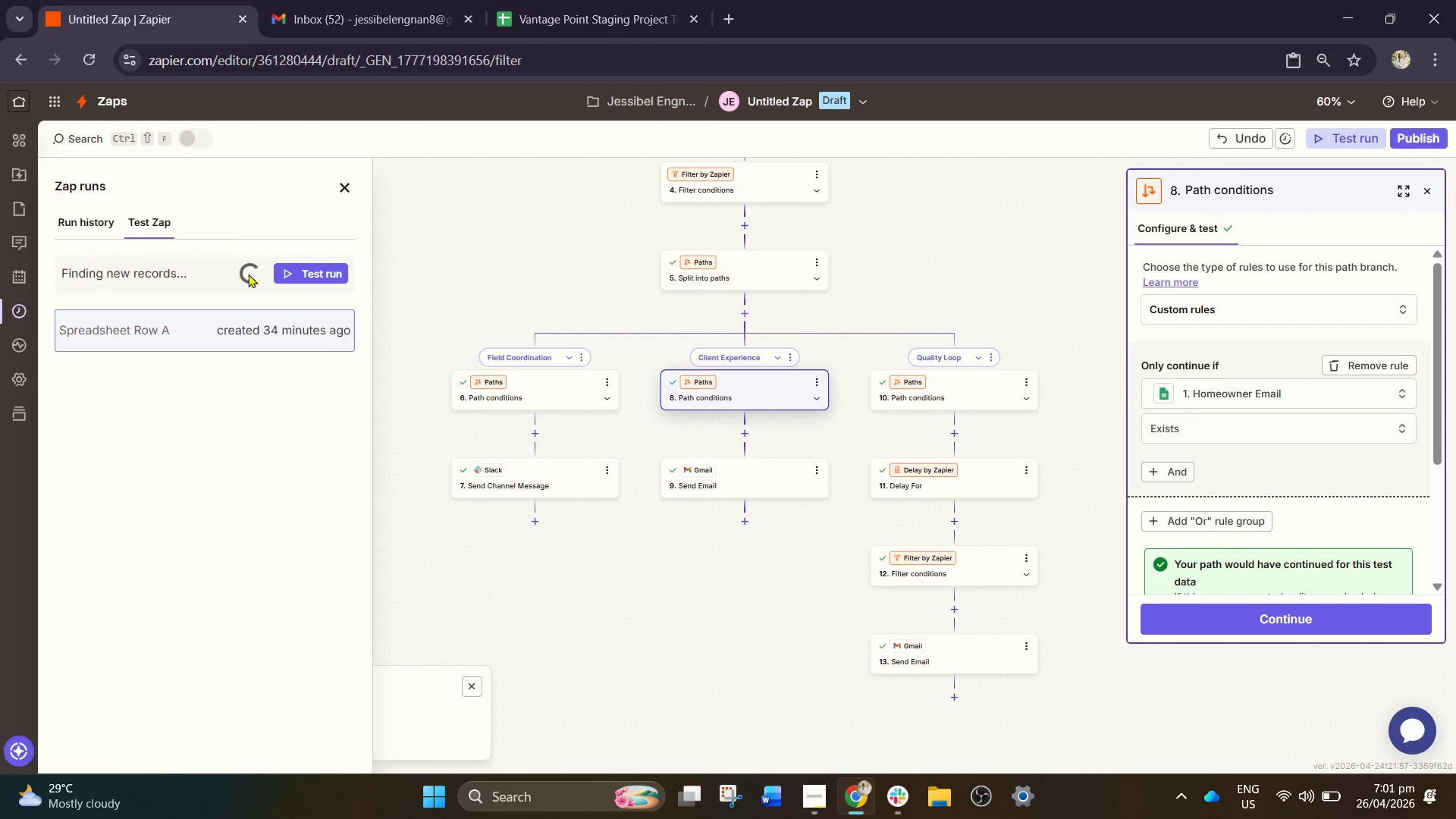 
wait(9.62)
 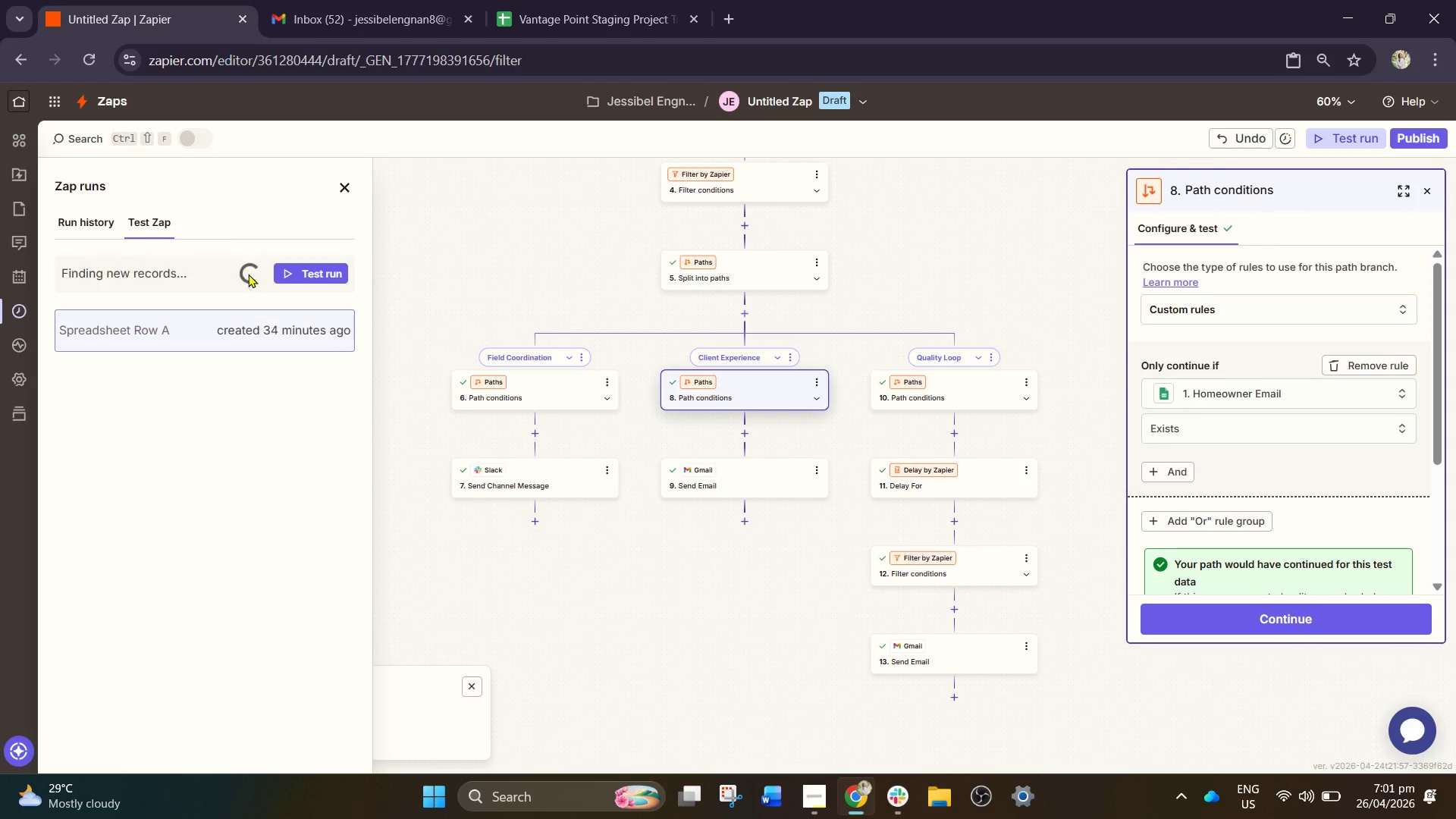 
left_click([557, 6])
 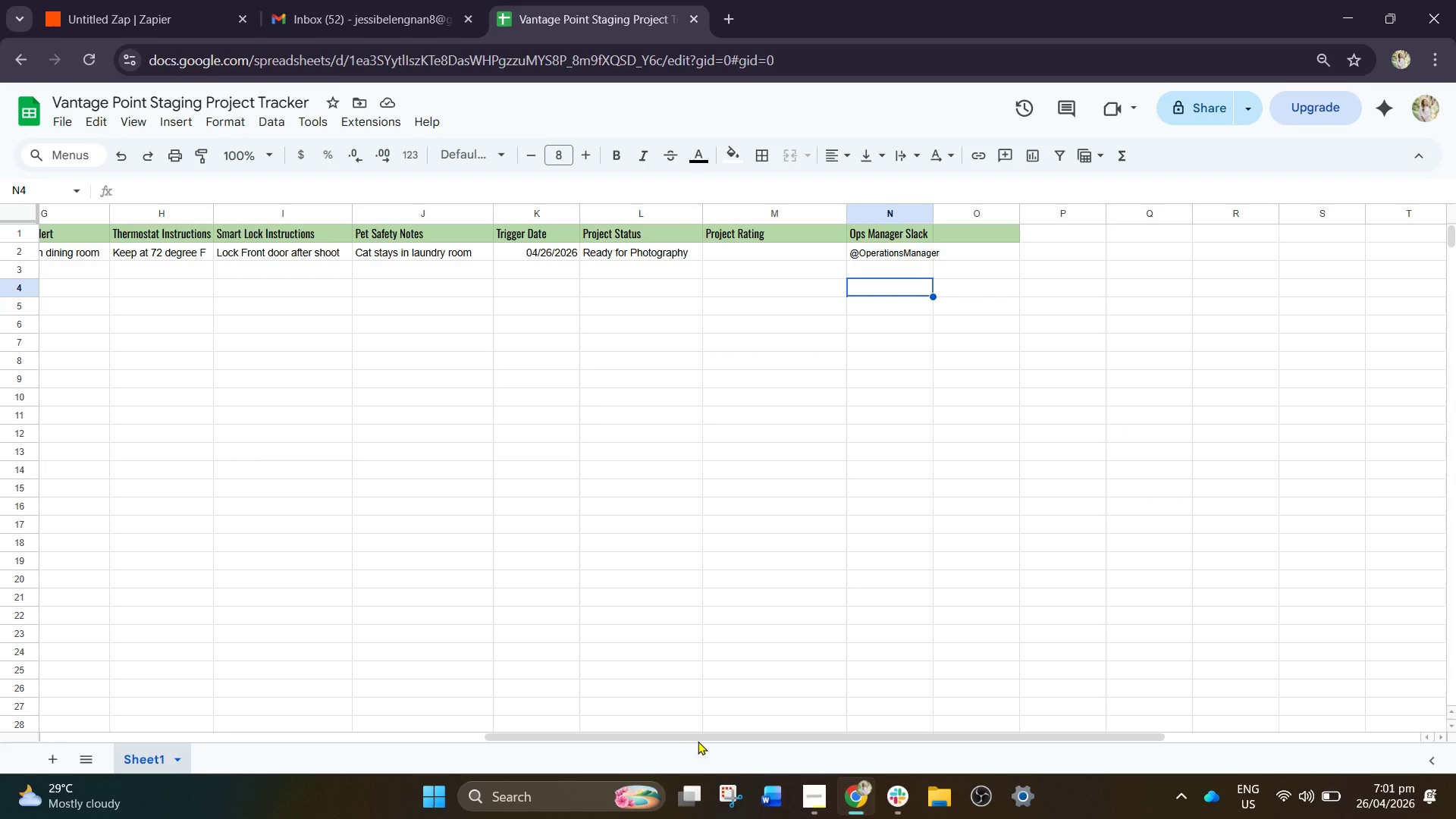 
left_click_drag(start_coordinate=[700, 738], to_coordinate=[102, 663])
 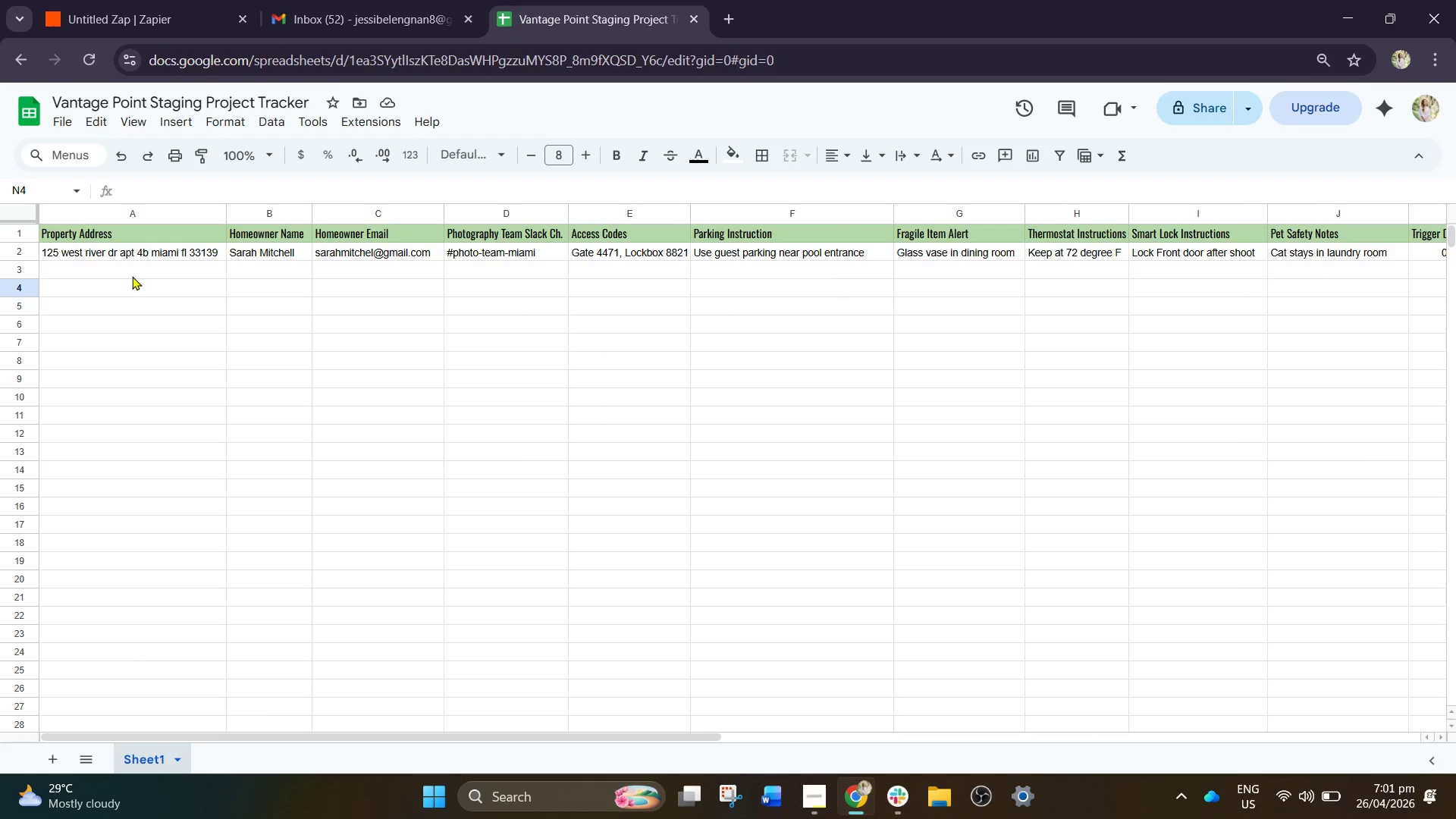 
left_click([143, 265])
 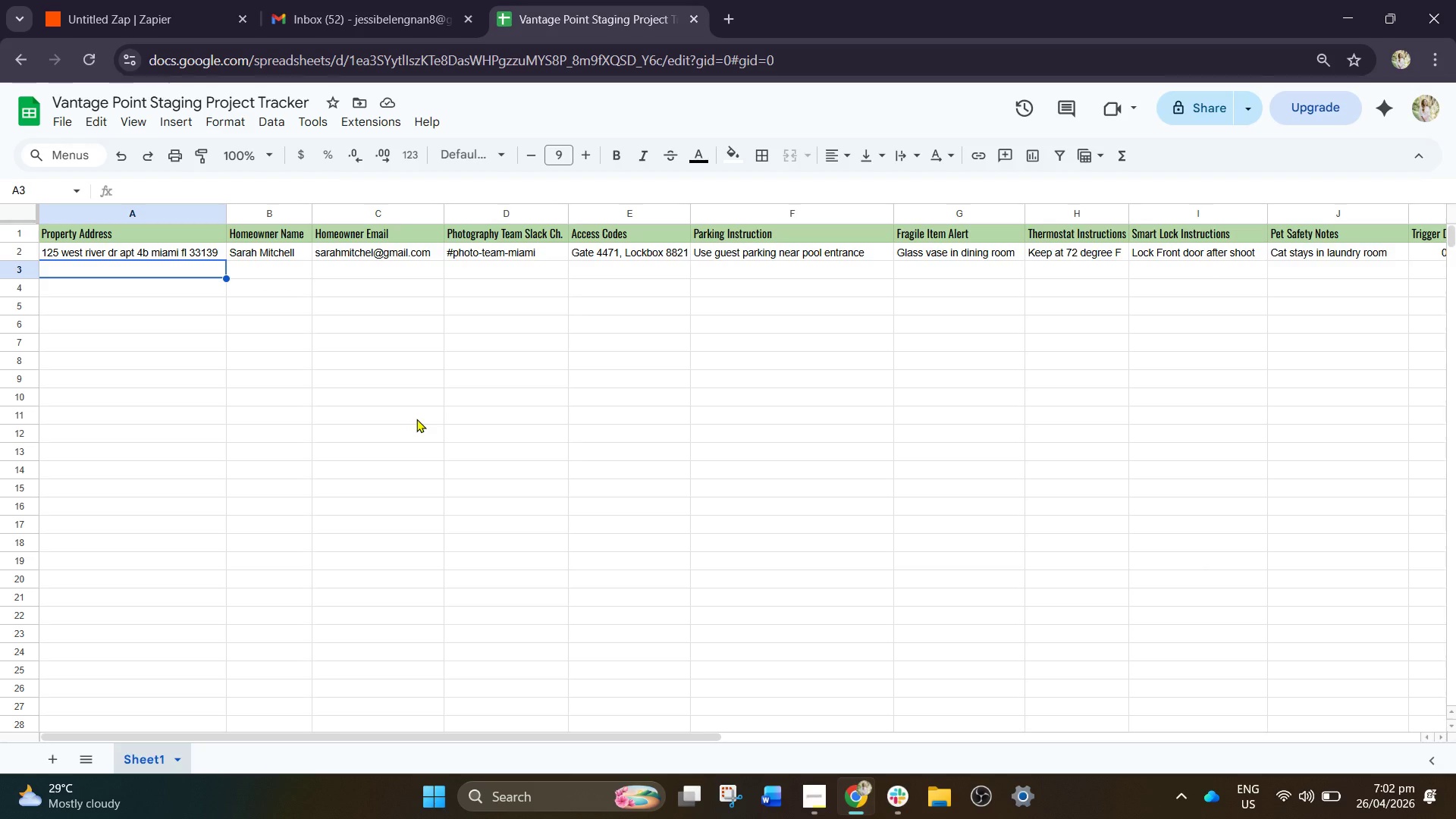 
wait(43.48)
 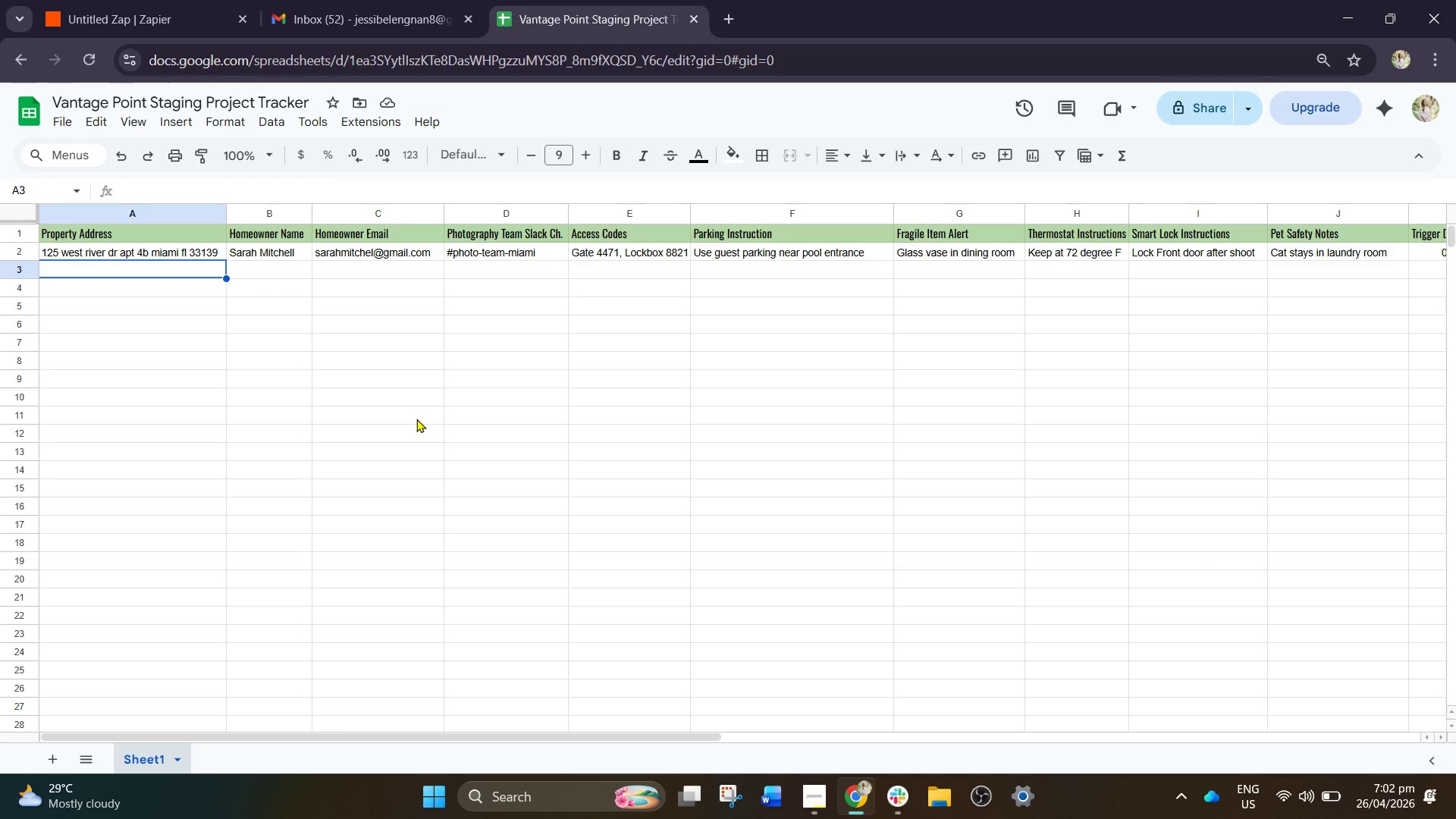 
left_click([115, 268])
 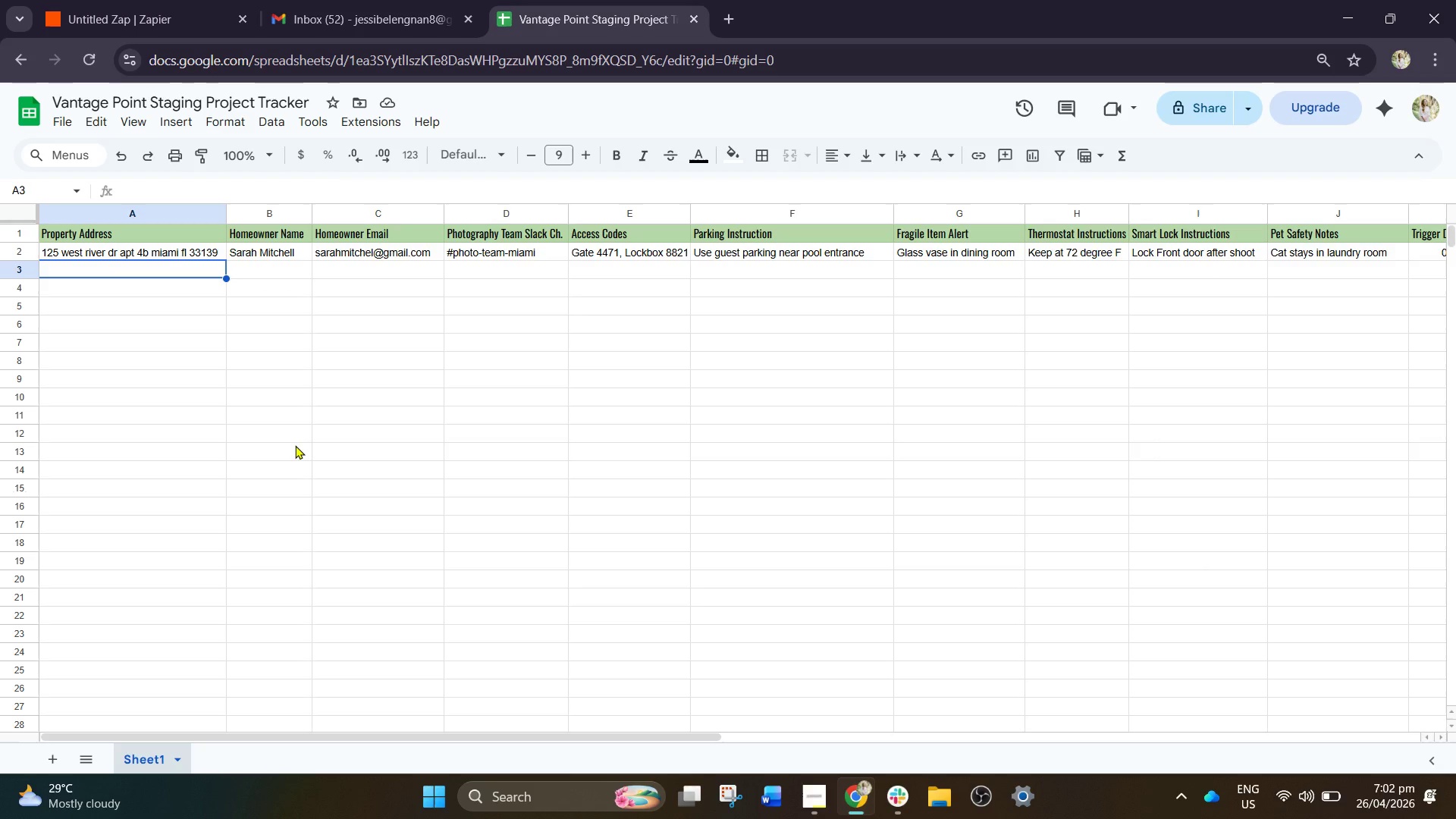 
key(S)
 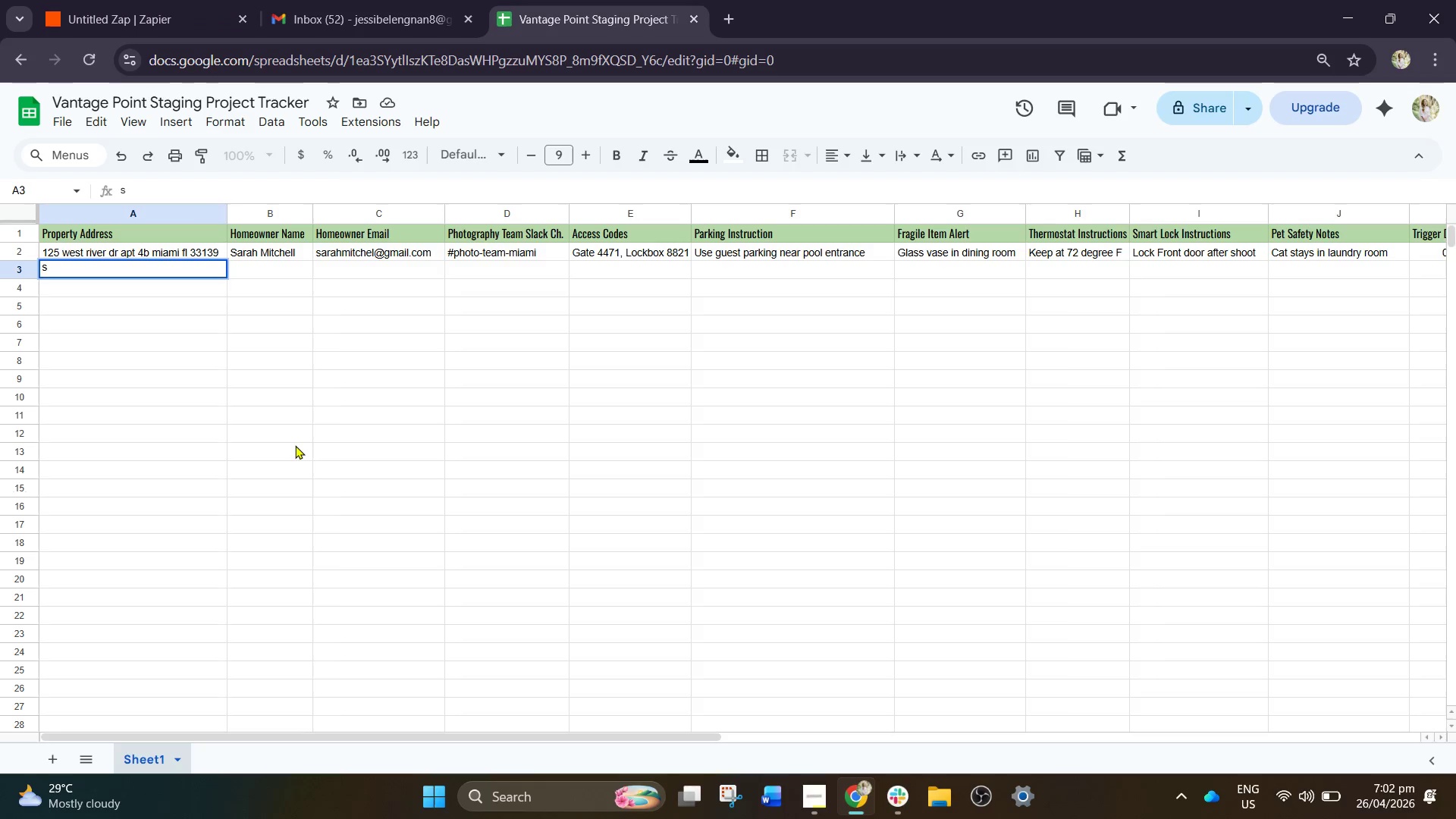 
key(Backspace)
 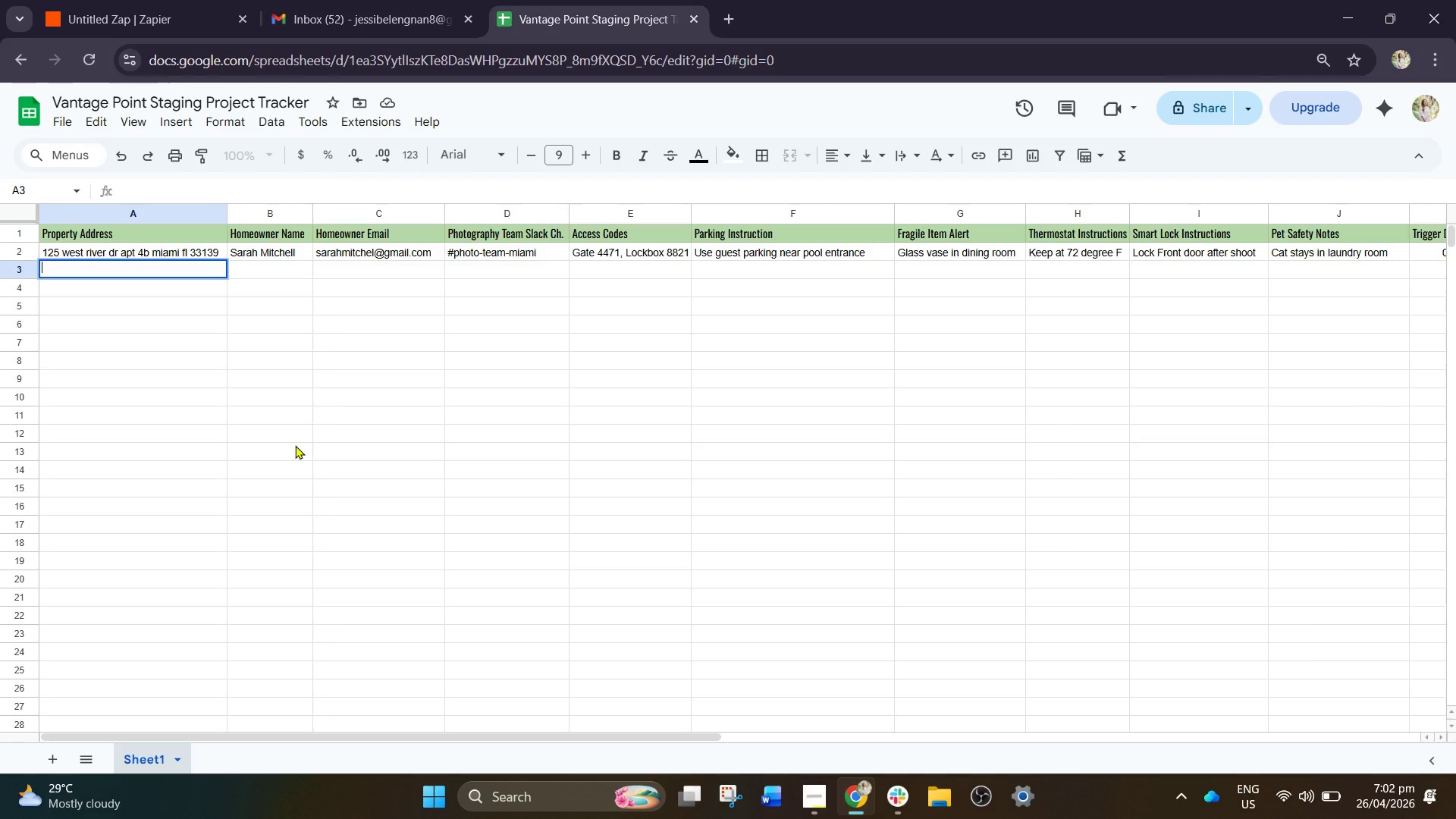 
wait(7.67)
 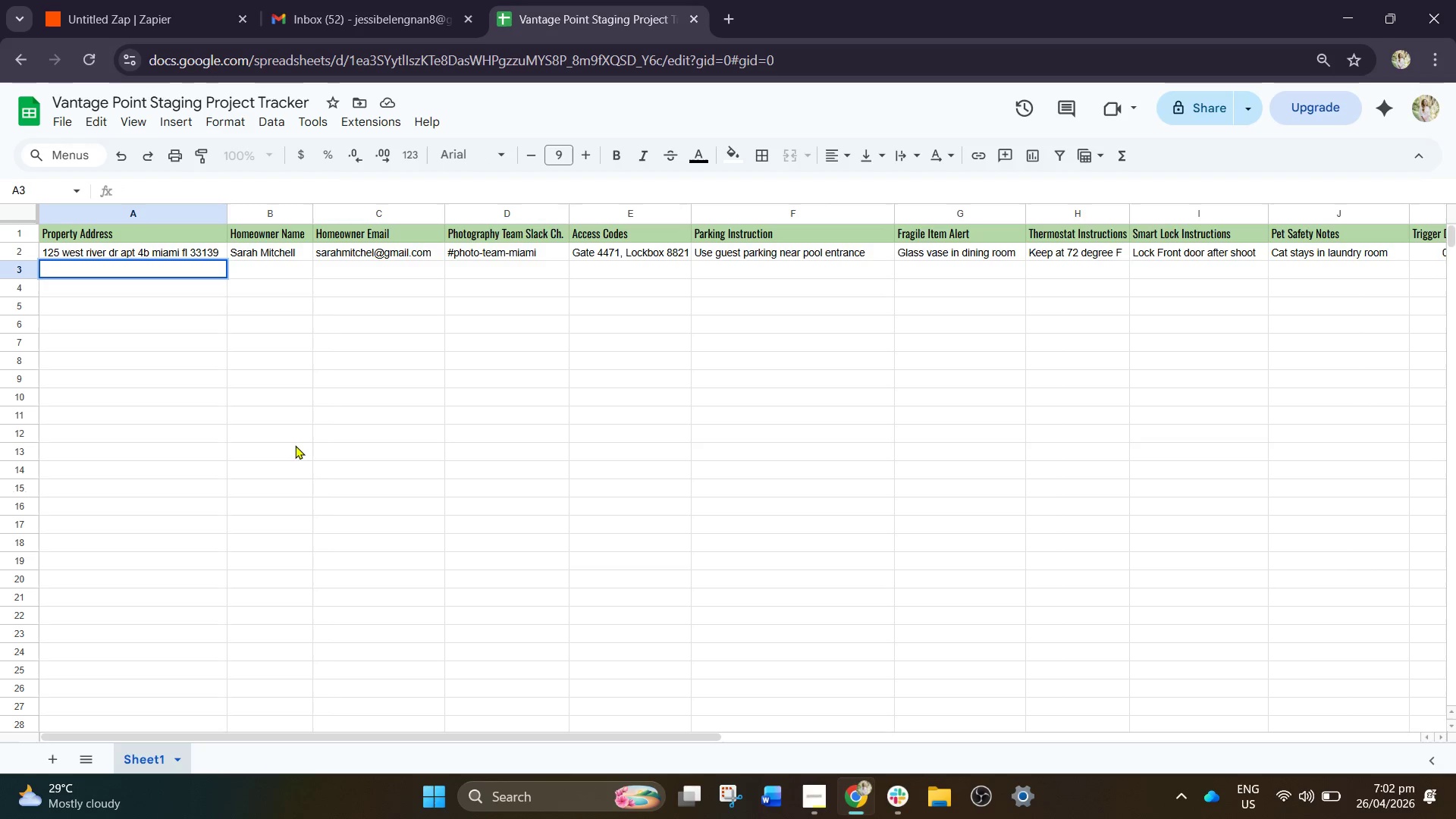 
key(CapsLock)
 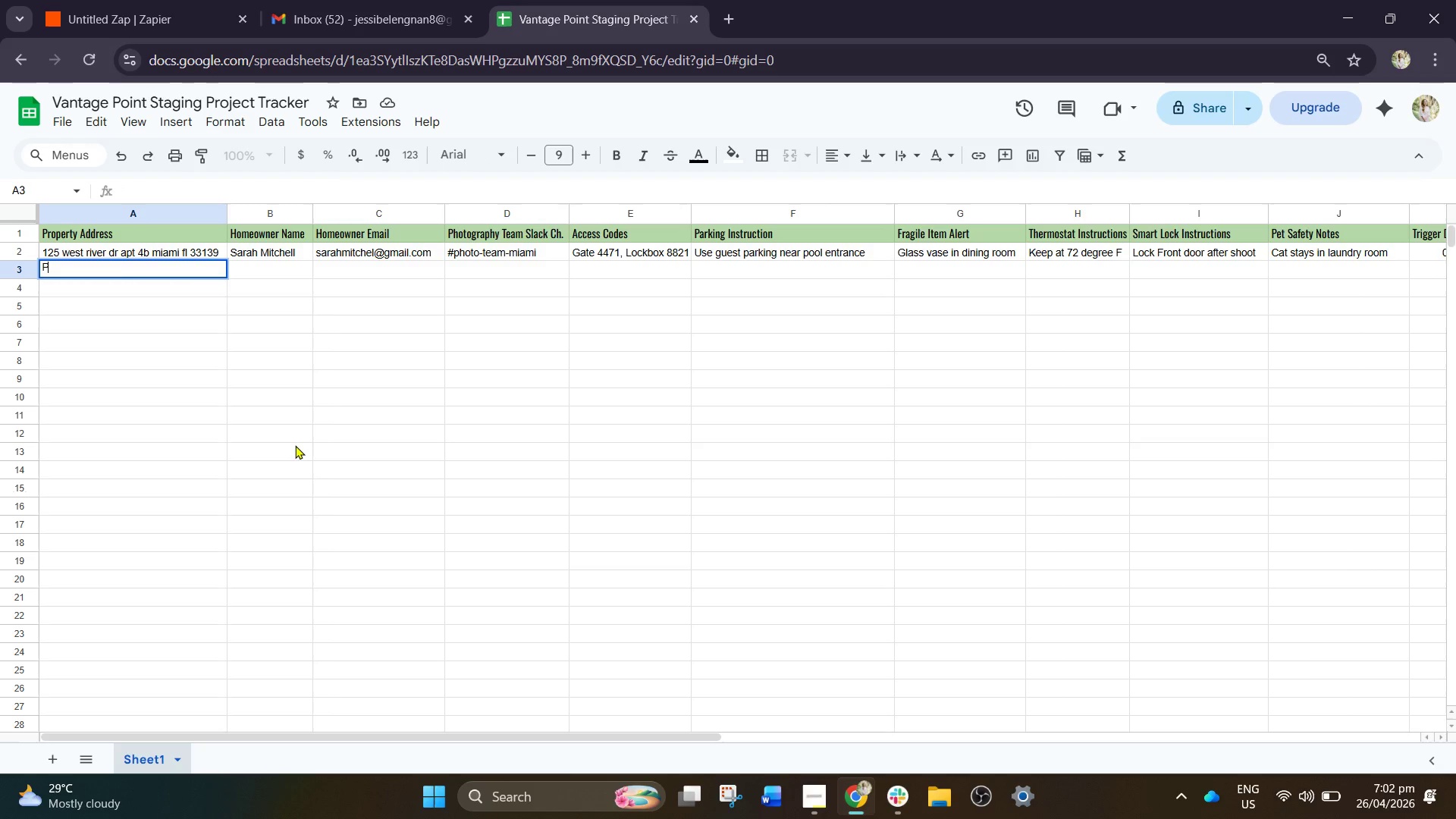 
key(P)
 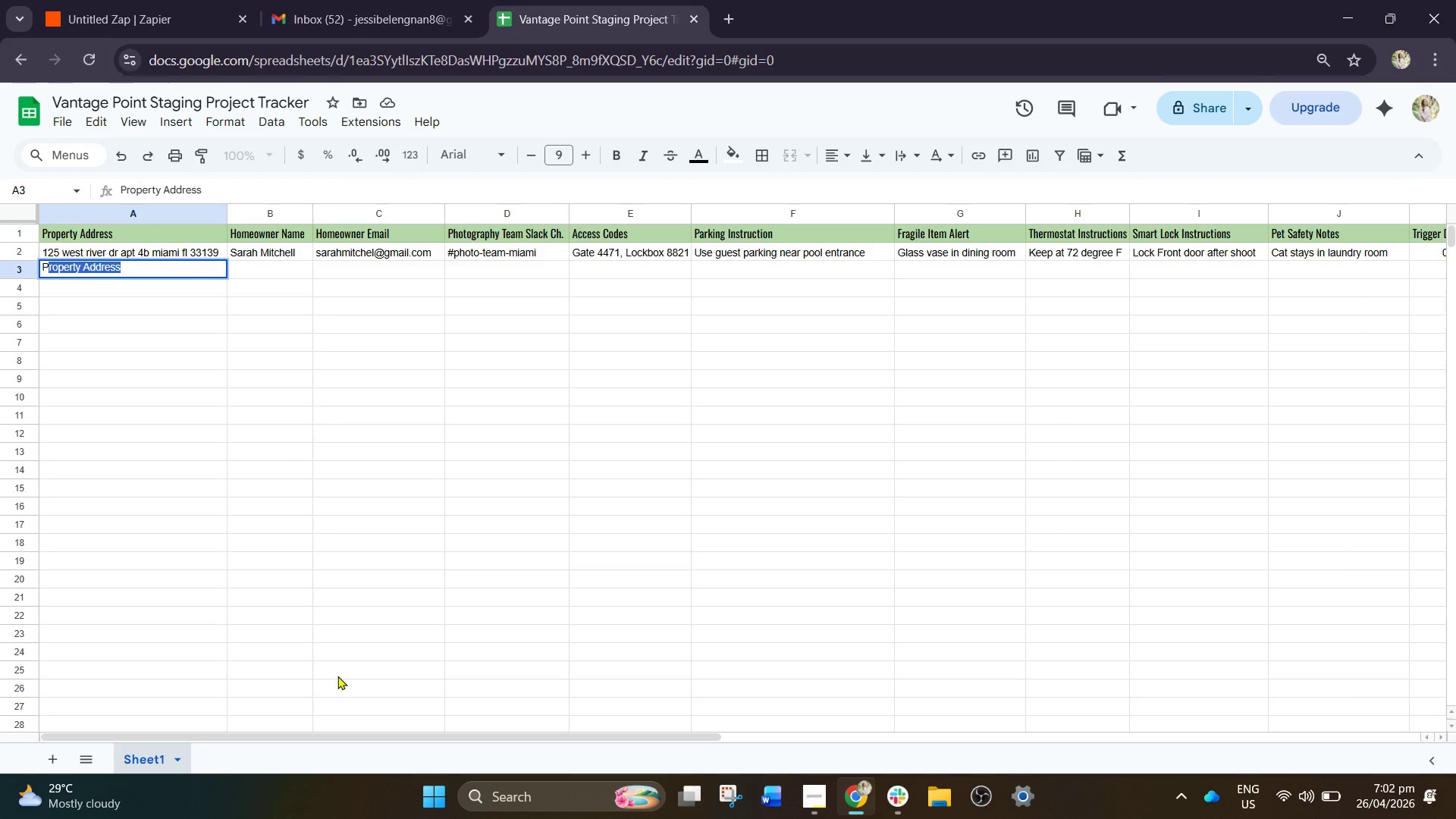 
wait(12.48)
 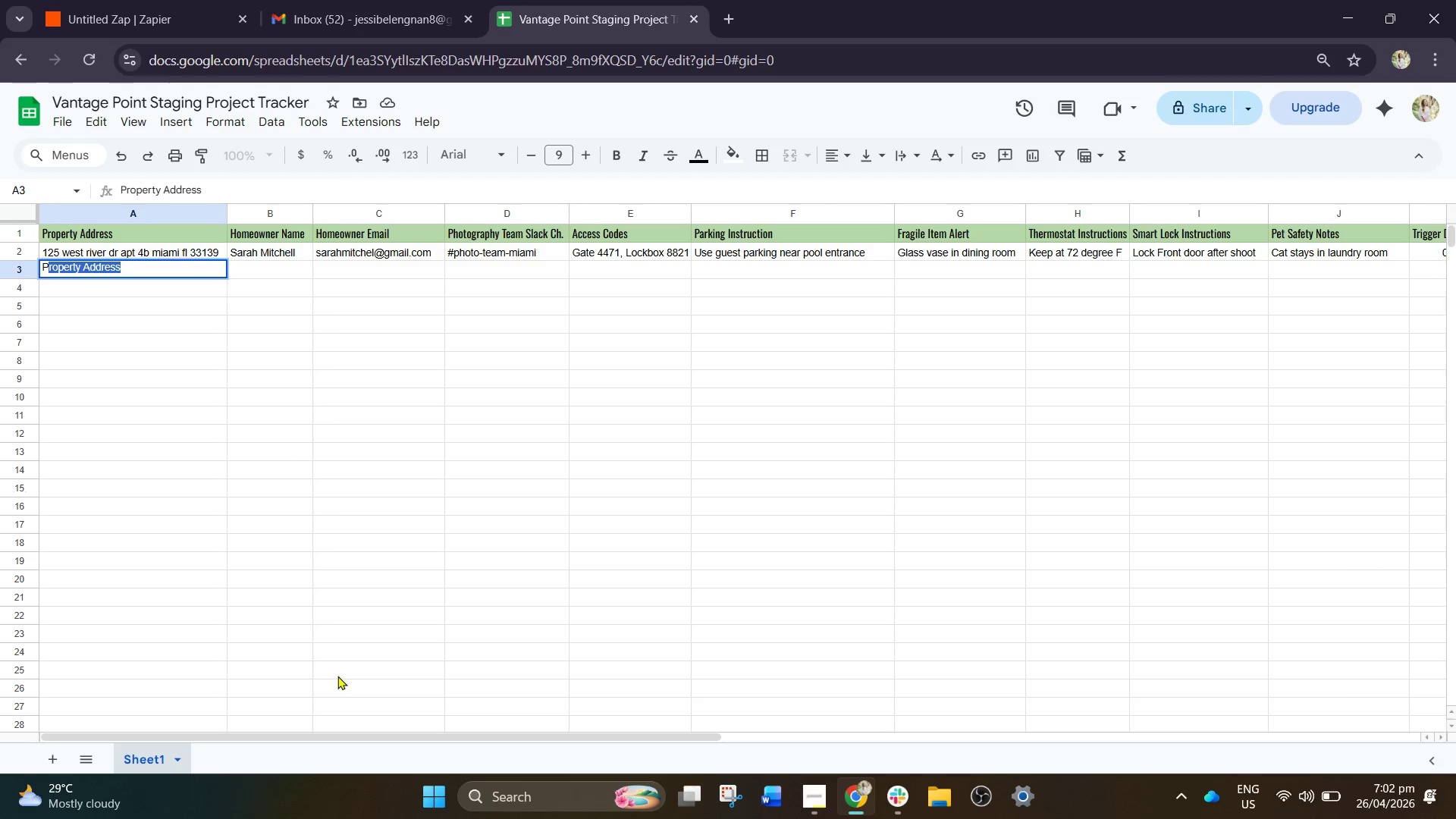 
left_click([137, 263])
 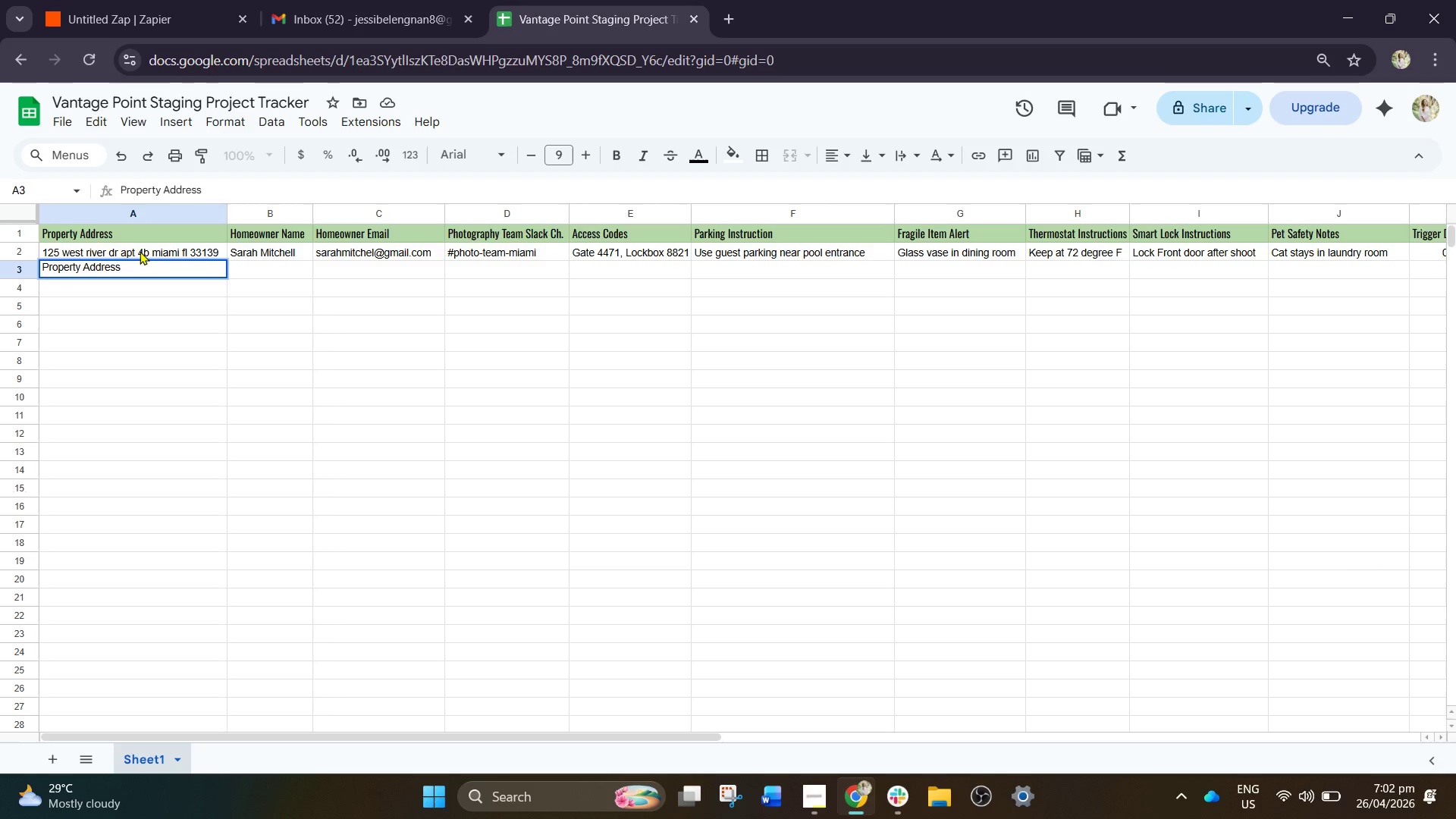 
hold_key(key=Backspace, duration=0.72)
 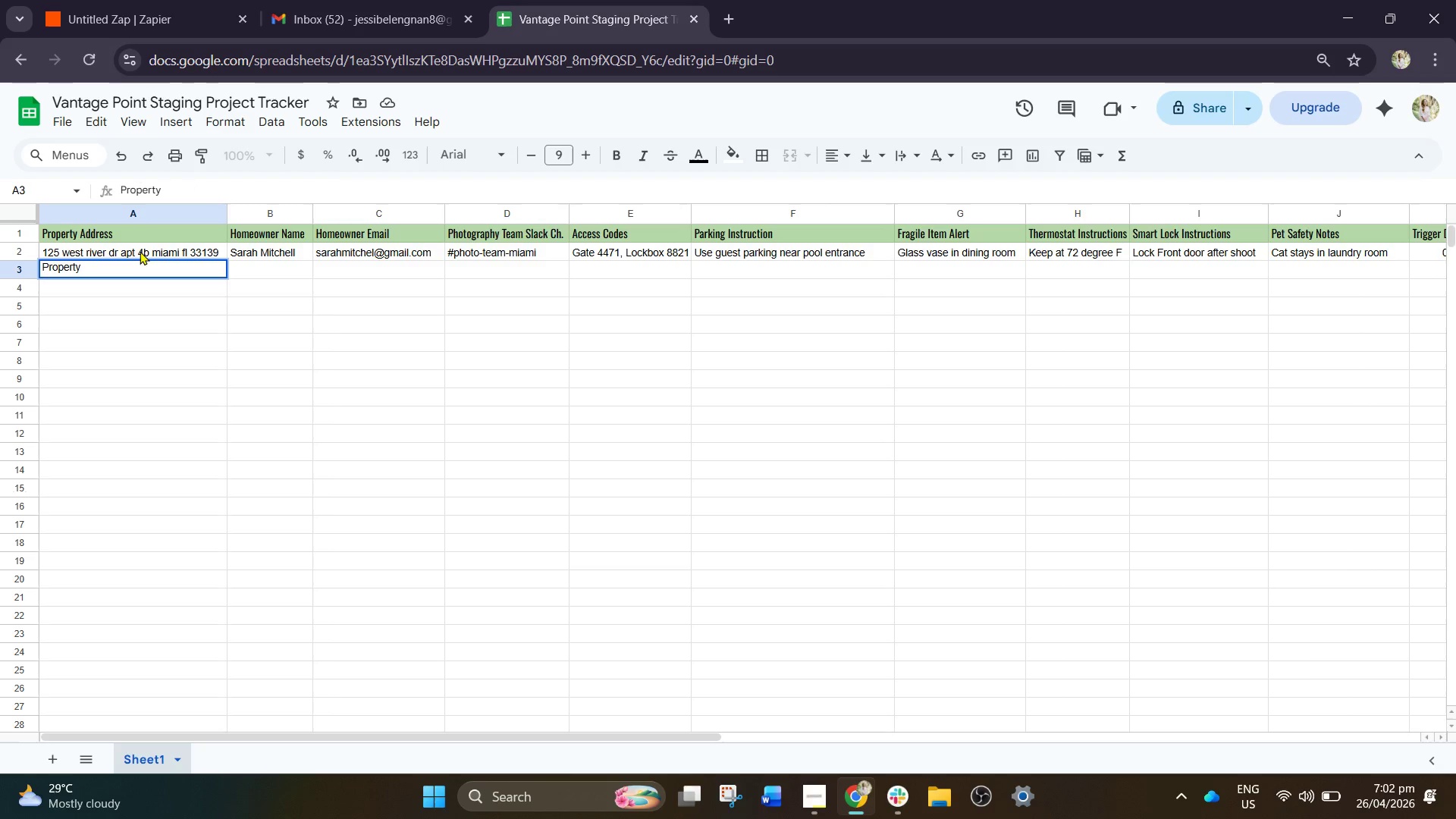 
key(Backspace)
 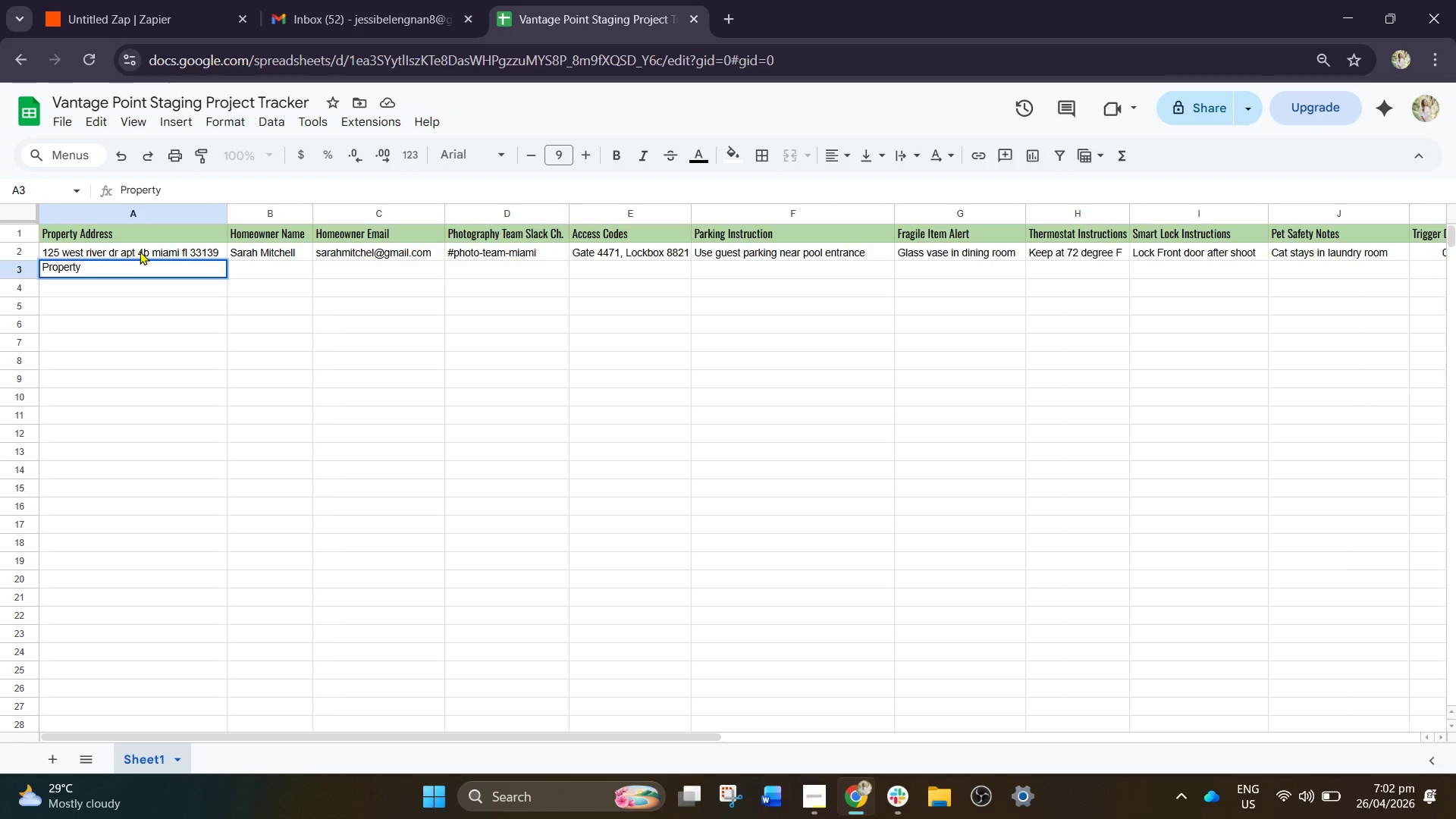 
key(Backspace)
 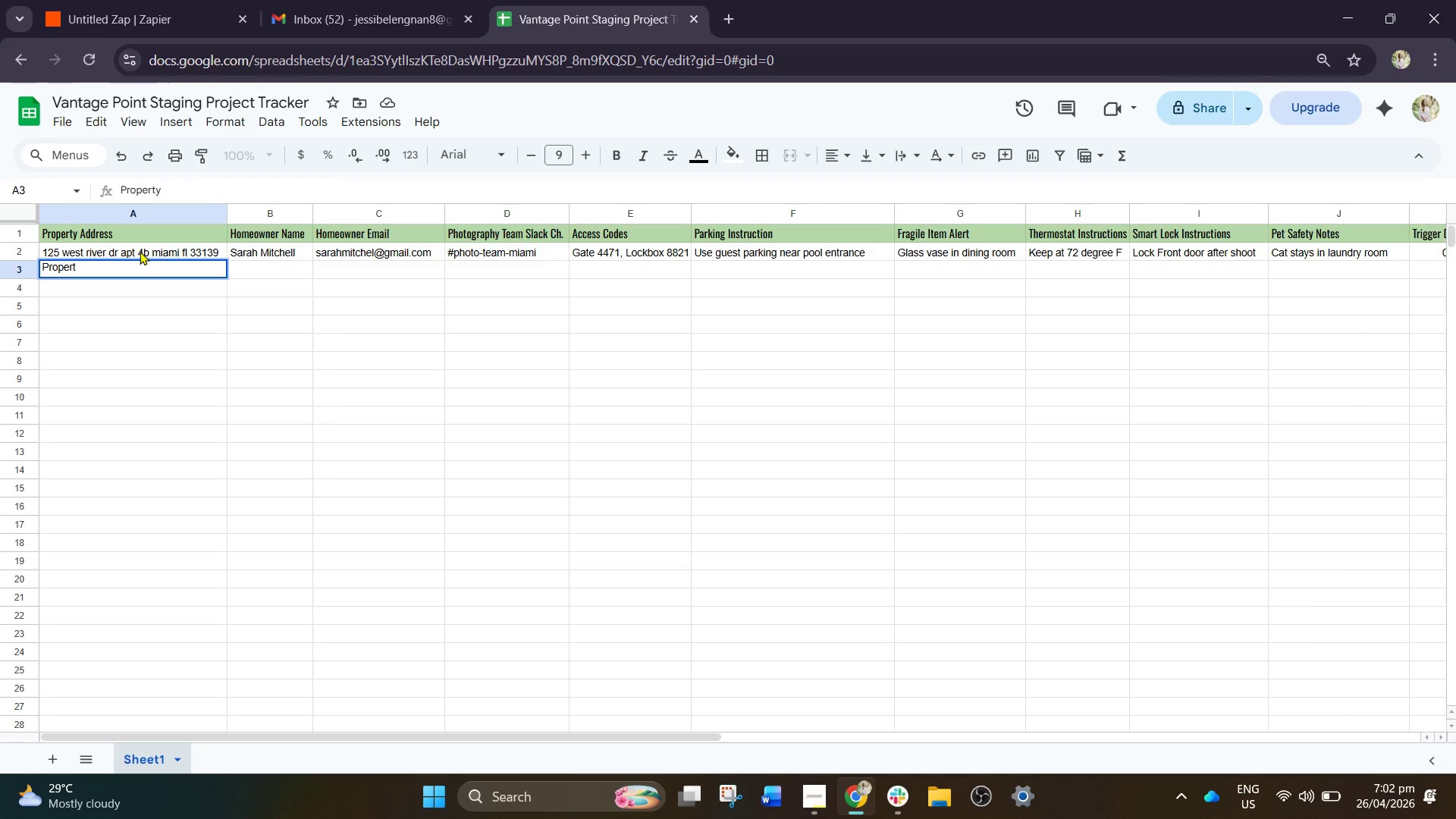 
key(Backspace)
 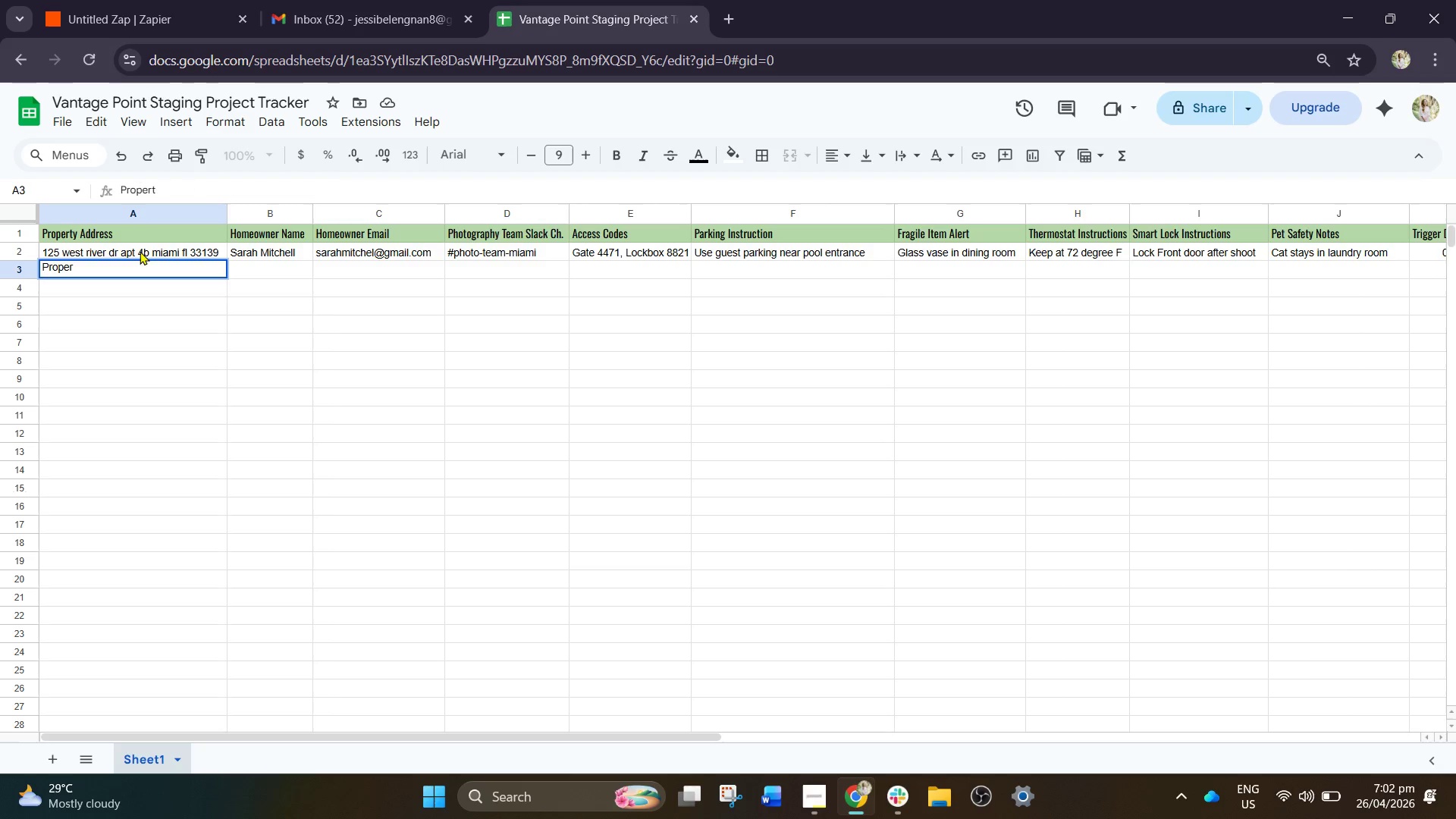 
key(Backspace)
 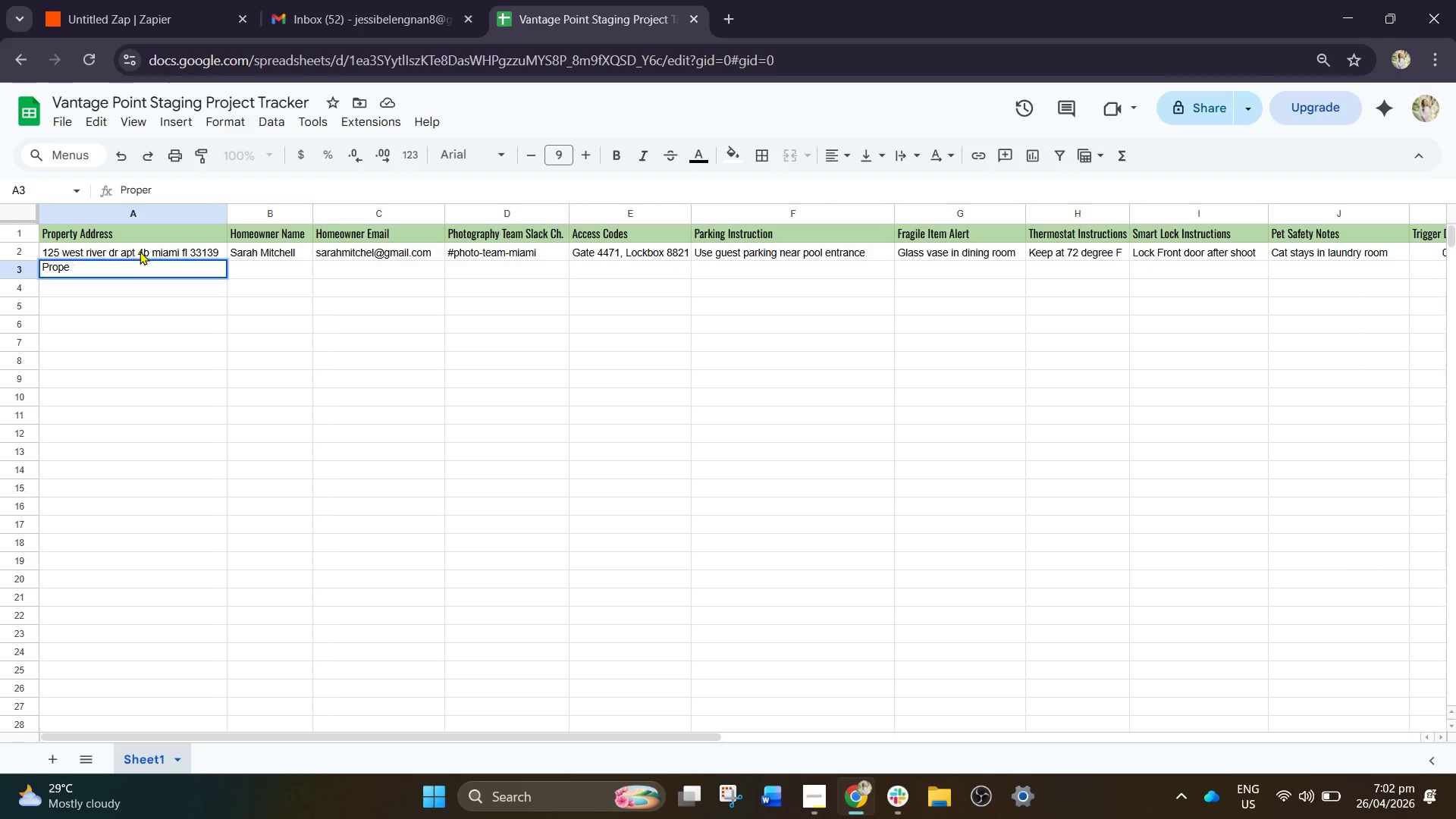 
key(Backspace)
 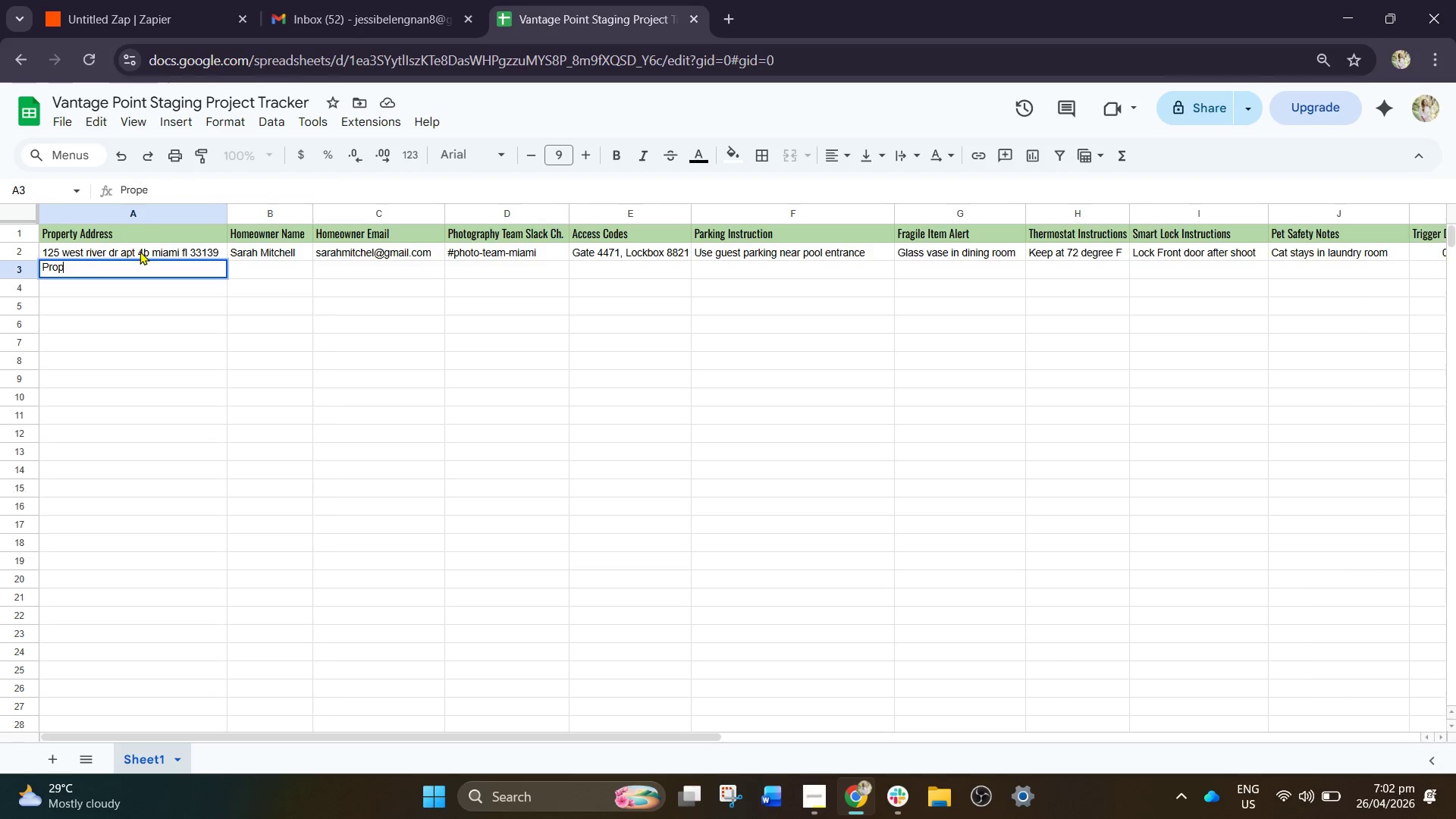 
key(Backspace)
 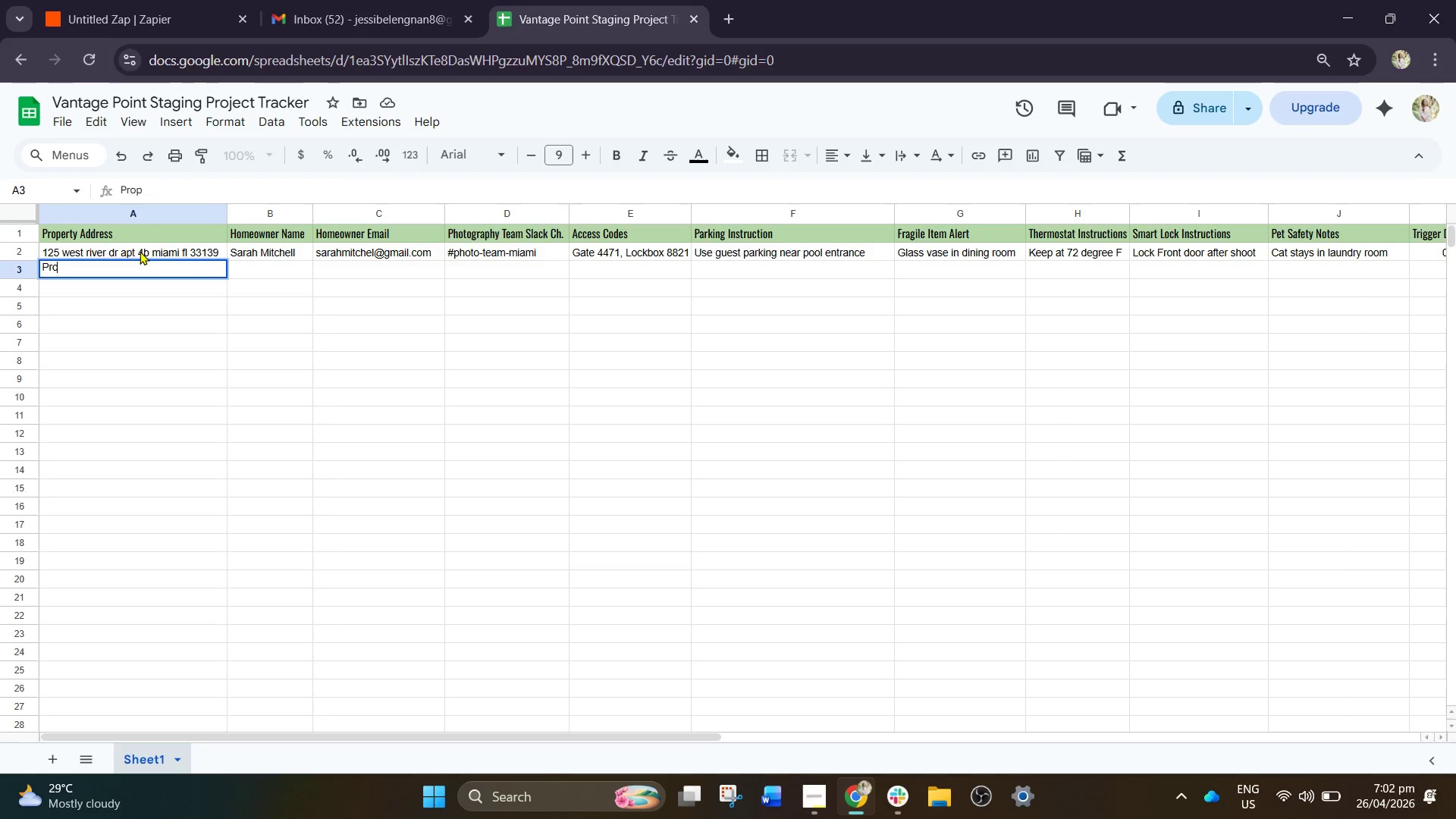 
key(Backspace)
 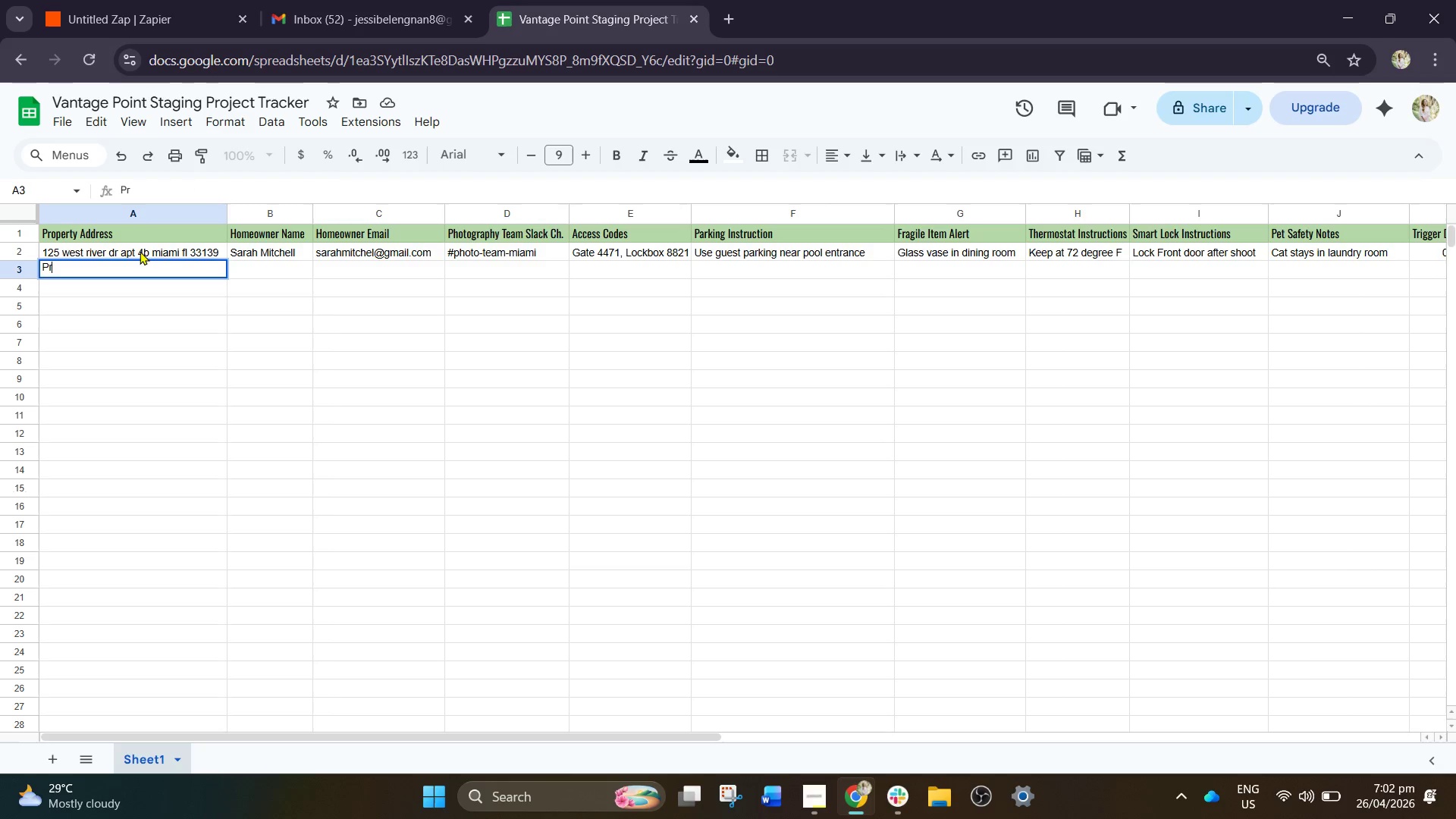 
key(Backspace)
 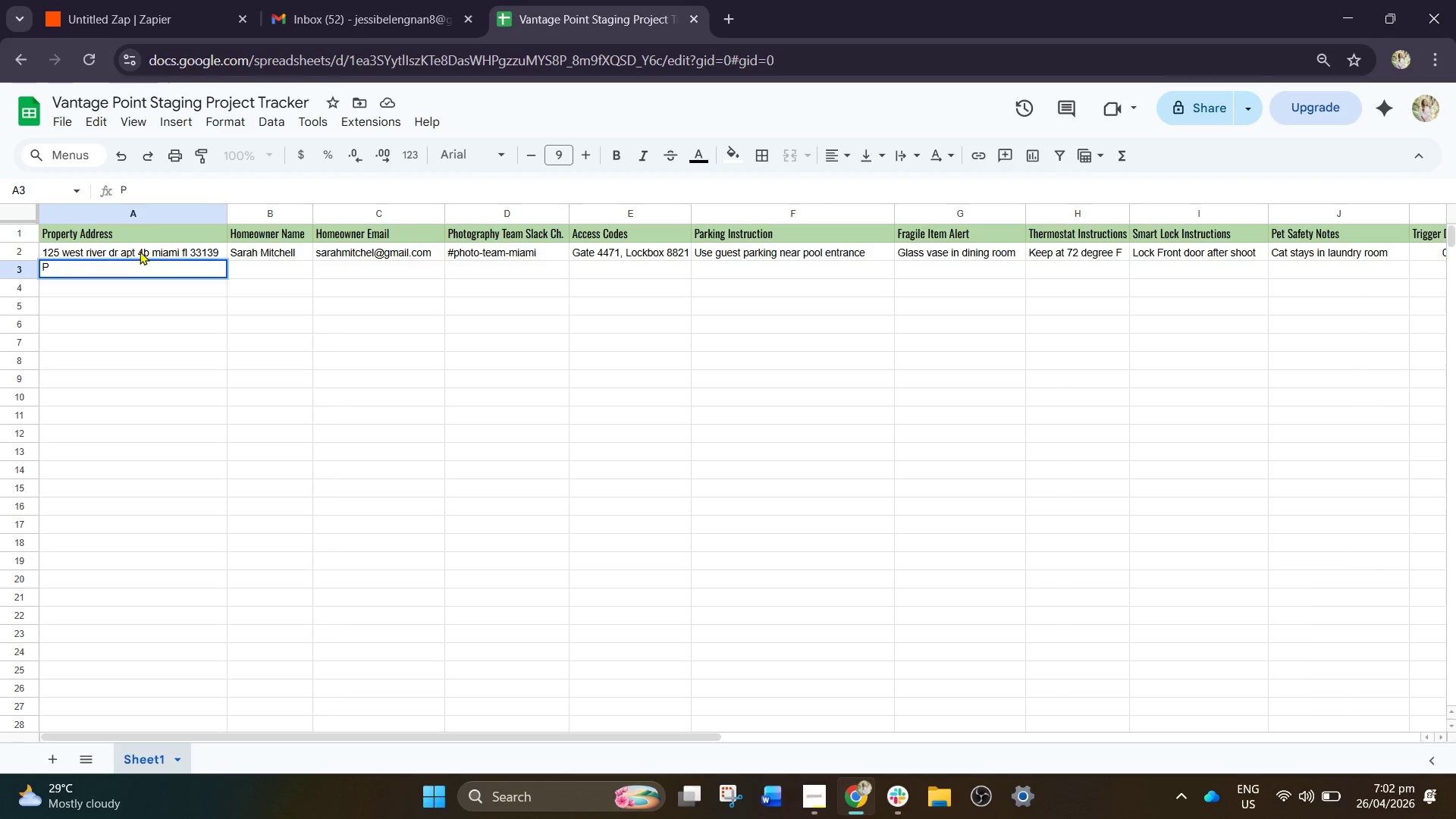 
key(Backspace)
 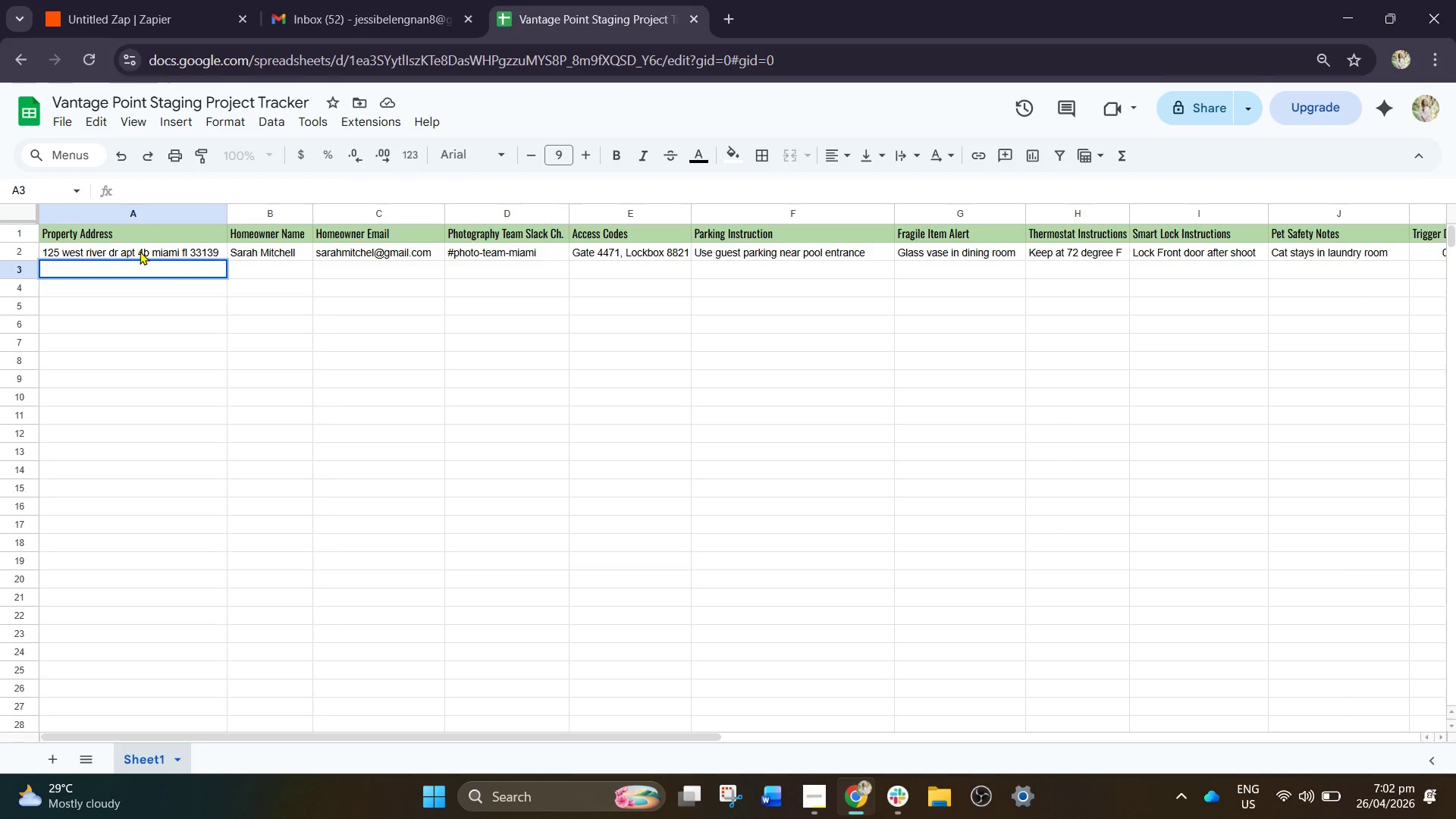 
type(88 Palm )
 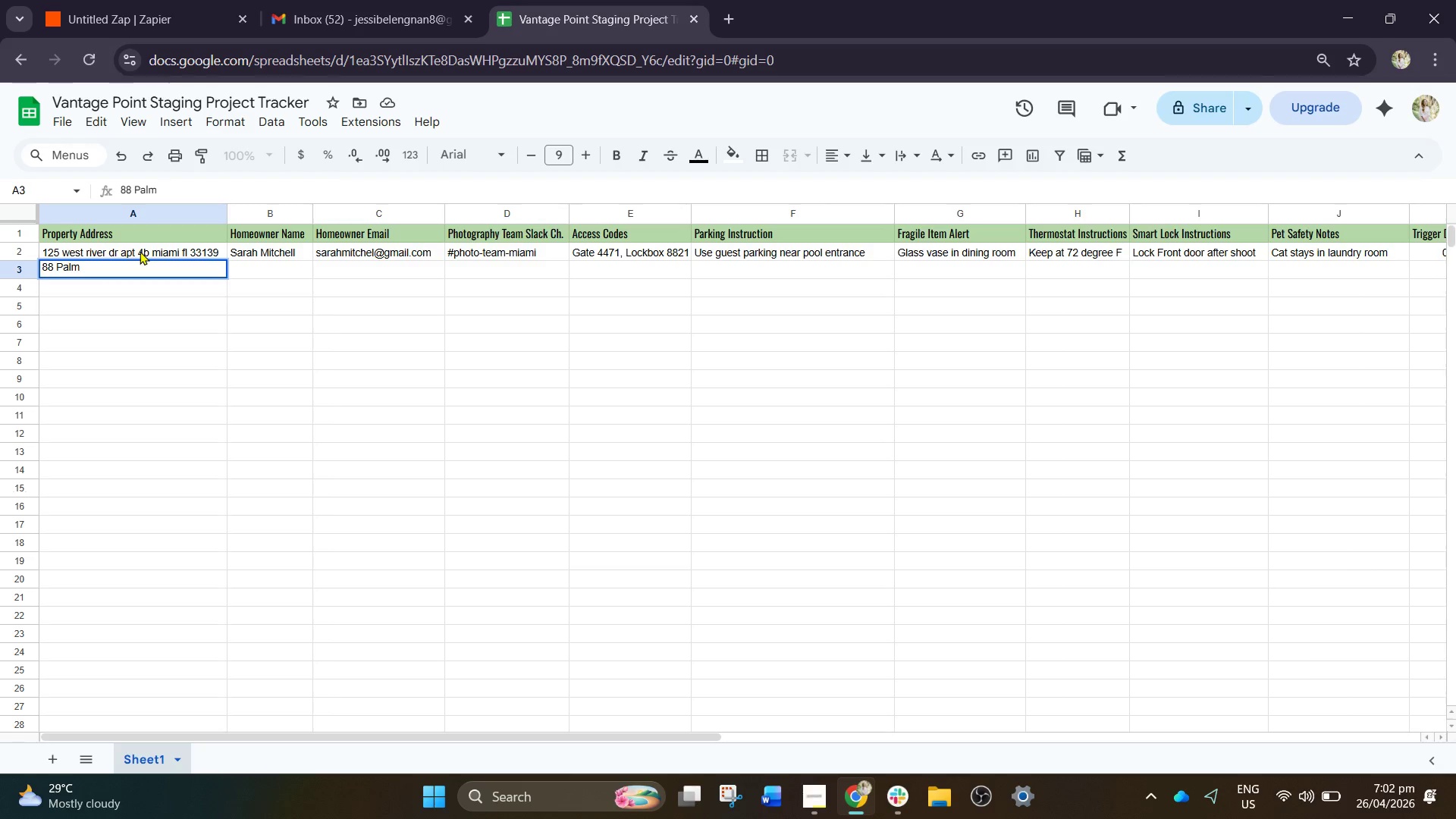 
type(Grivw )
key(Backspace)
key(Backspace)
key(Backspace)
key(Backspace)
type(ovw )
key(Backspace)
key(Backspace)
type( )
key(Backspace)
type(e )
 